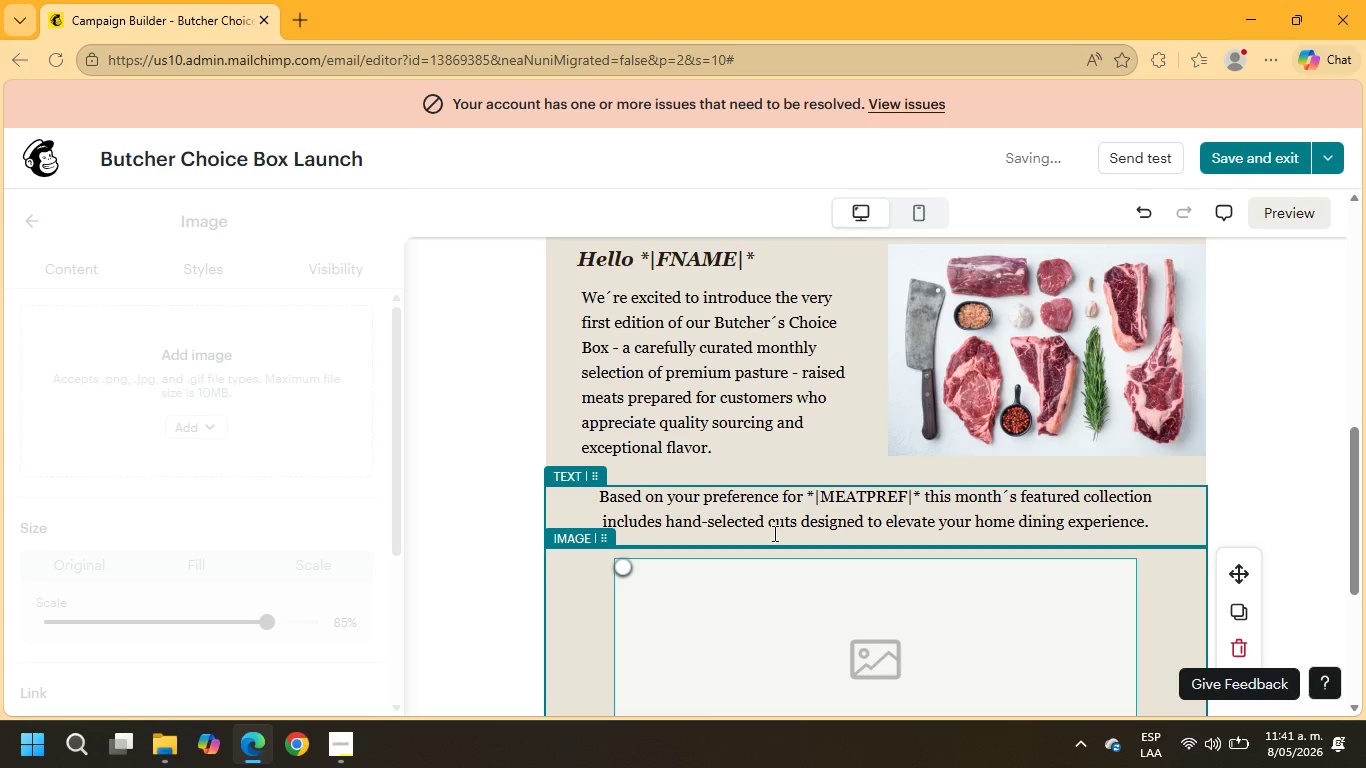 
scroll: coordinate [727, 458], scroll_direction: up, amount: 3.0
 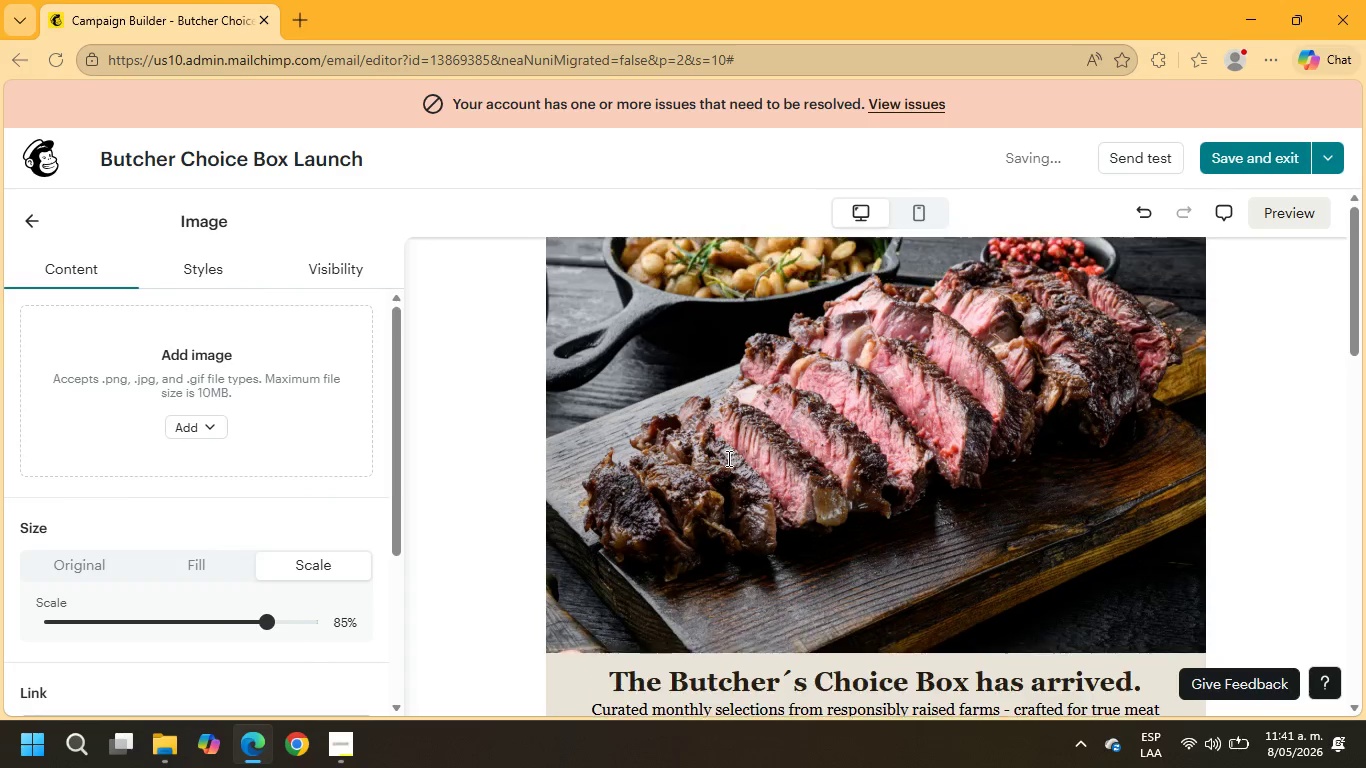 
scroll: coordinate [725, 457], scroll_direction: down, amount: 8.0
 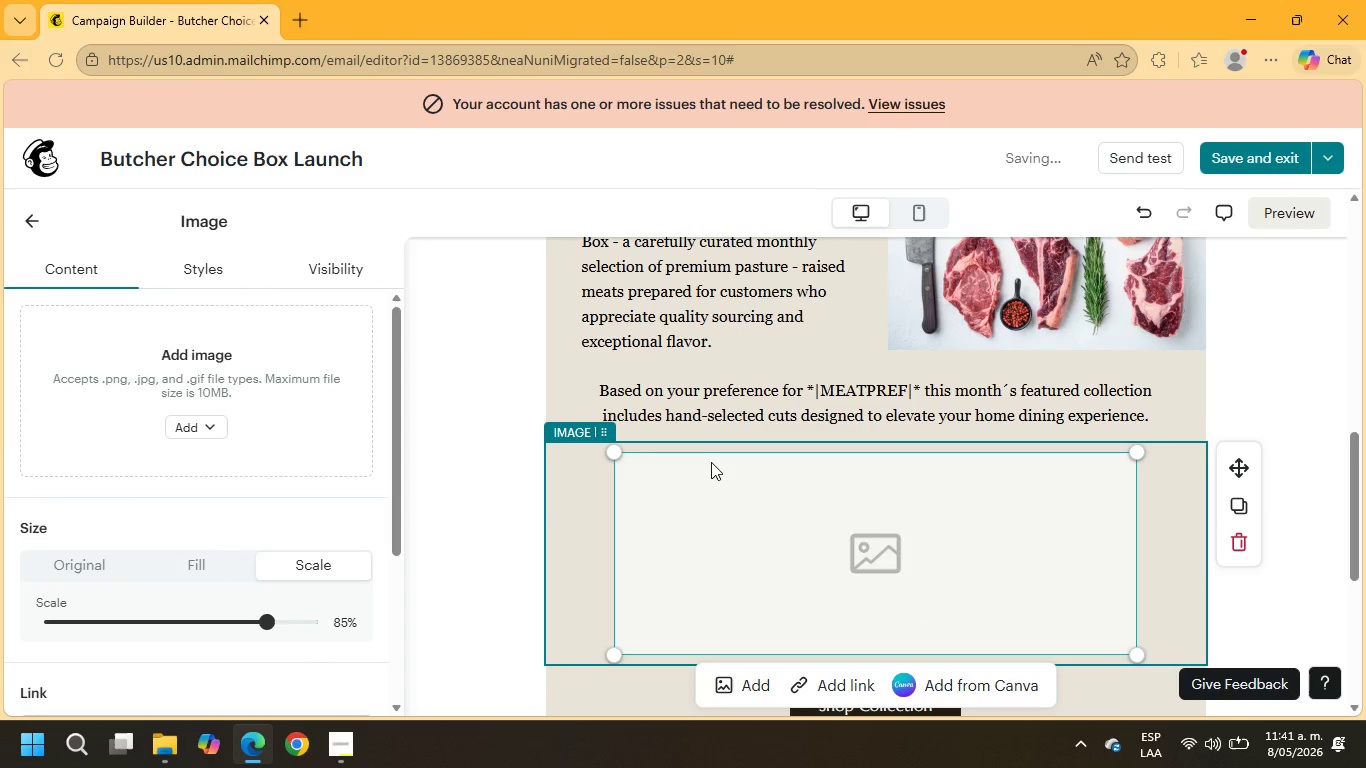 
left_click([716, 498])
 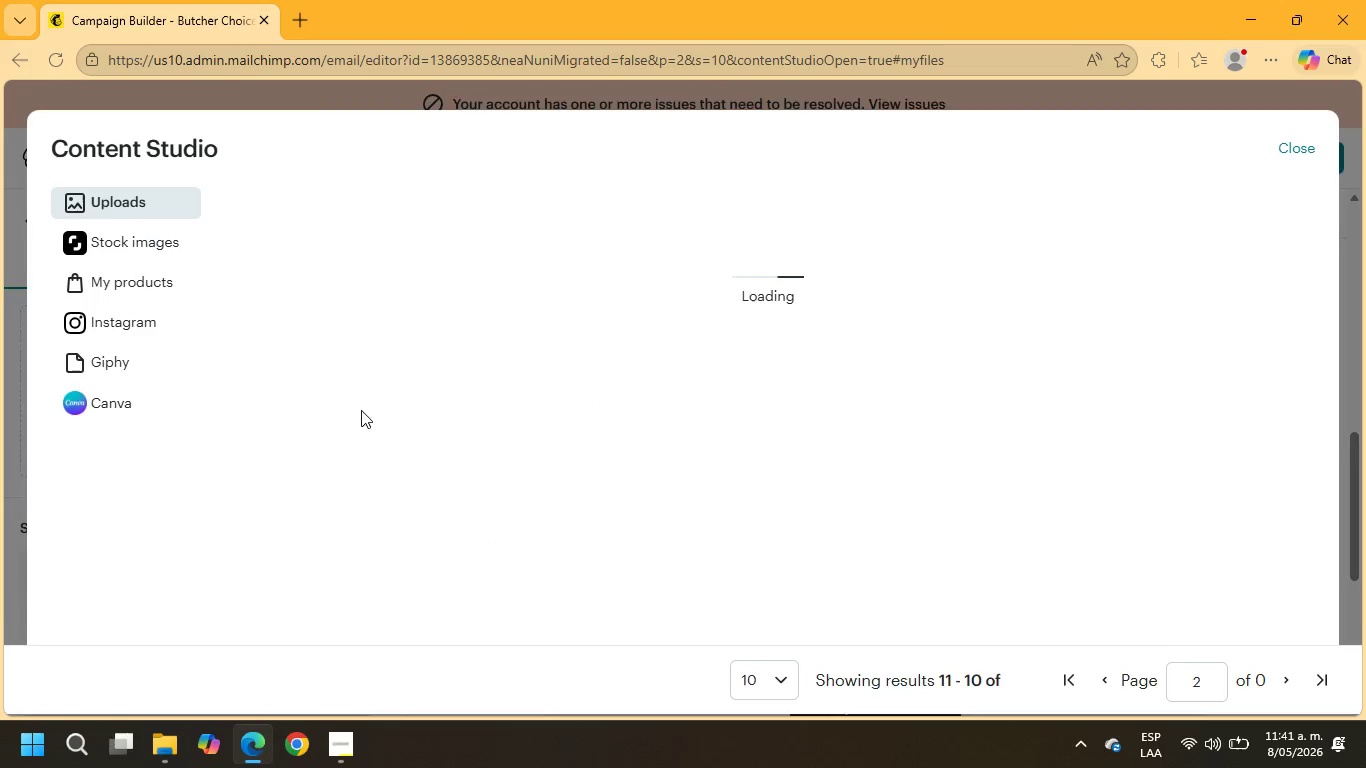 
left_click([139, 266])
 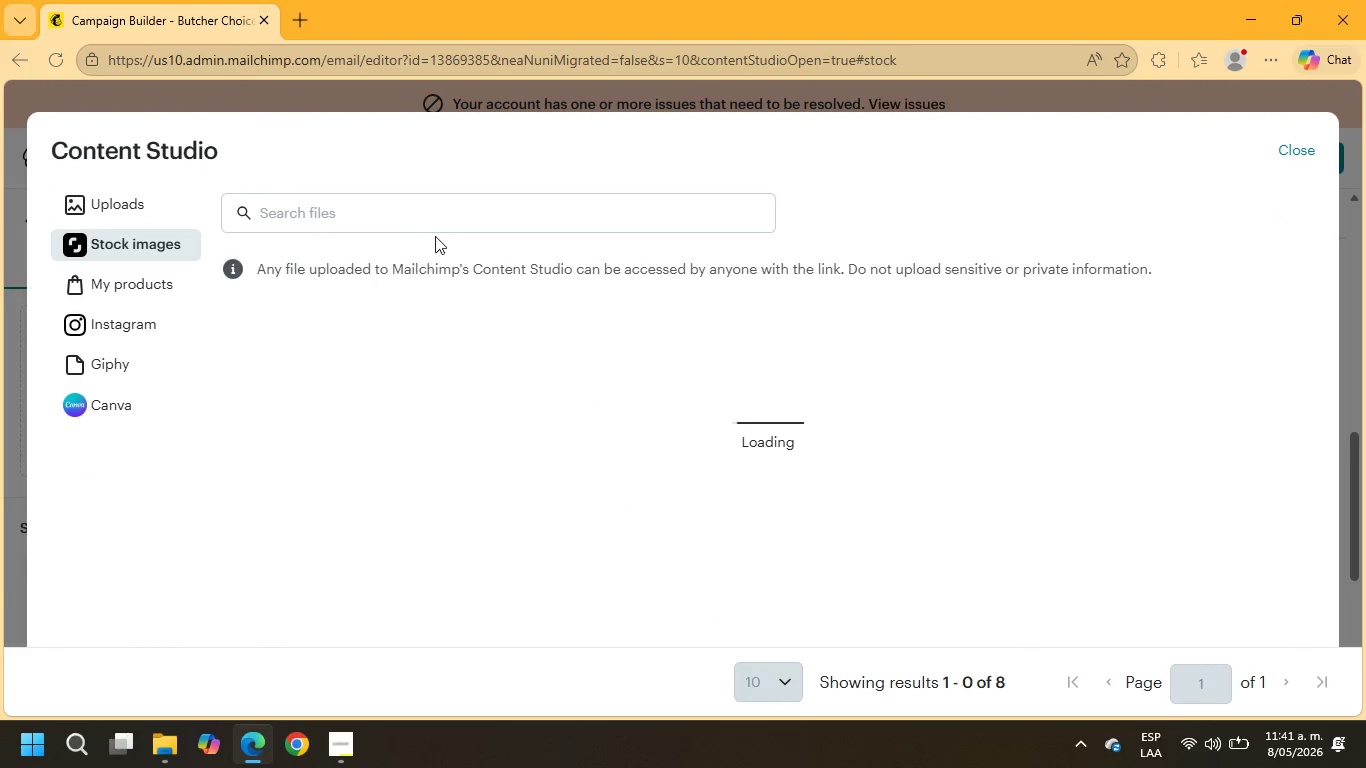 
left_click([441, 220])
 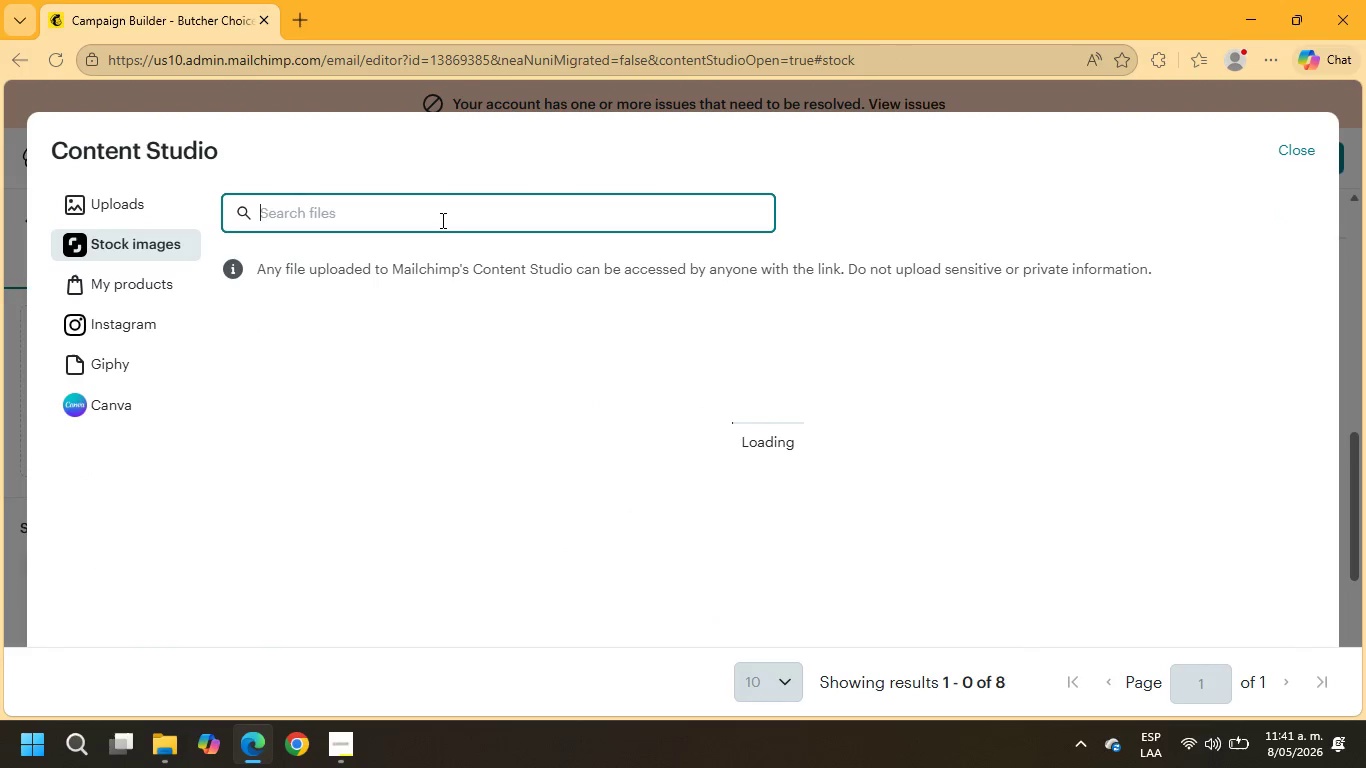 
type(steak)
 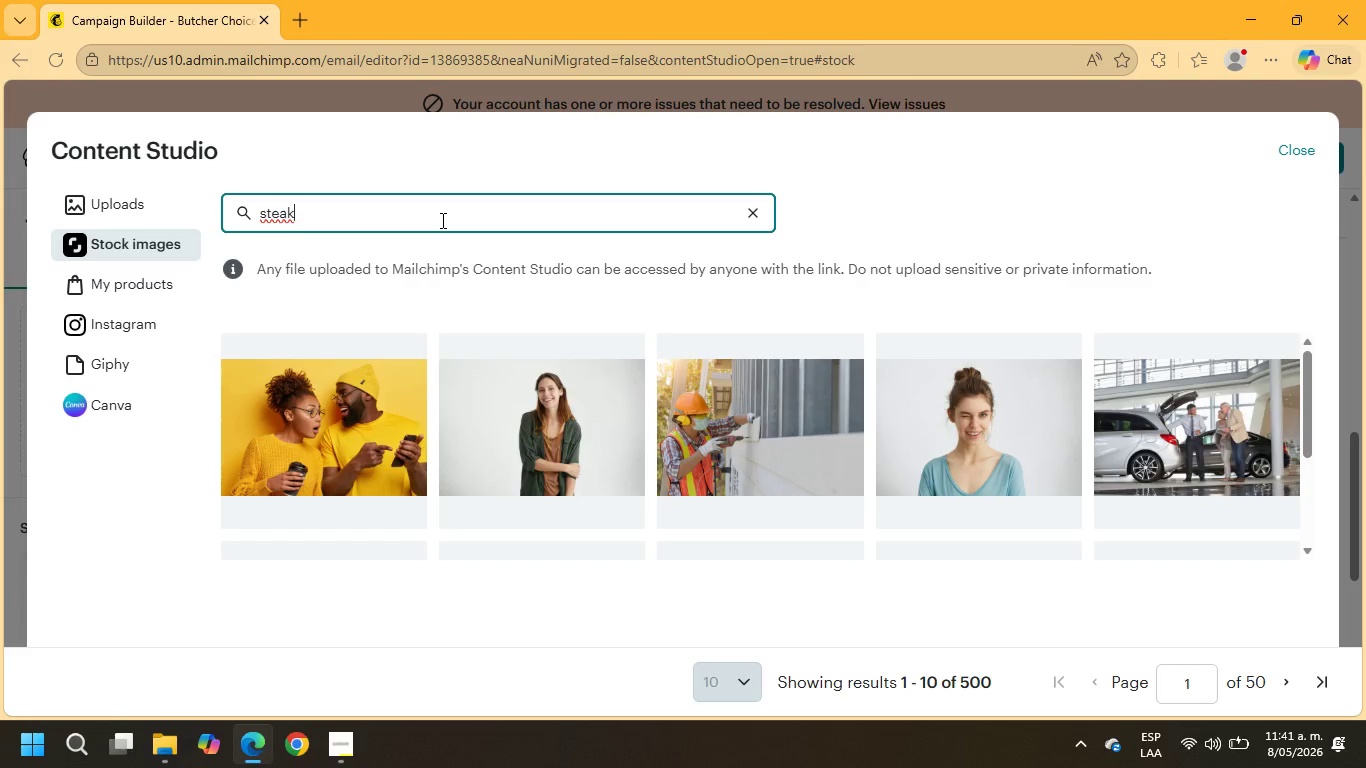 
key(Enter)
 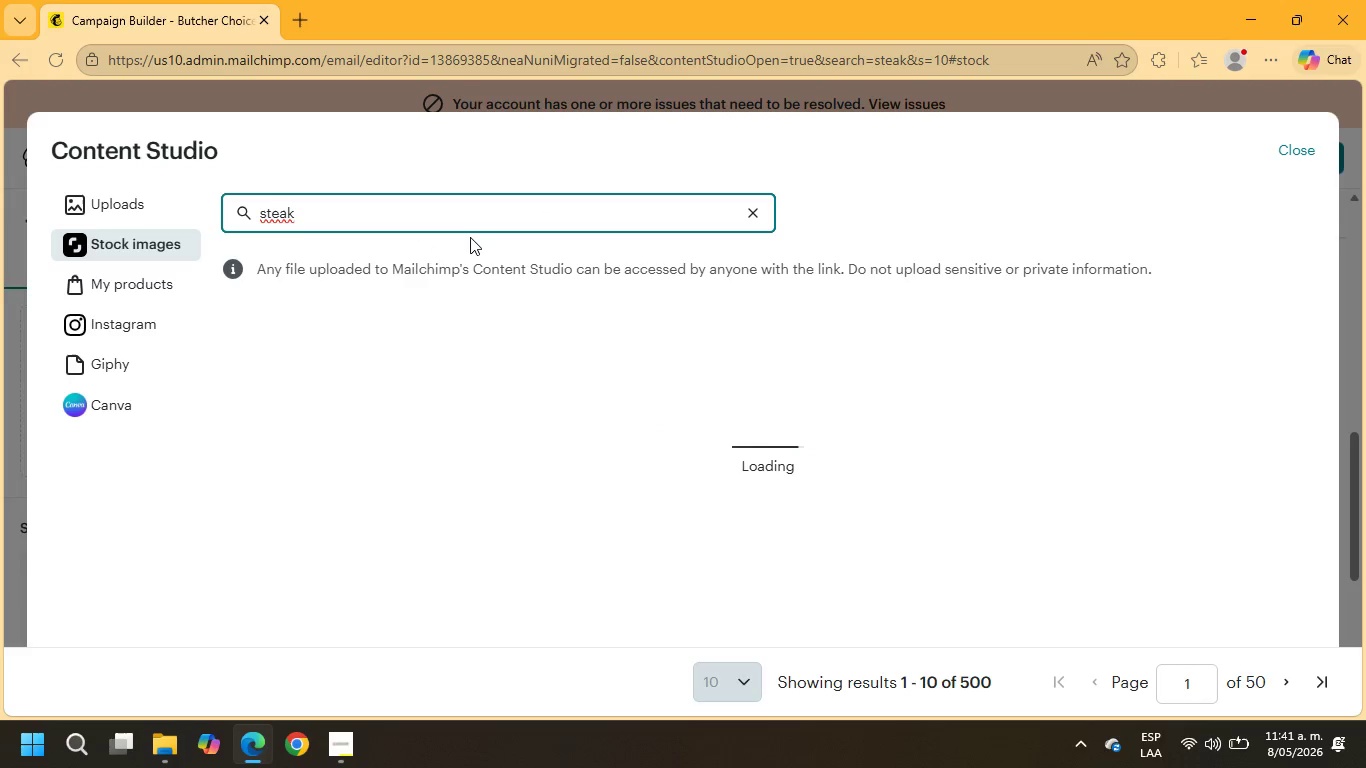 
wait(5.81)
 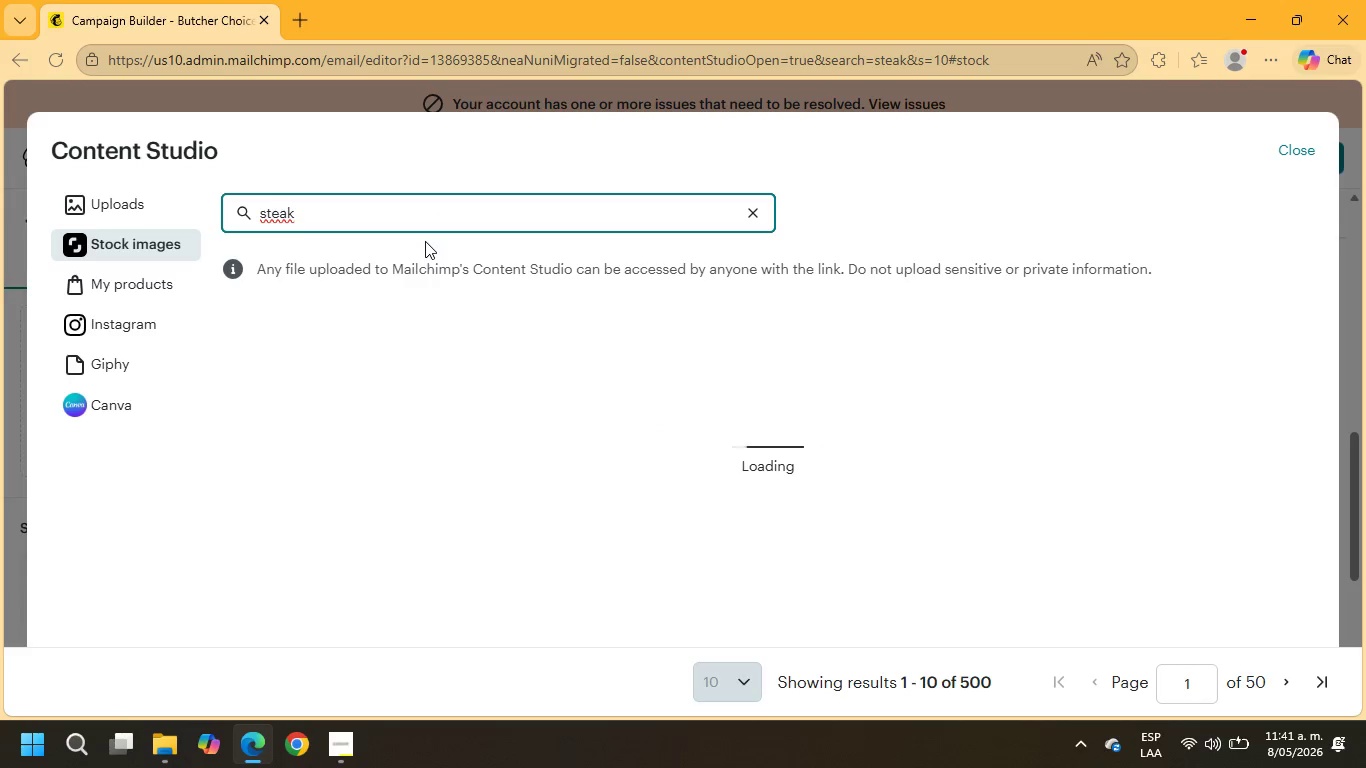 
scroll: coordinate [545, 323], scroll_direction: down, amount: 4.0
 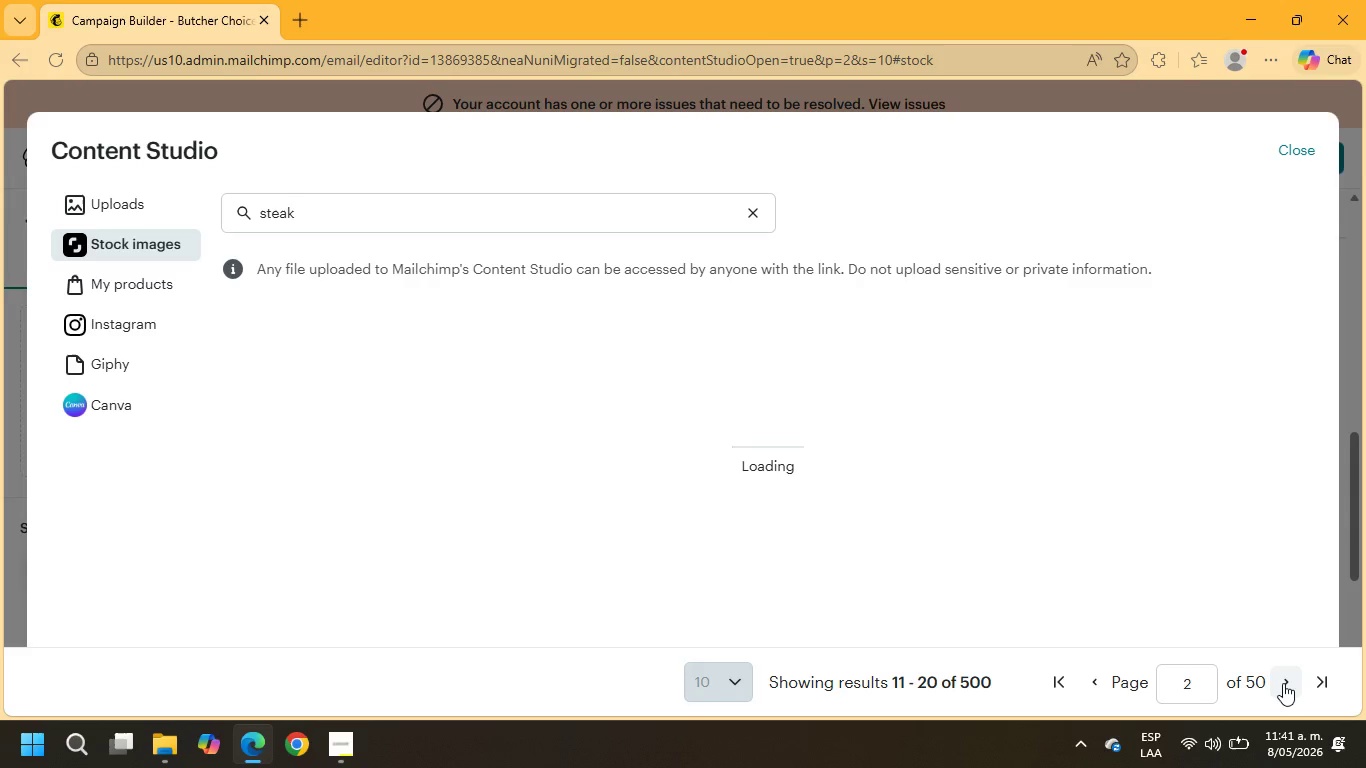 
left_click([1283, 683])
 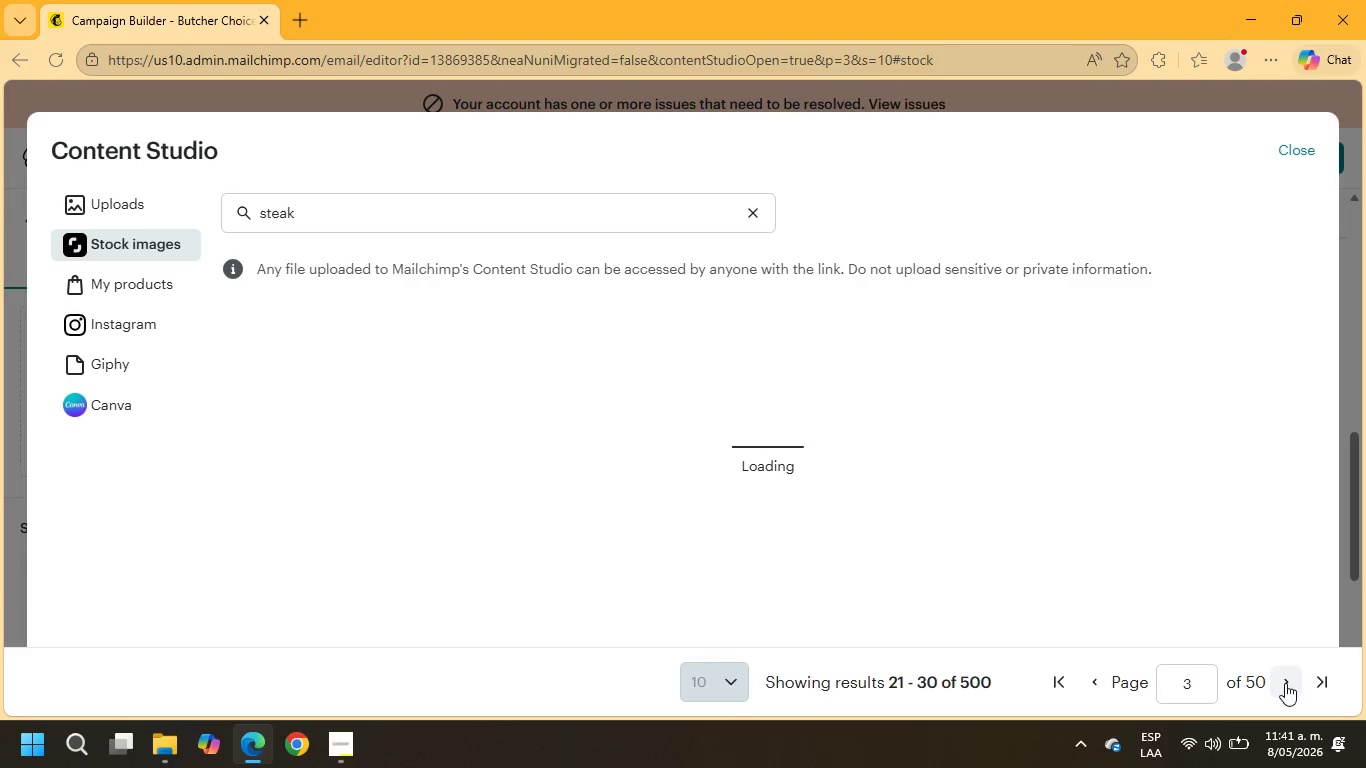 
wait(9.51)
 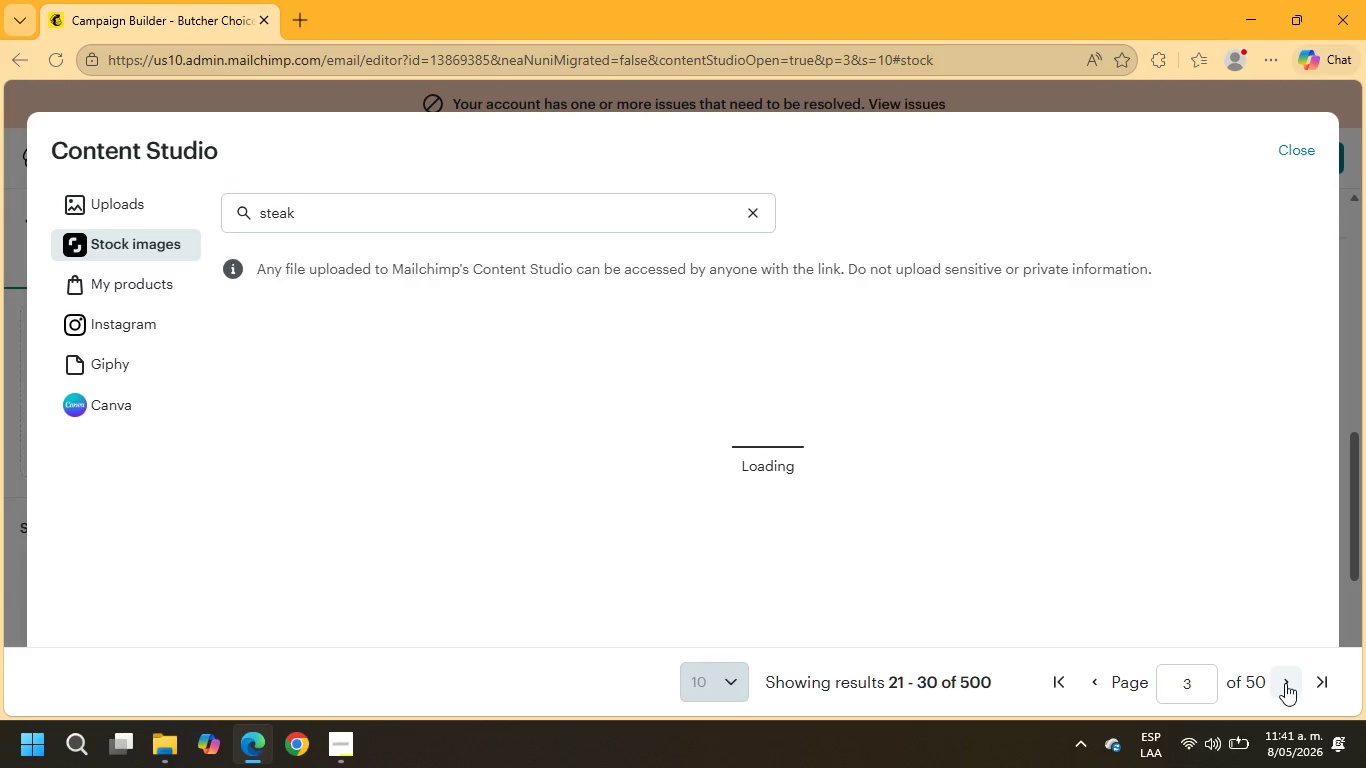 
left_click([545, 459])
 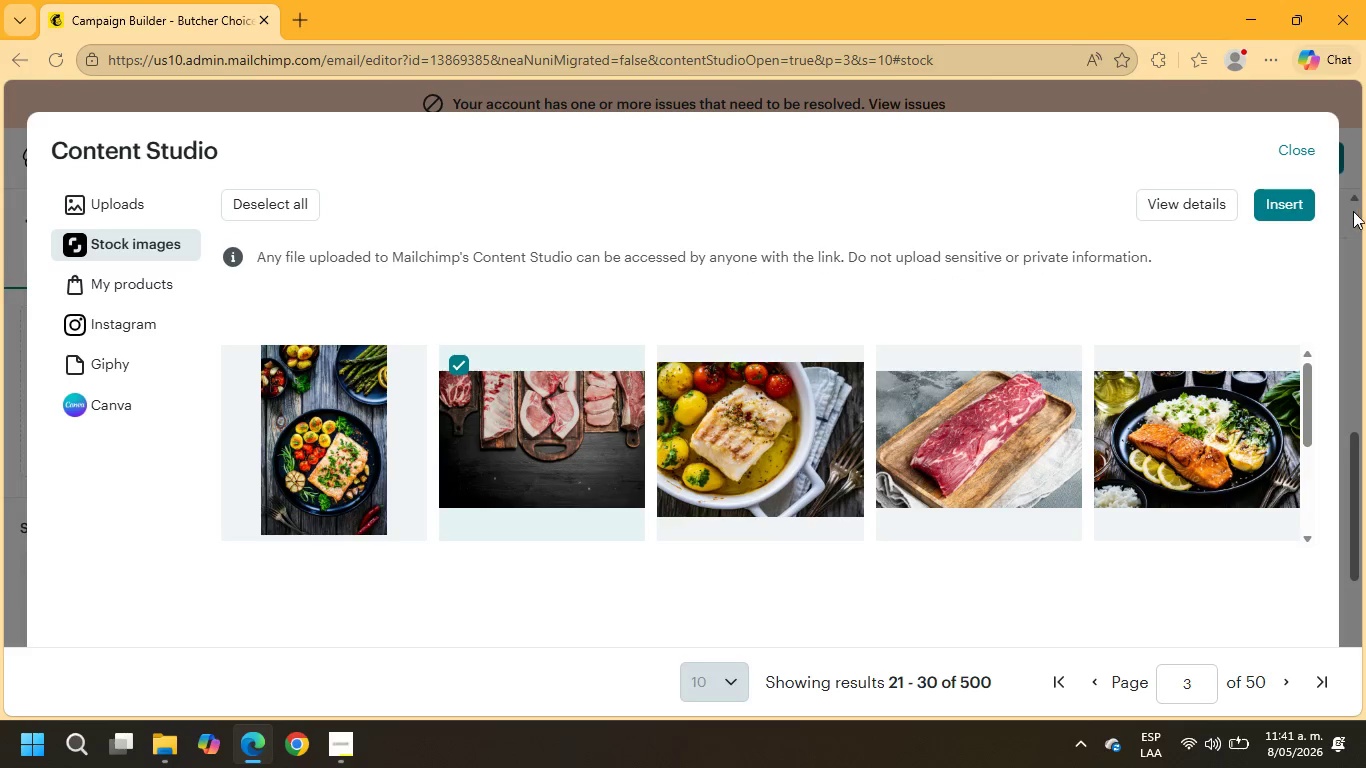 
left_click([1307, 205])
 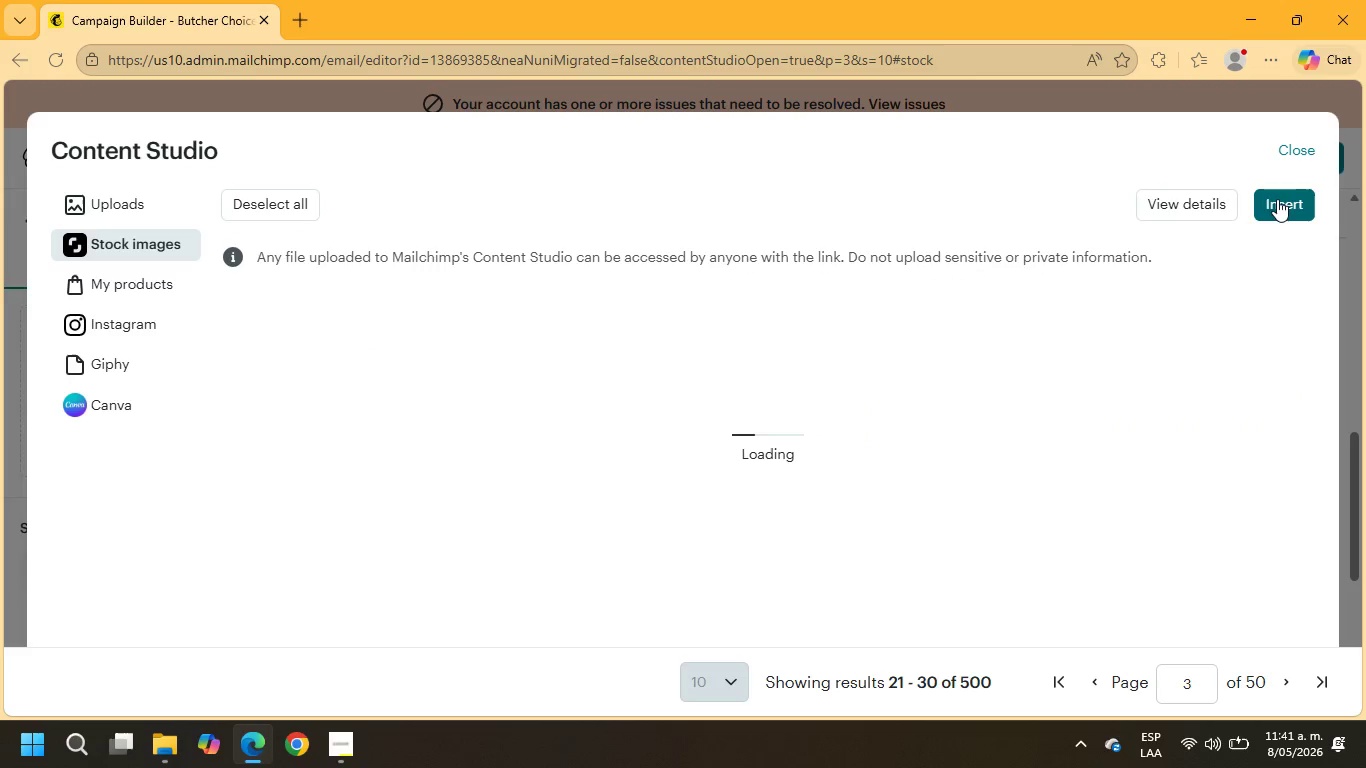 
wait(10.12)
 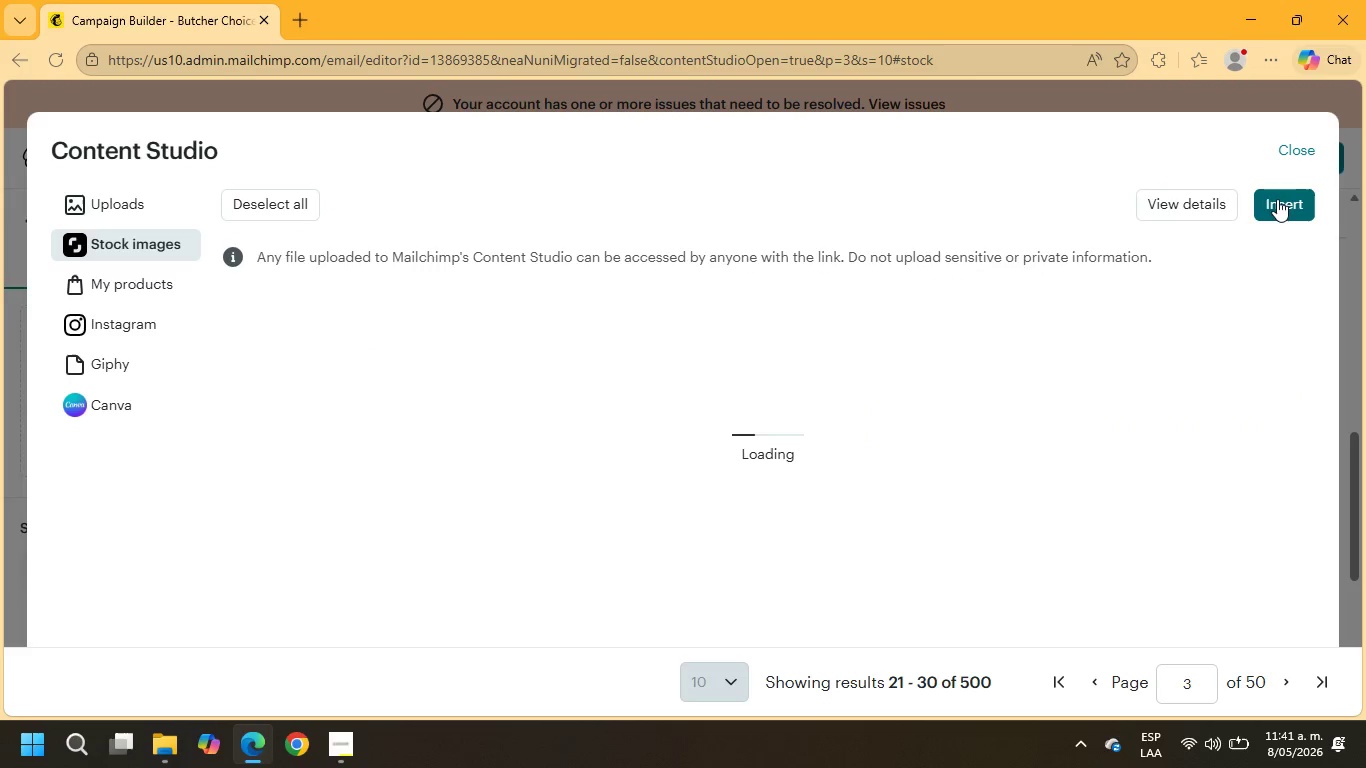 
scroll: coordinate [737, 494], scroll_direction: down, amount: 6.0
 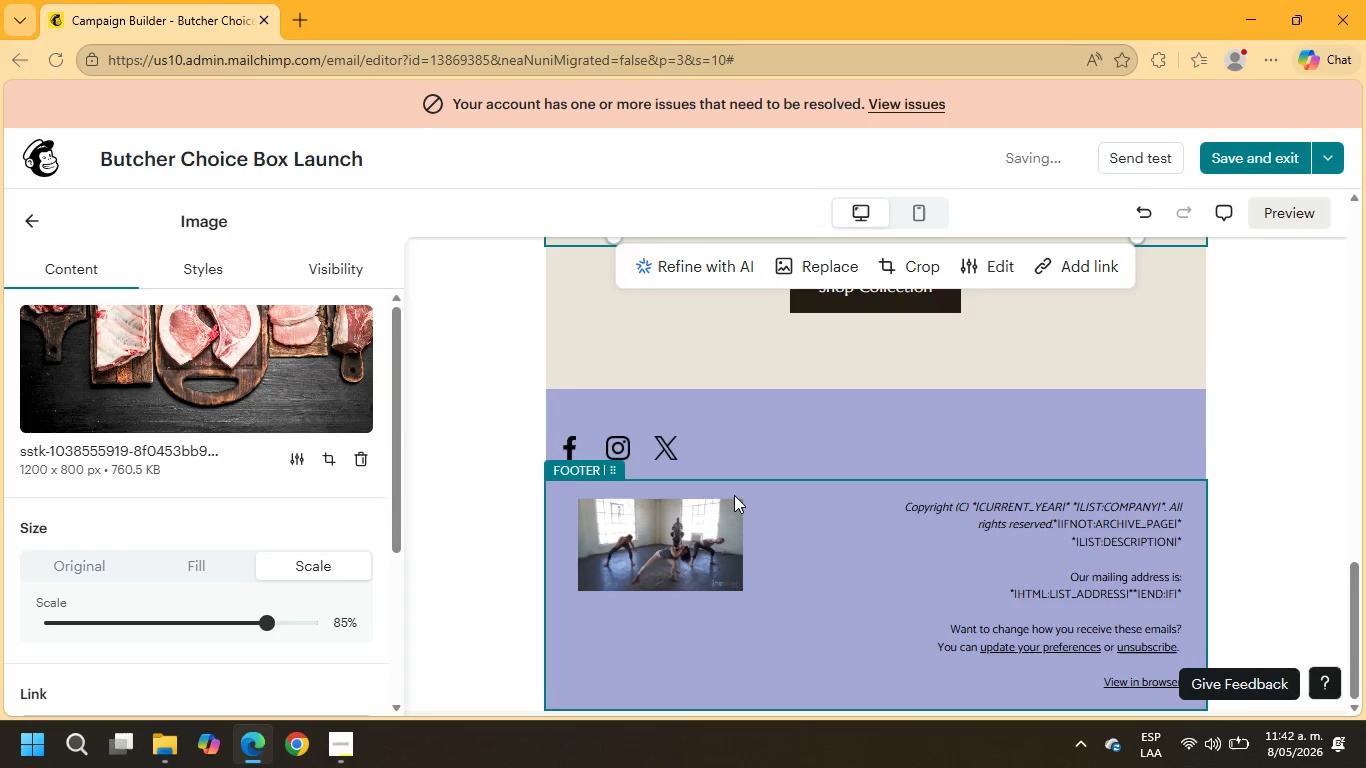 
scroll: coordinate [734, 495], scroll_direction: up, amount: 2.0
 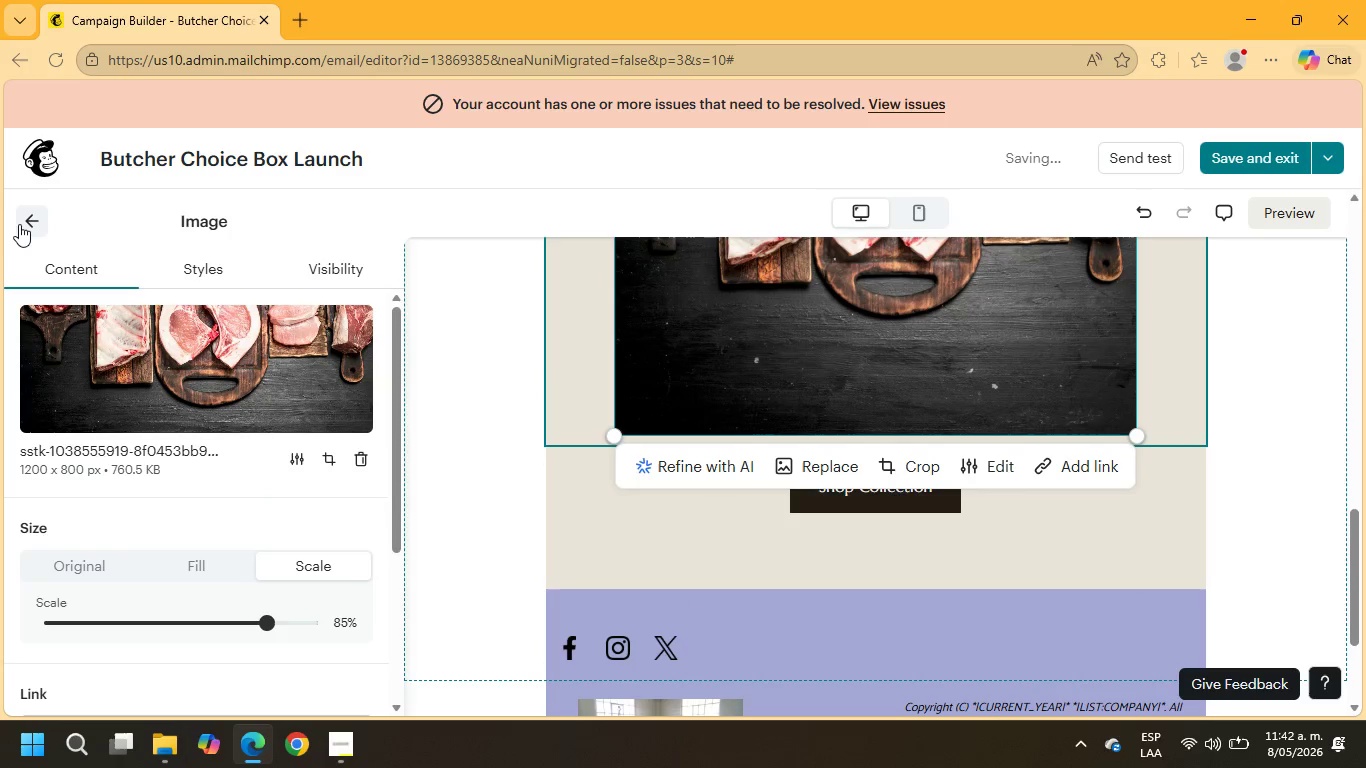 
left_click([20, 222])
 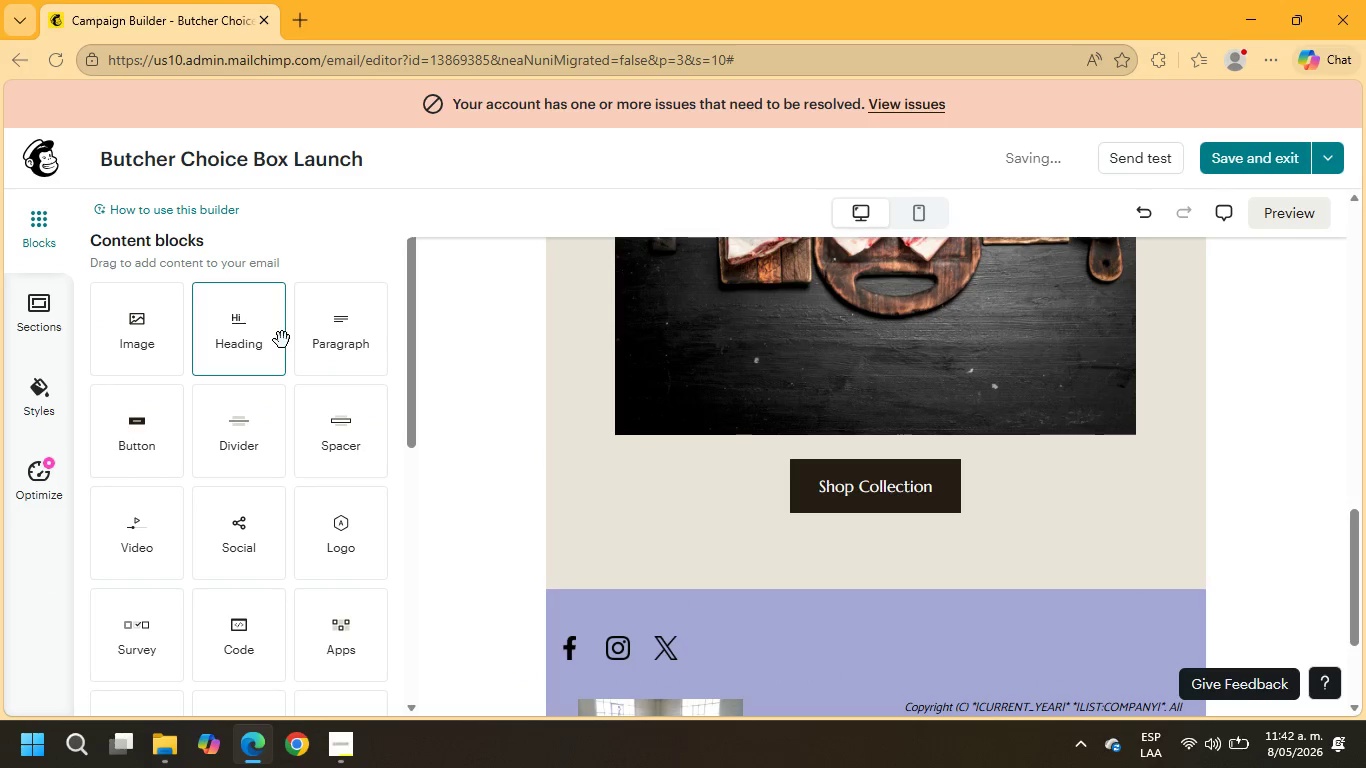 
left_click_drag(start_coordinate=[333, 335], to_coordinate=[633, 484])
 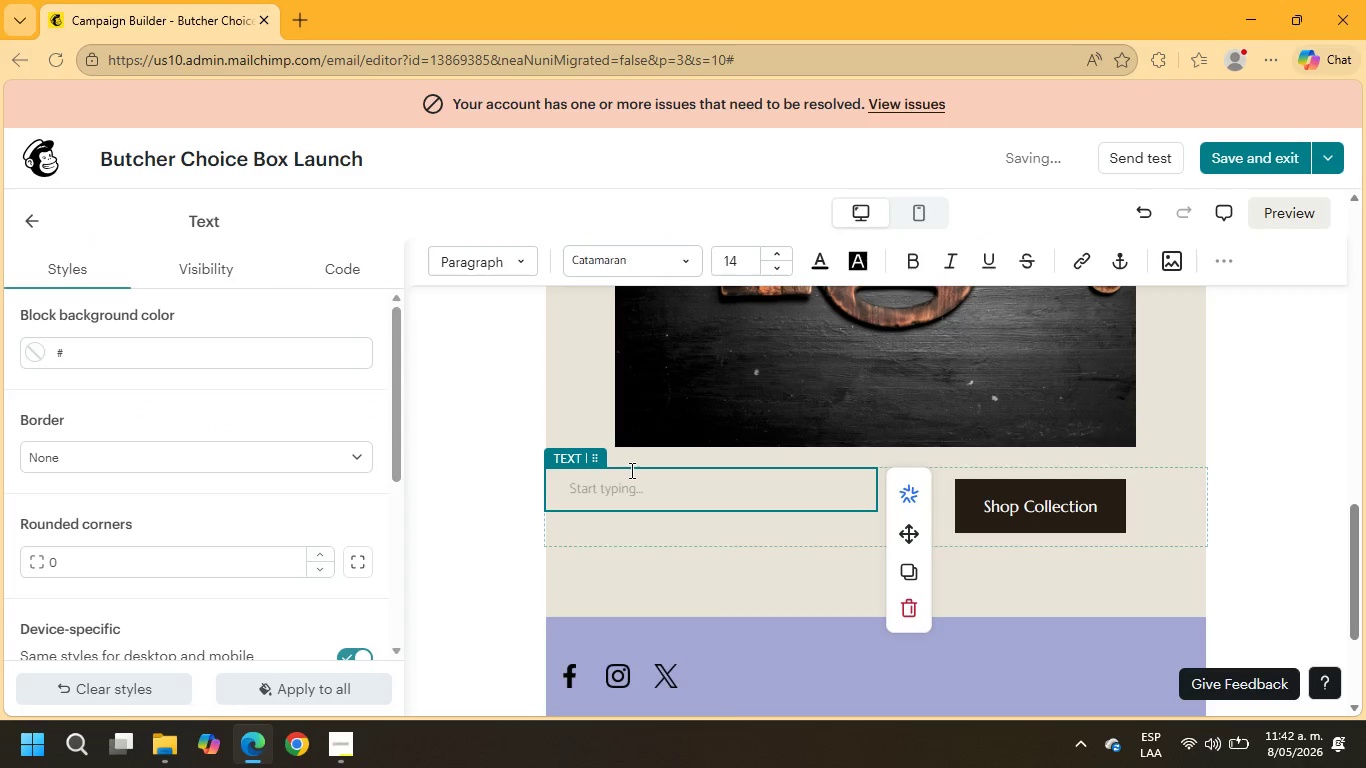 
type(Each ox )
key(Backspace)
key(Backspace)
key(Backspace)
type(box is prodi)
key(Backspace)
type(uced in limited quantities t )
key(Backspace)
type(o ensure freshness, cf)
key(Backspace)
type(raftsmanship)
 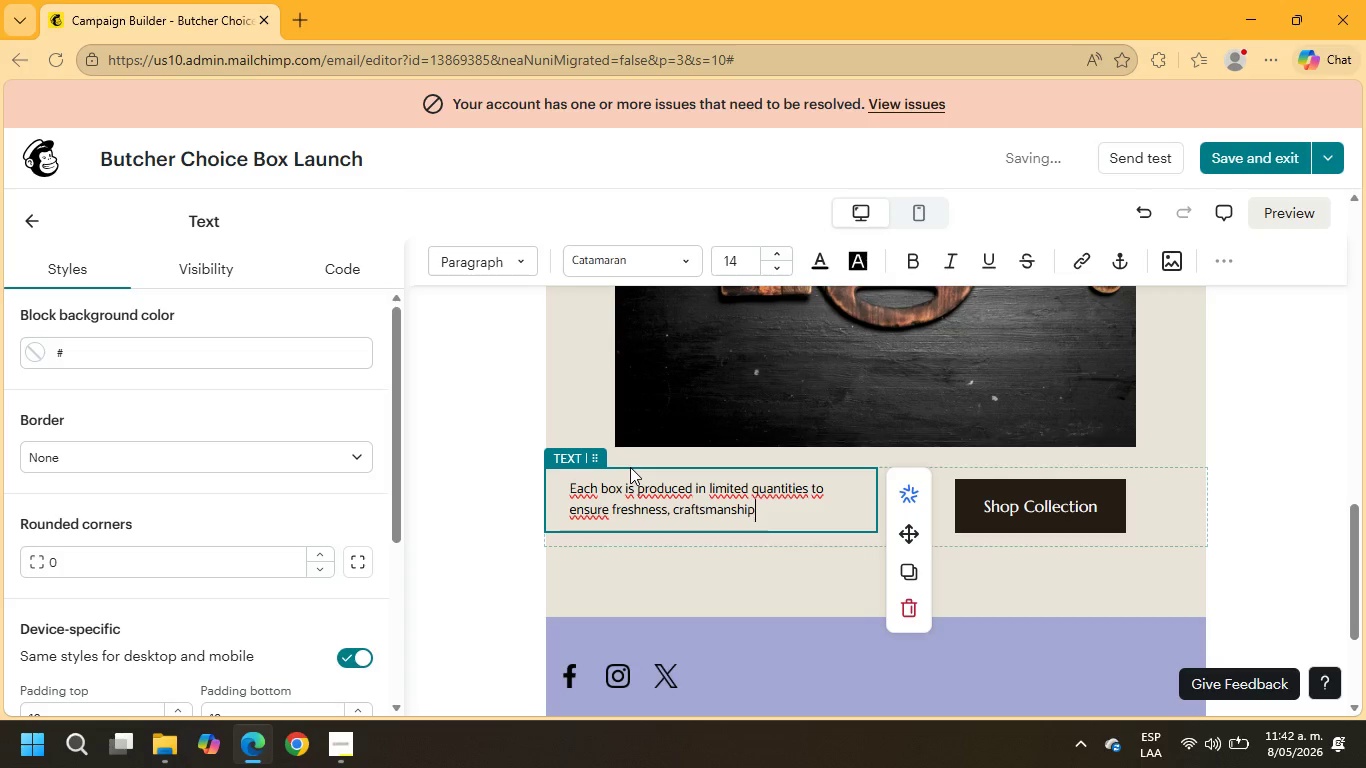 
type( and seasonal variertu)
key(Backspace)
key(Backspace)
key(Backspace)
type(ty.)
 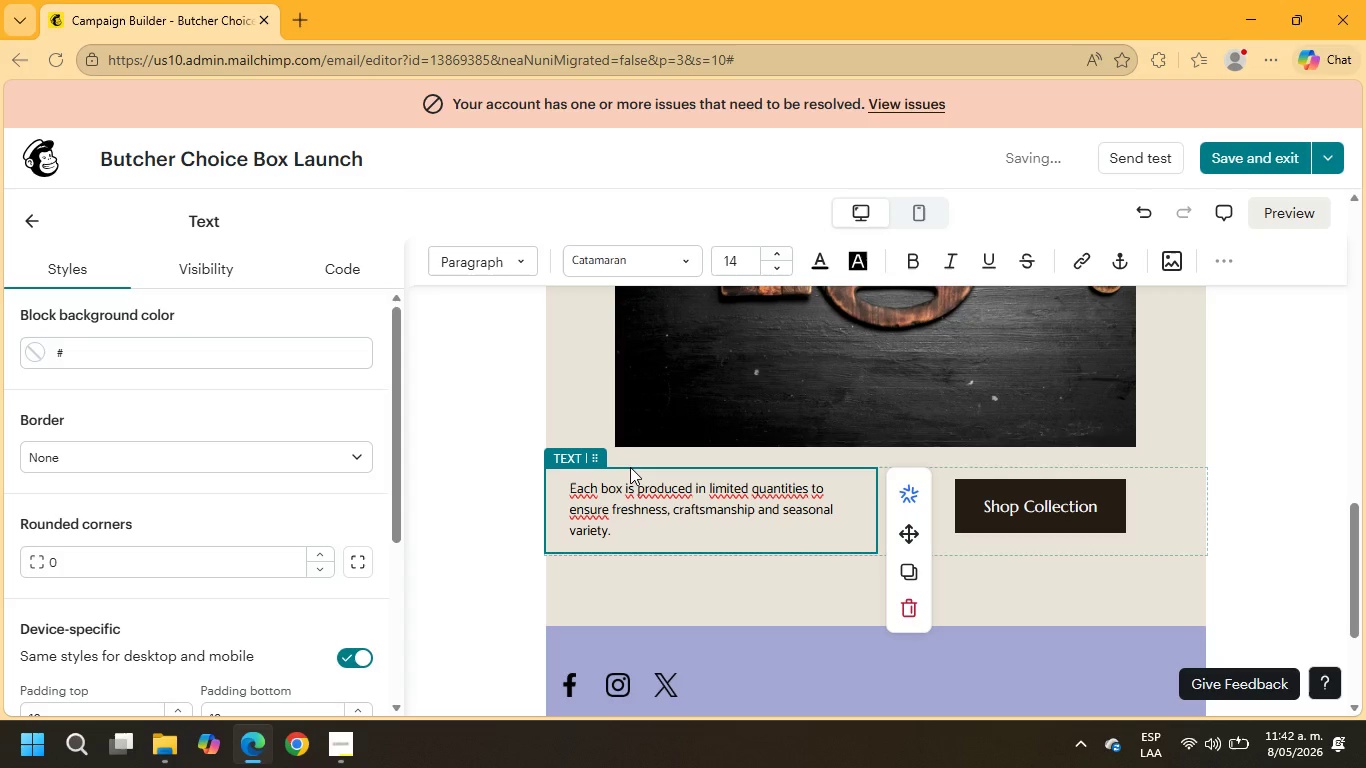 
key(Enter)
 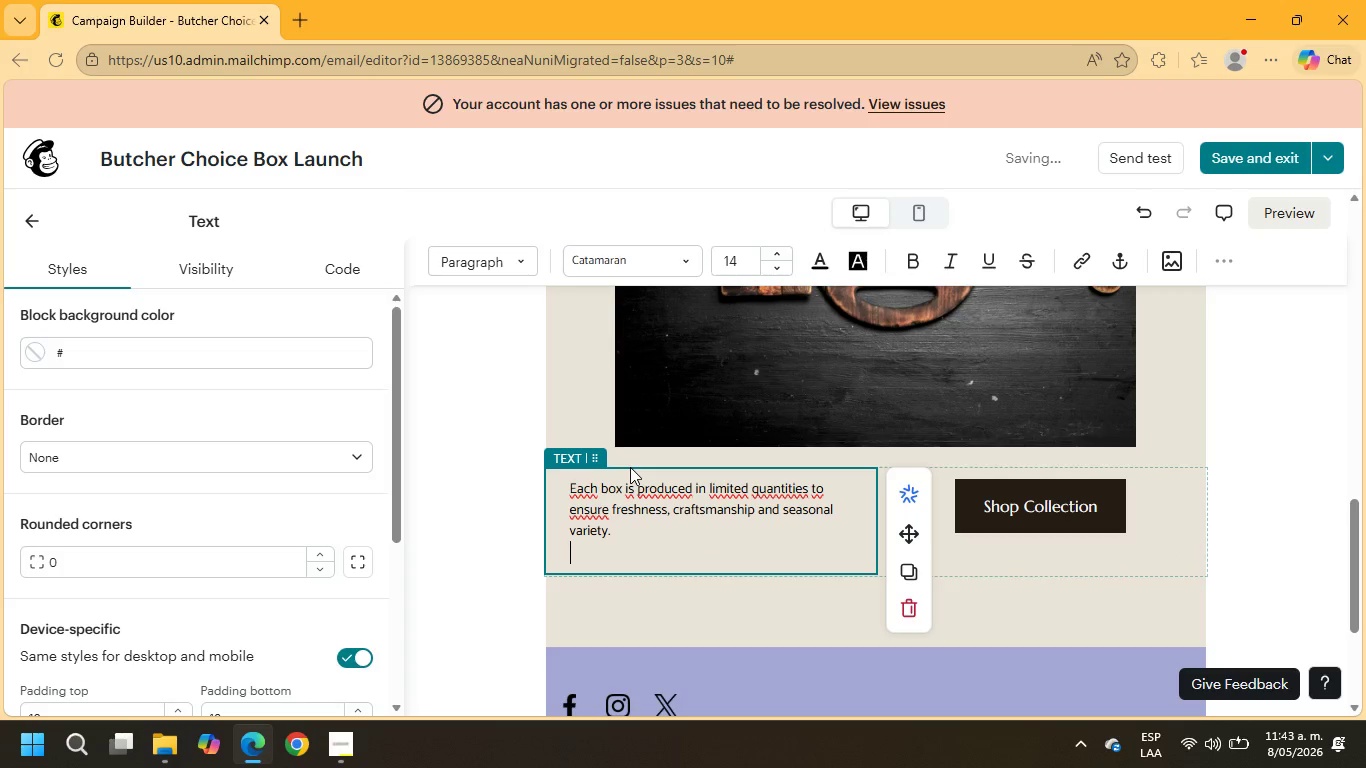 
key(Enter)
 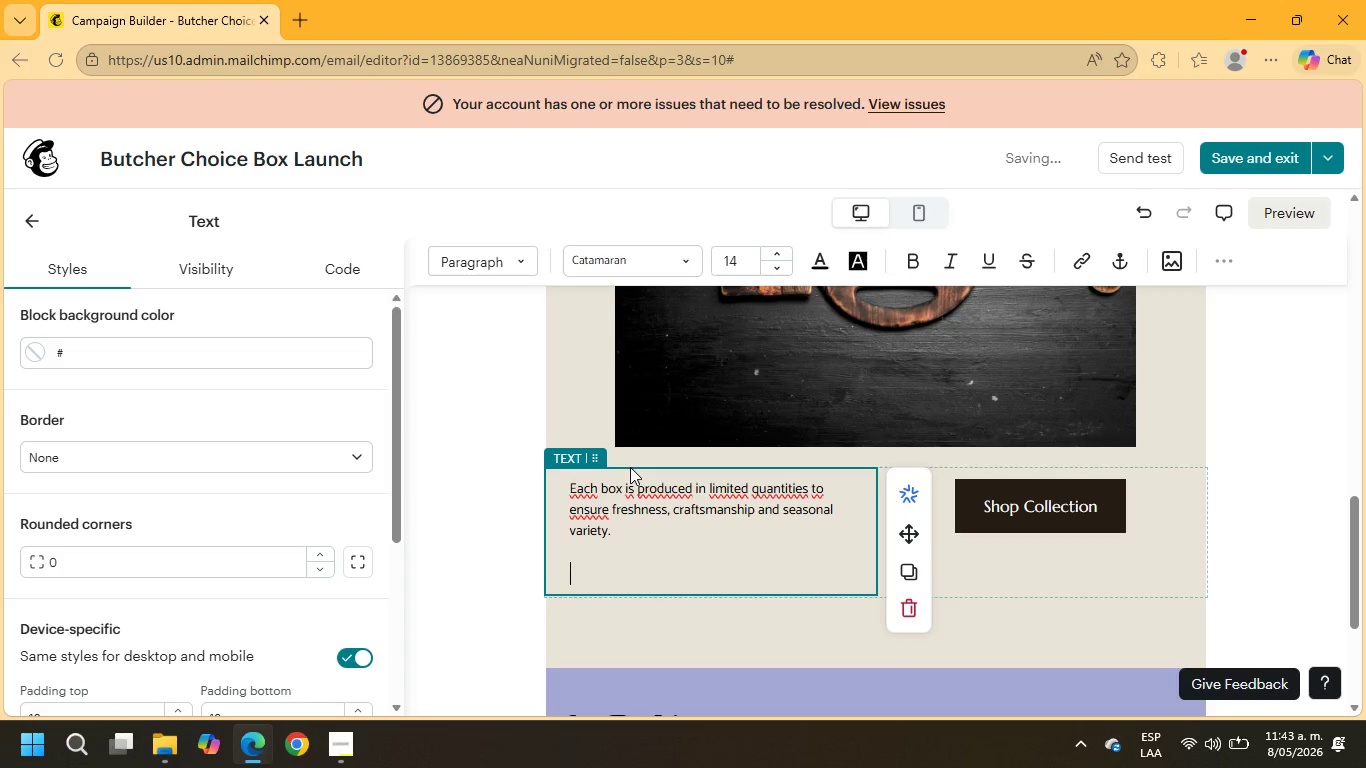 
type(Reserve your box today before pub)
key(Backspace)
type(blic release availa)
 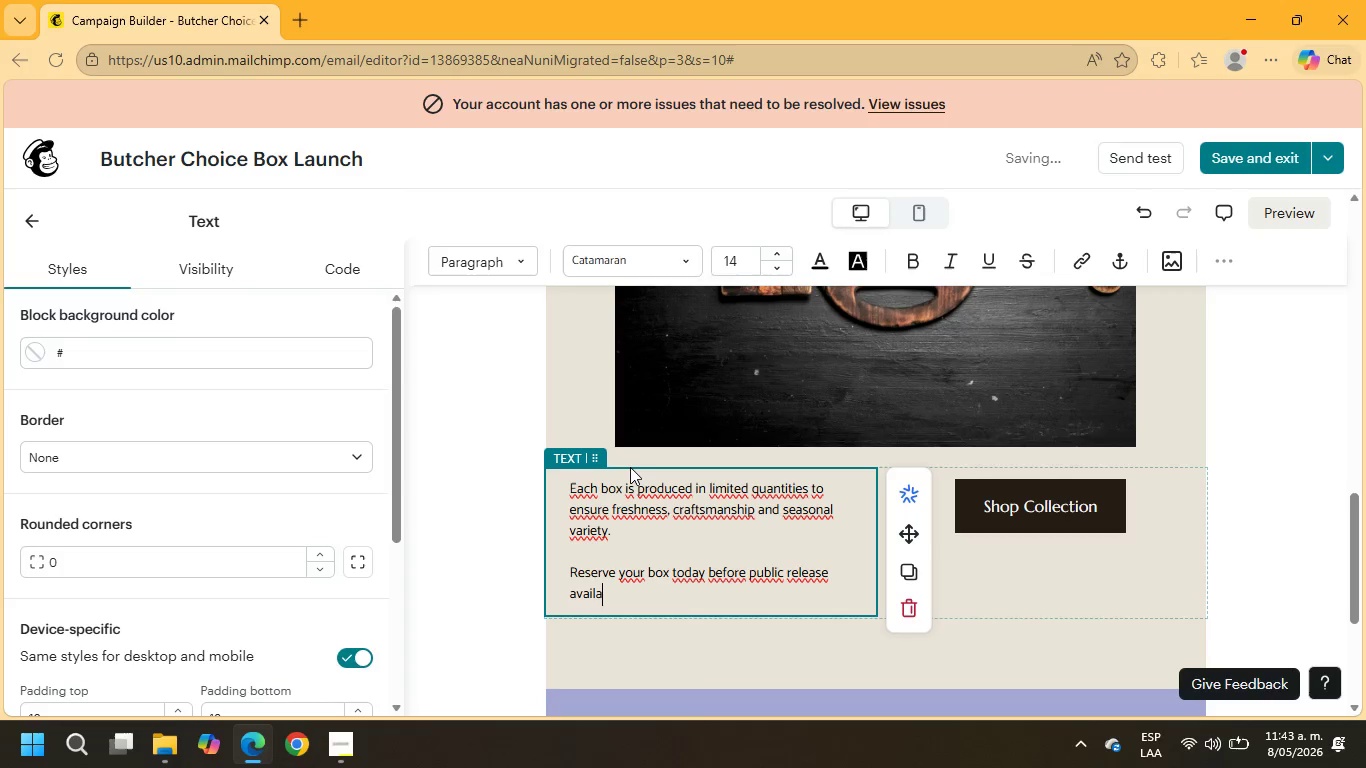 
type(bility begin)
 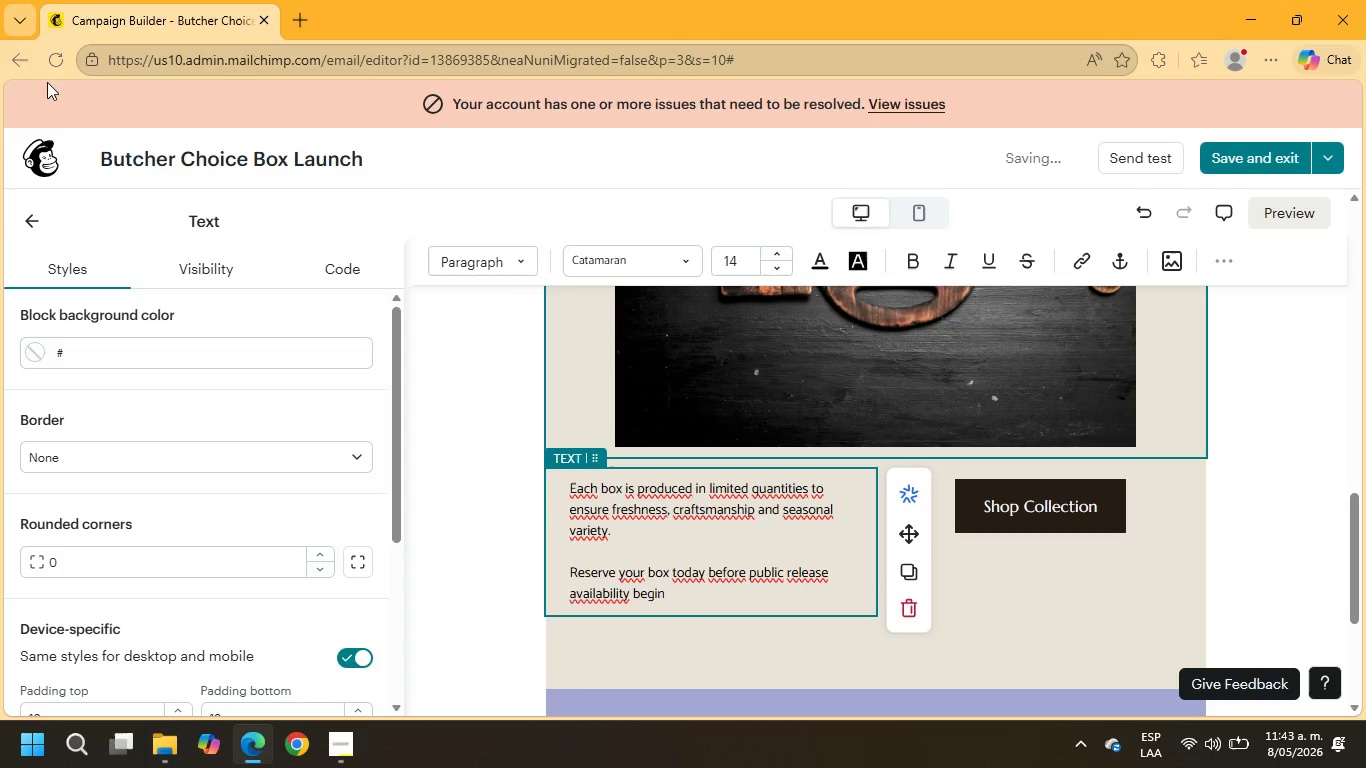 
key(S)
 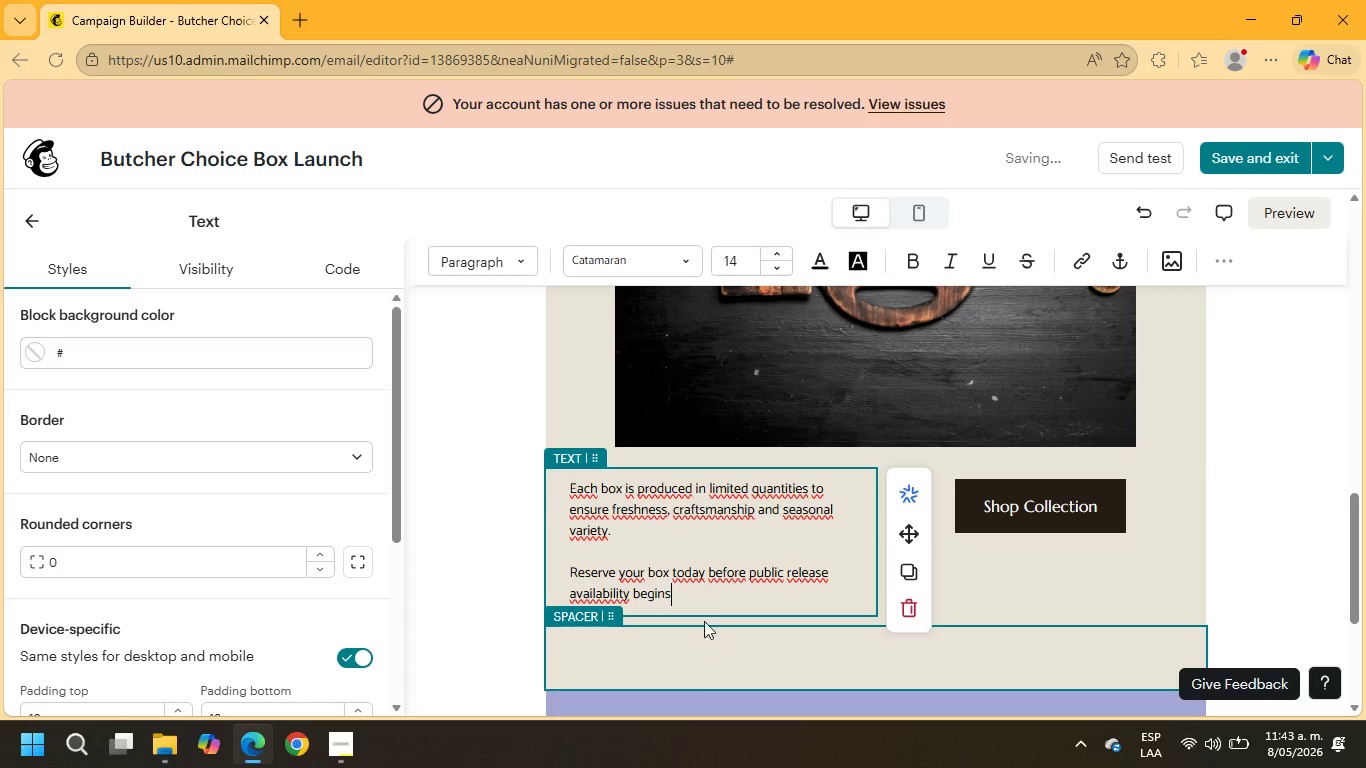 
left_click_drag(start_coordinate=[675, 597], to_coordinate=[255, 472])
 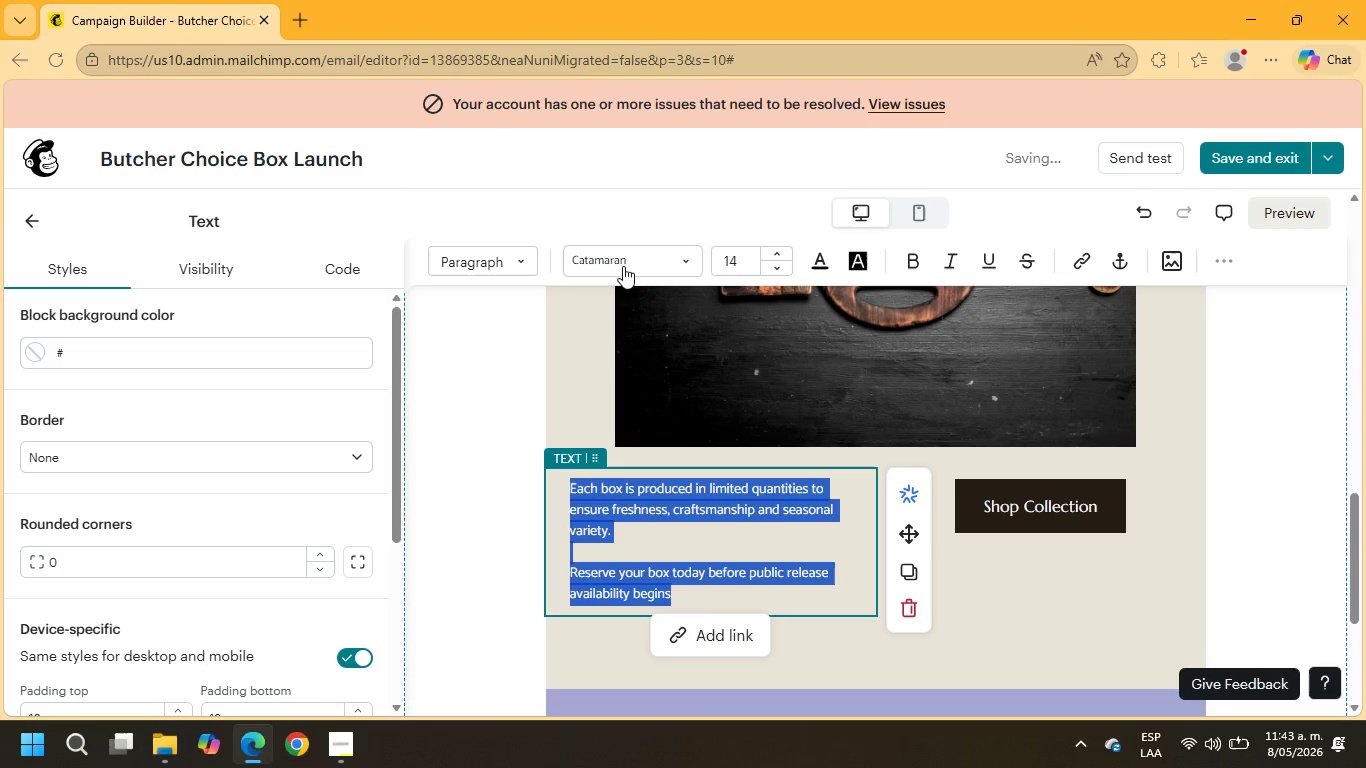 
left_click([624, 261])
 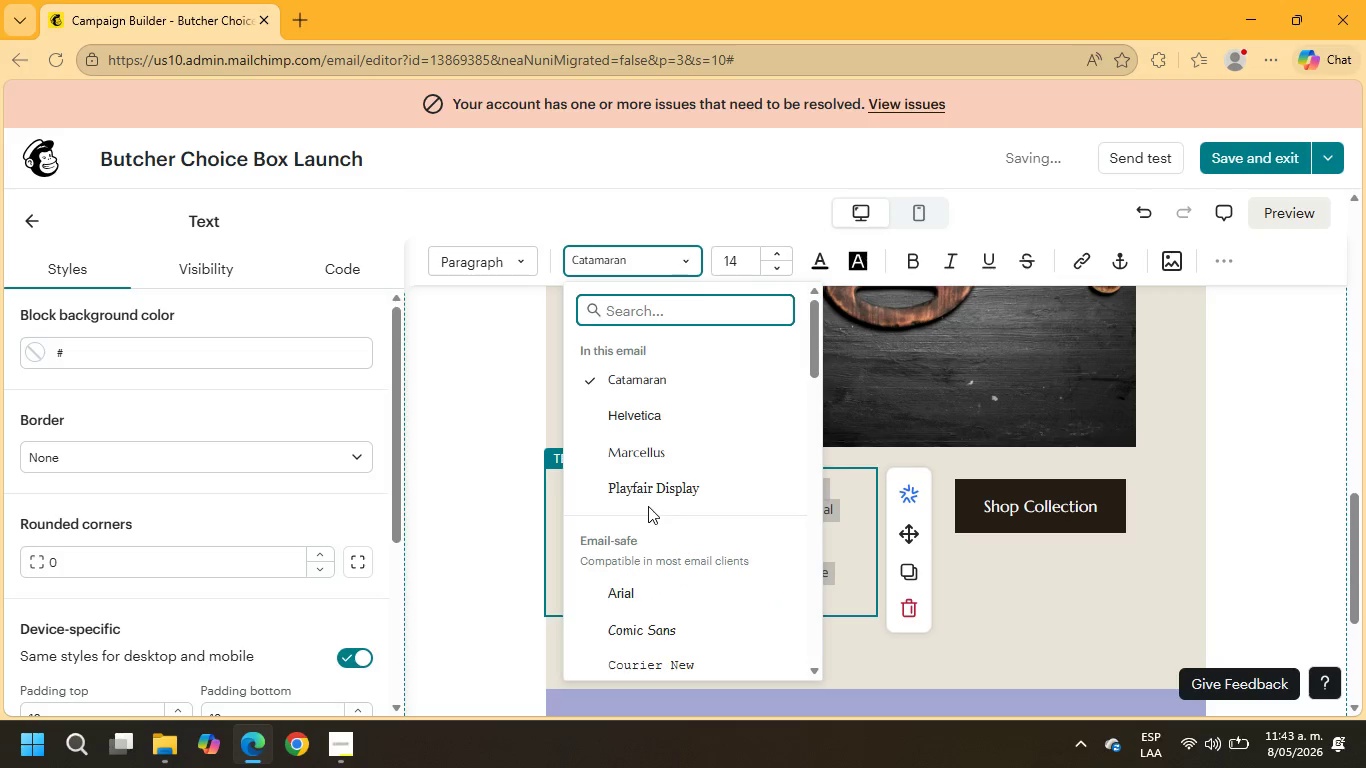 
left_click([648, 497])
 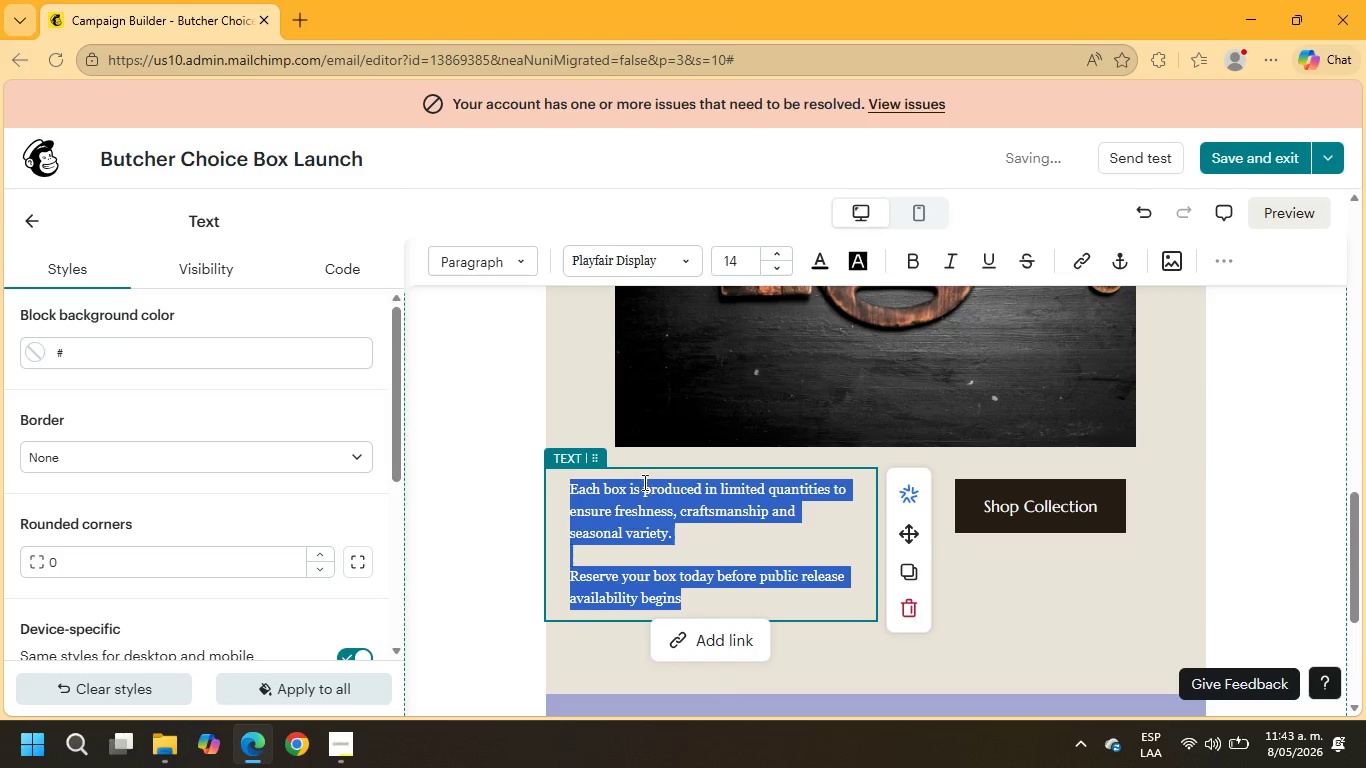 
scroll: coordinate [644, 475], scroll_direction: up, amount: 5.0
 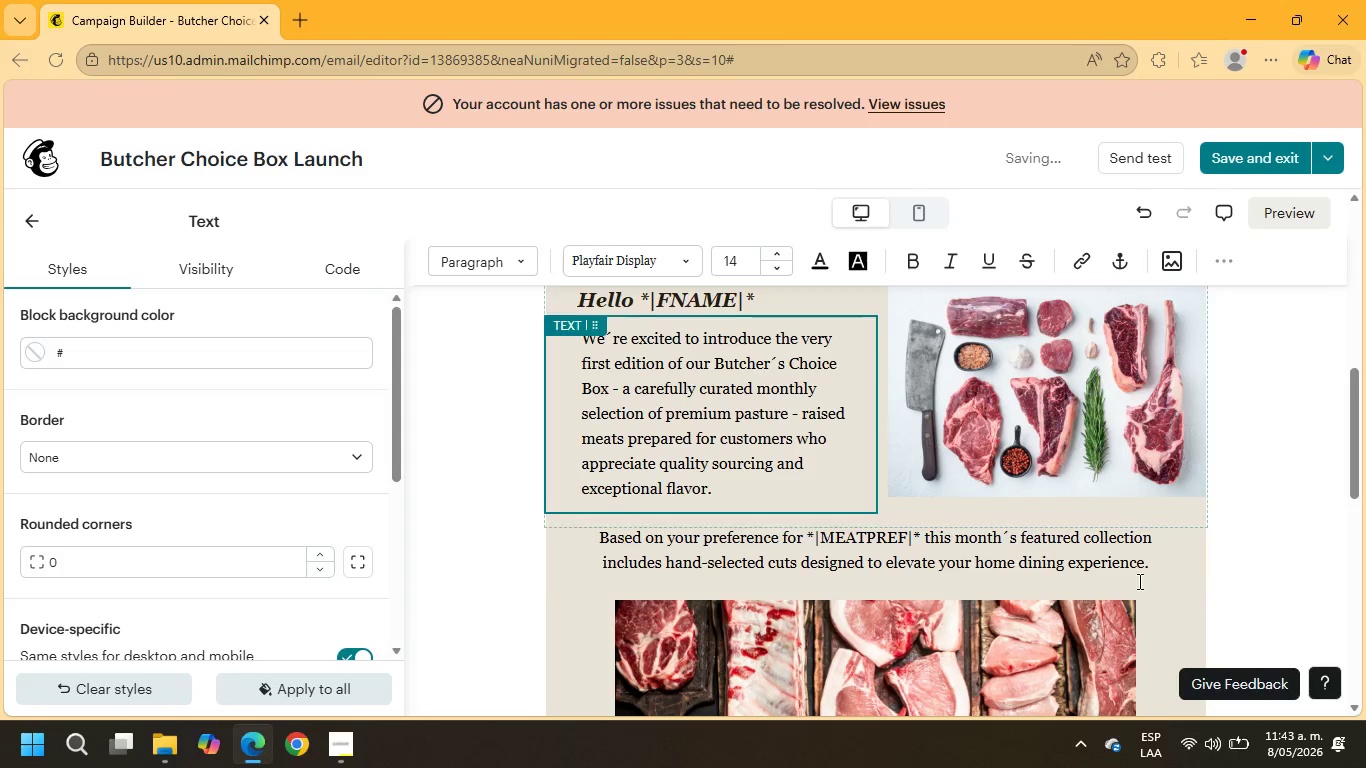 
left_click_drag(start_coordinate=[1154, 567], to_coordinate=[588, 538])
 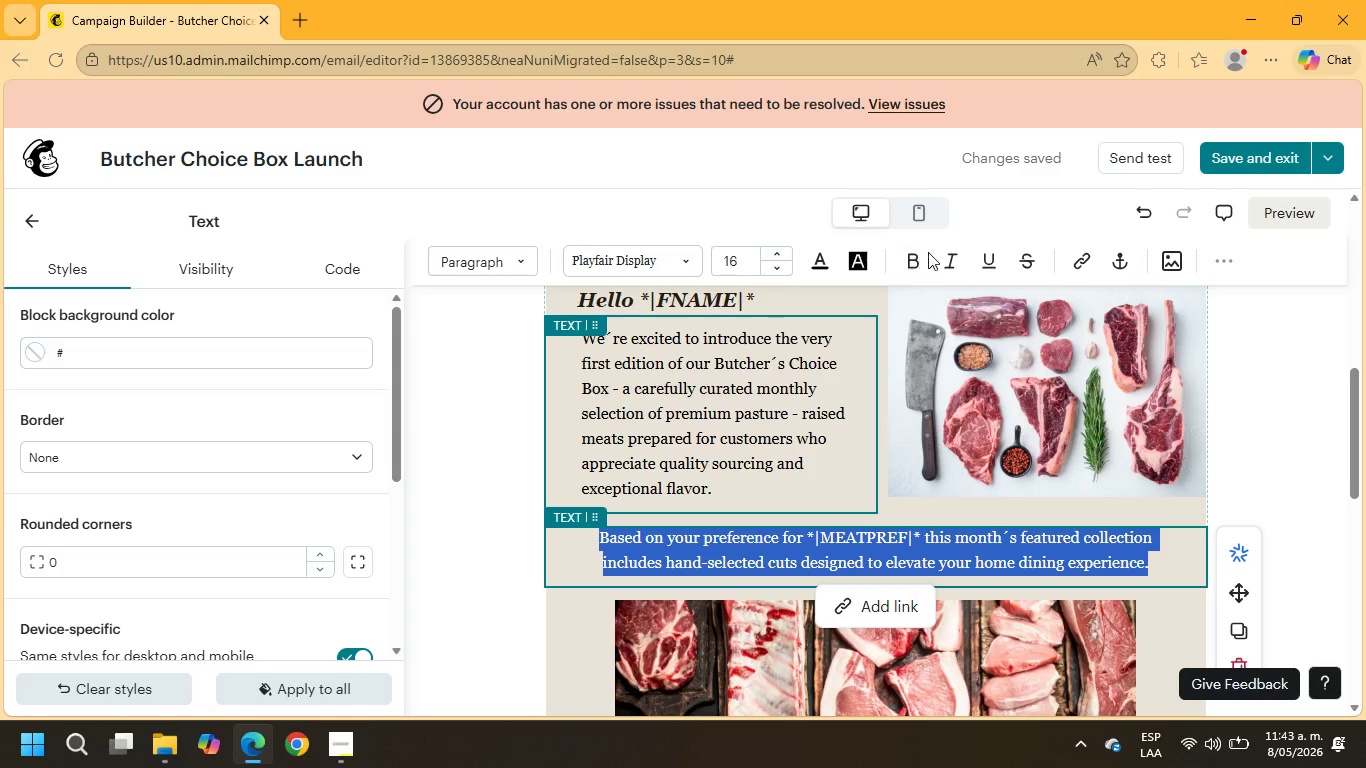 
left_click([912, 263])
 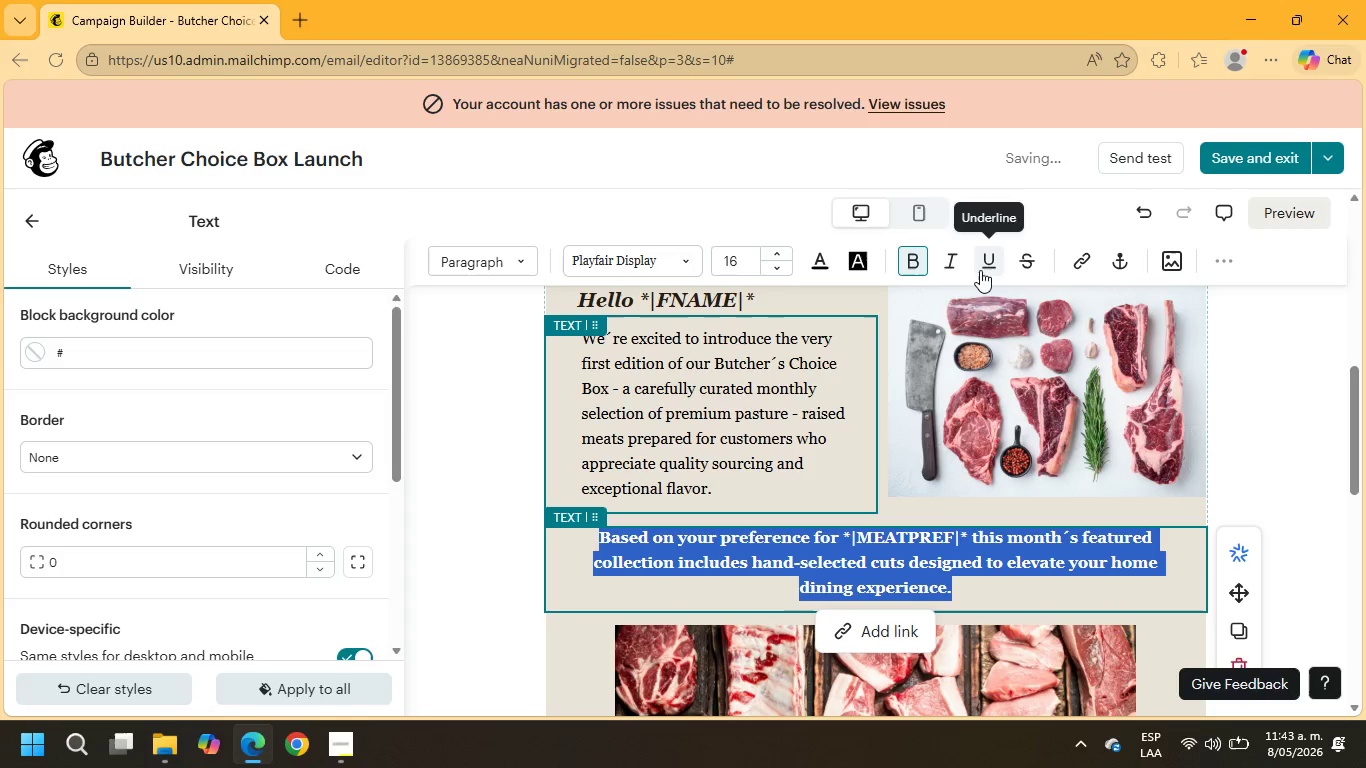 
left_click([953, 268])
 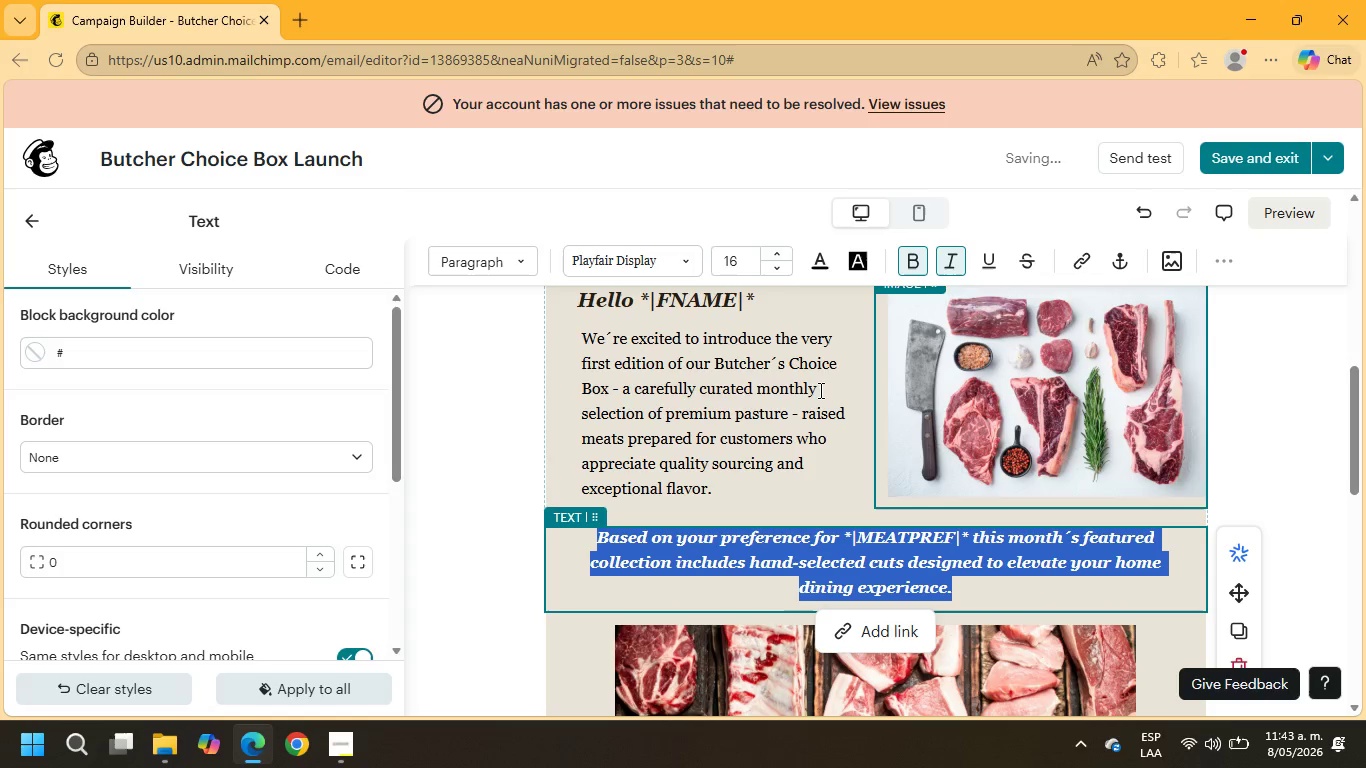 
scroll: coordinate [817, 396], scroll_direction: up, amount: 1.0
 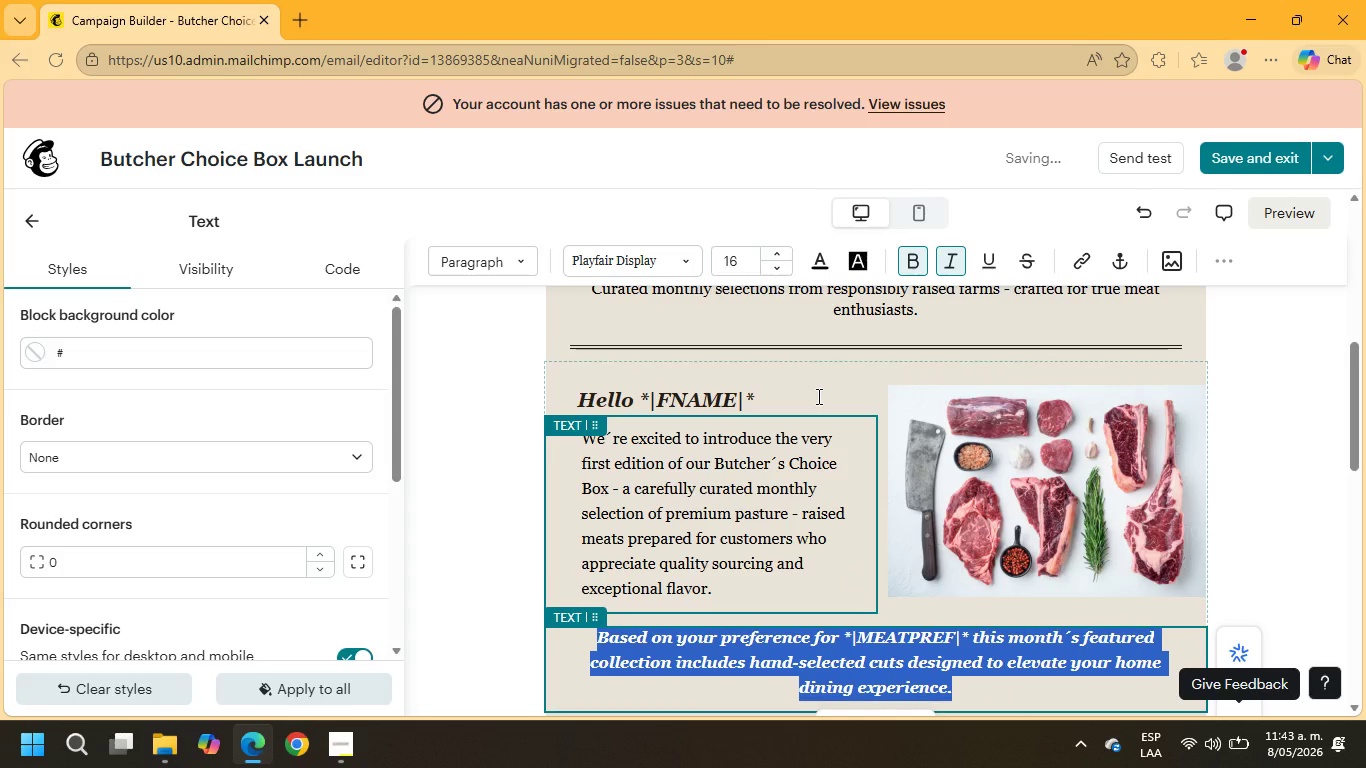 
scroll: coordinate [817, 396], scroll_direction: down, amount: 6.0
 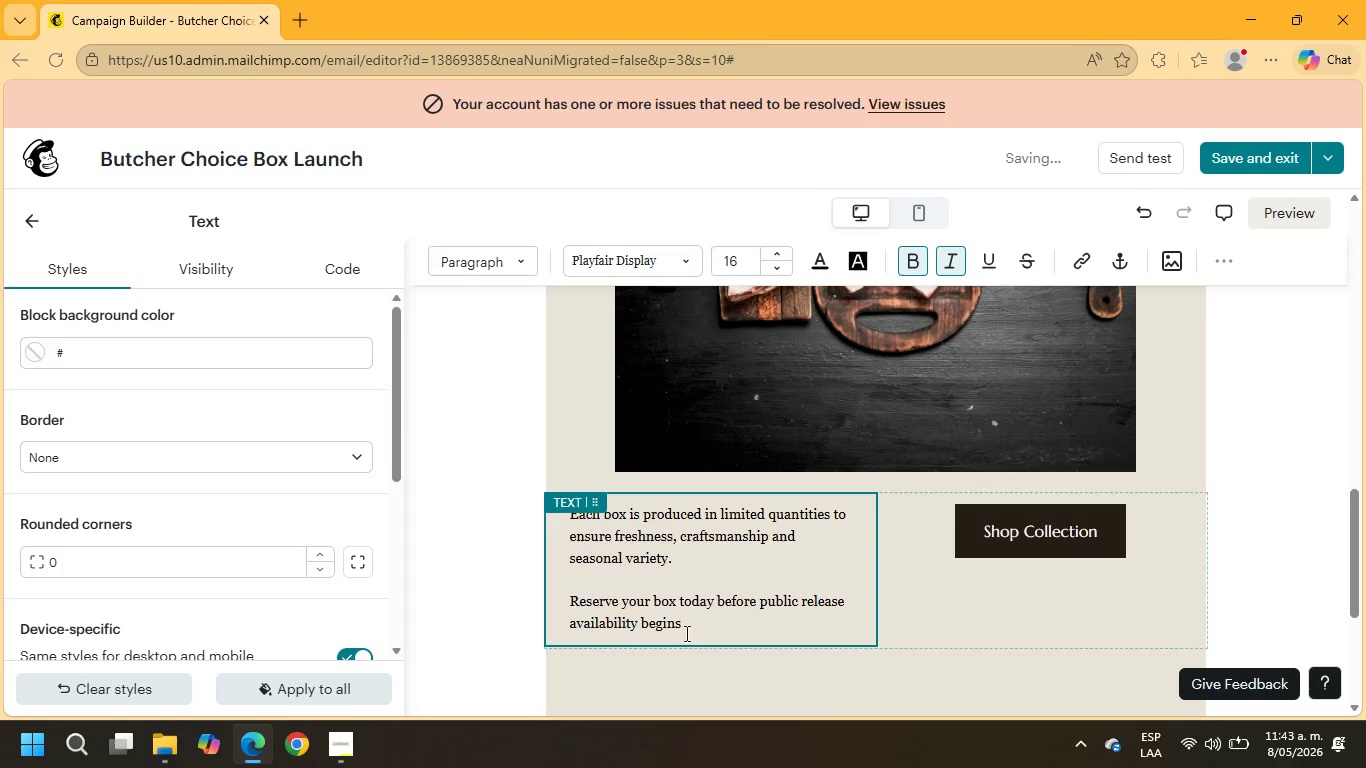 
left_click_drag(start_coordinate=[685, 630], to_coordinate=[556, 514])
 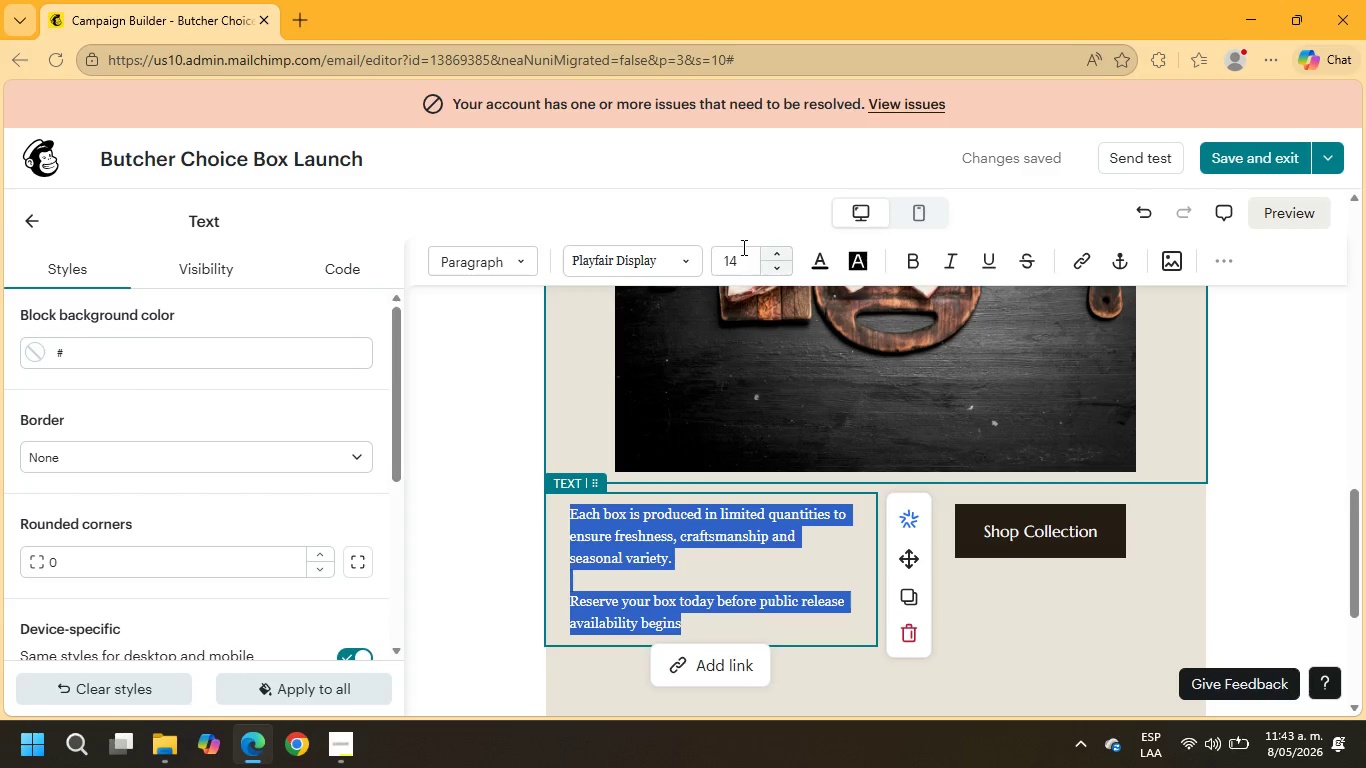 
left_click([739, 262])
 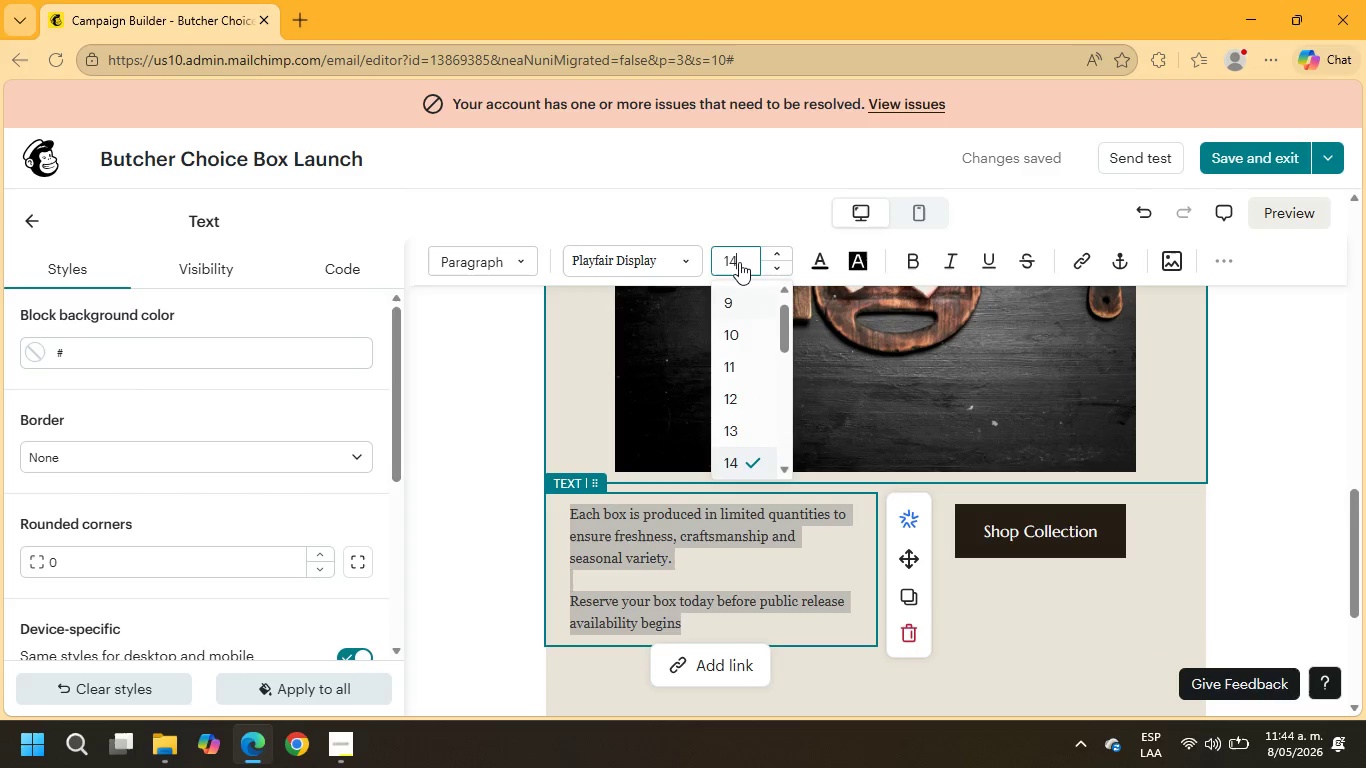 
left_click_drag(start_coordinate=[739, 262], to_coordinate=[719, 265])
 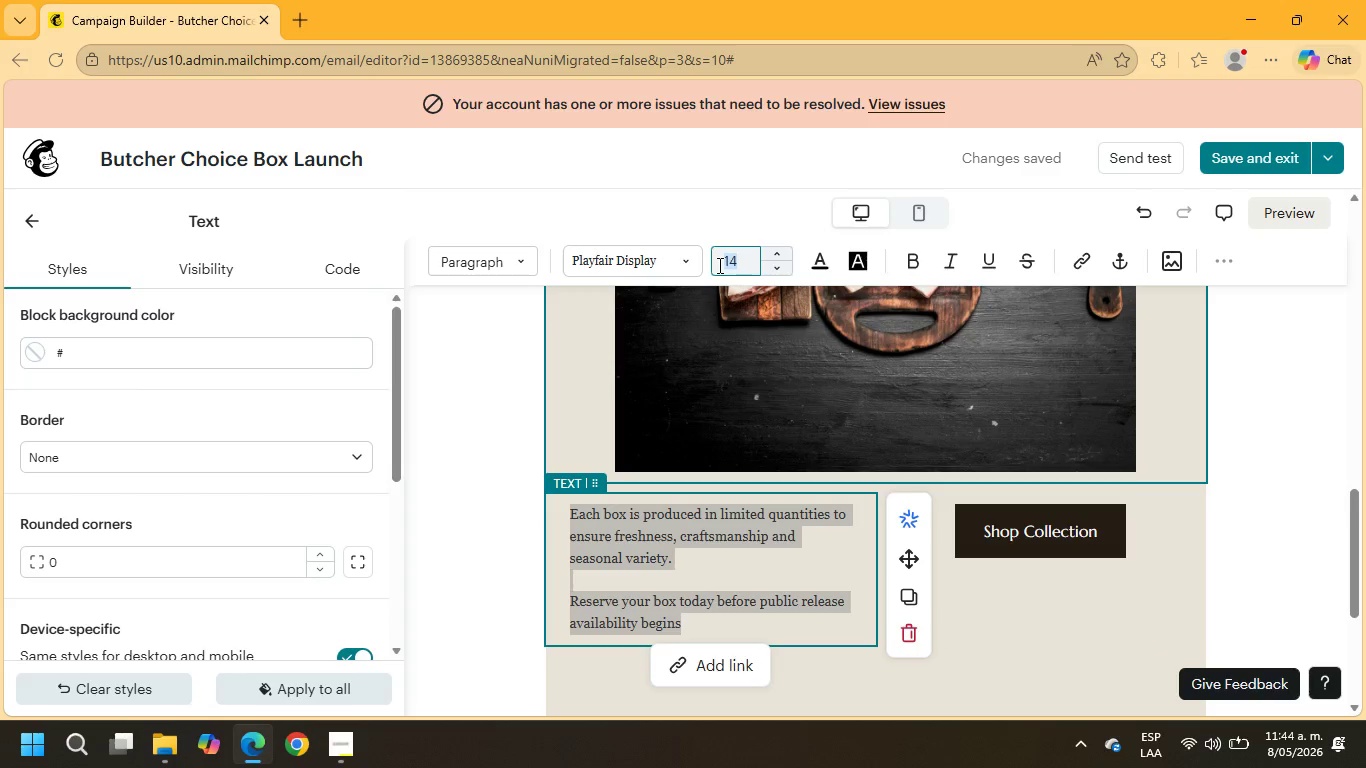 
key(Numpad1)
 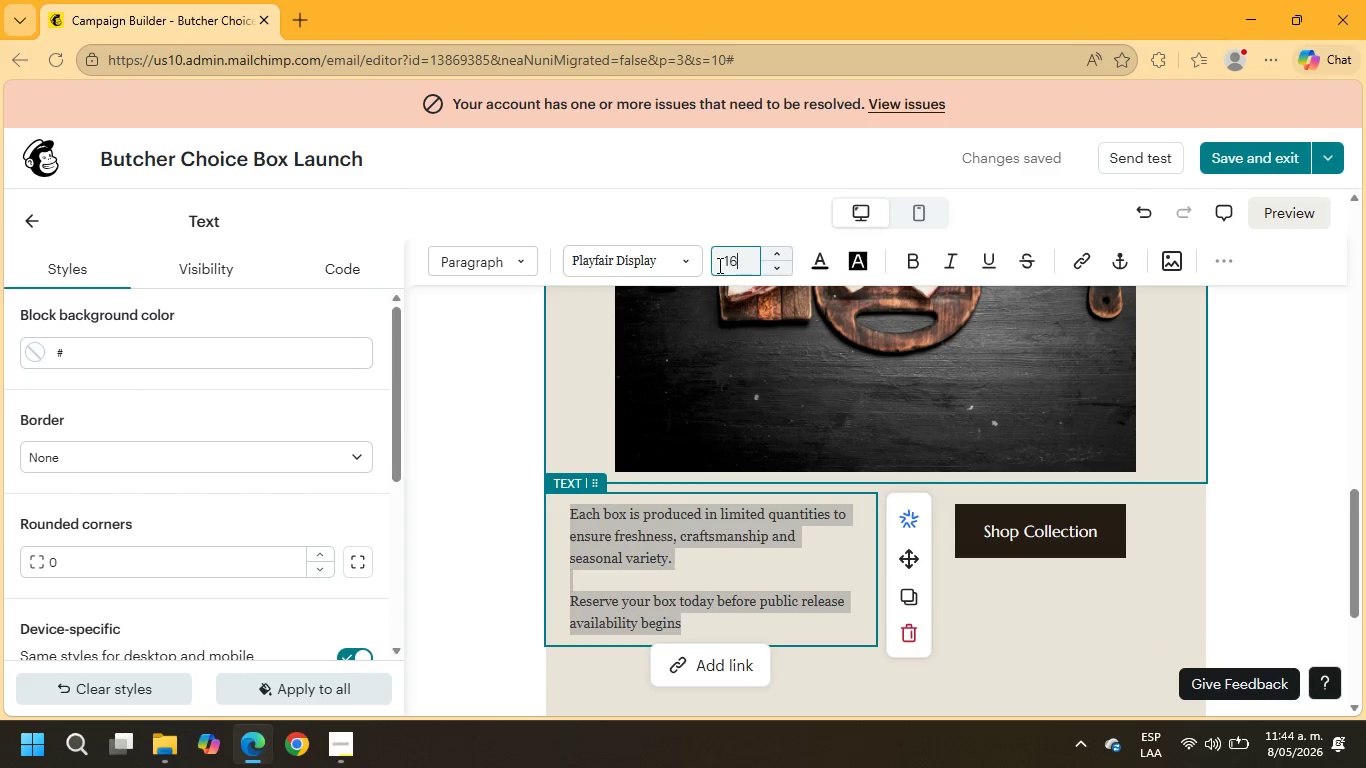 
key(Numpad6)
 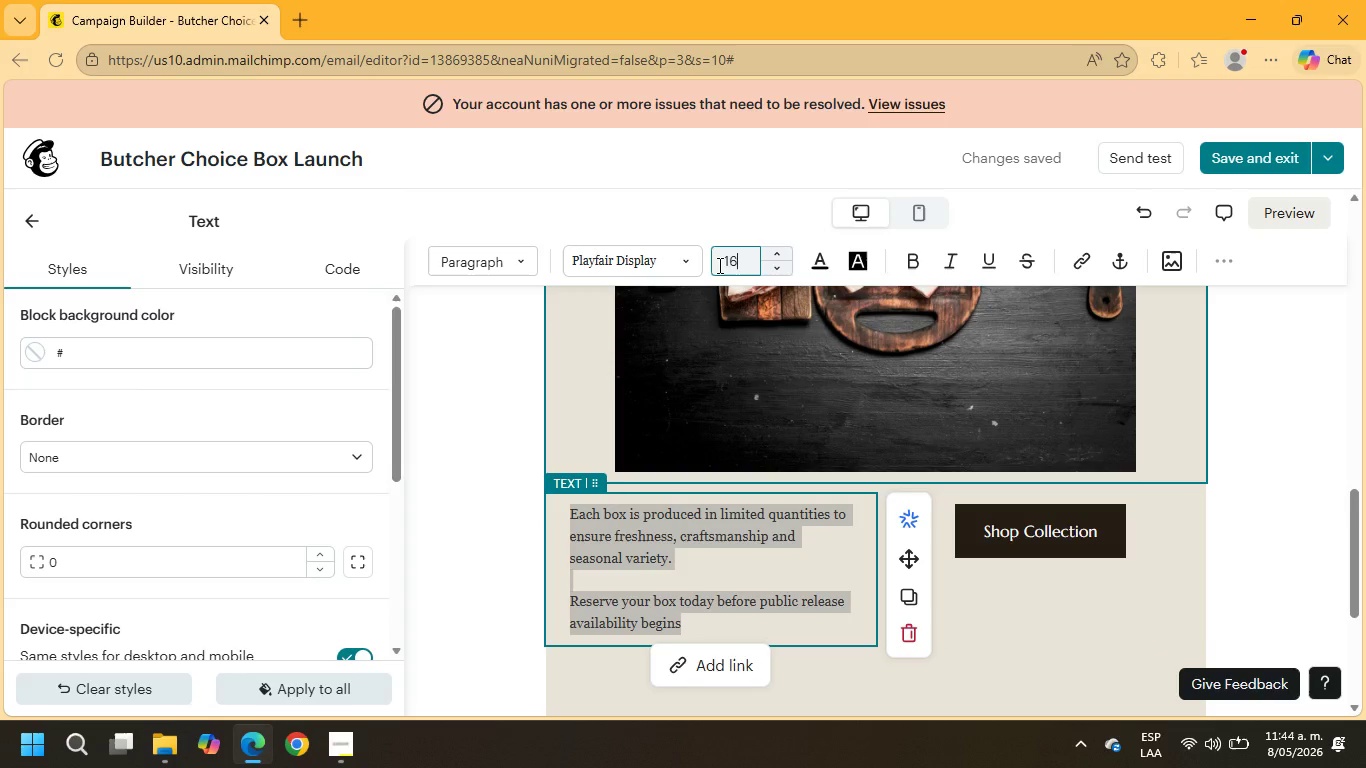 
key(NumpadEnter)
 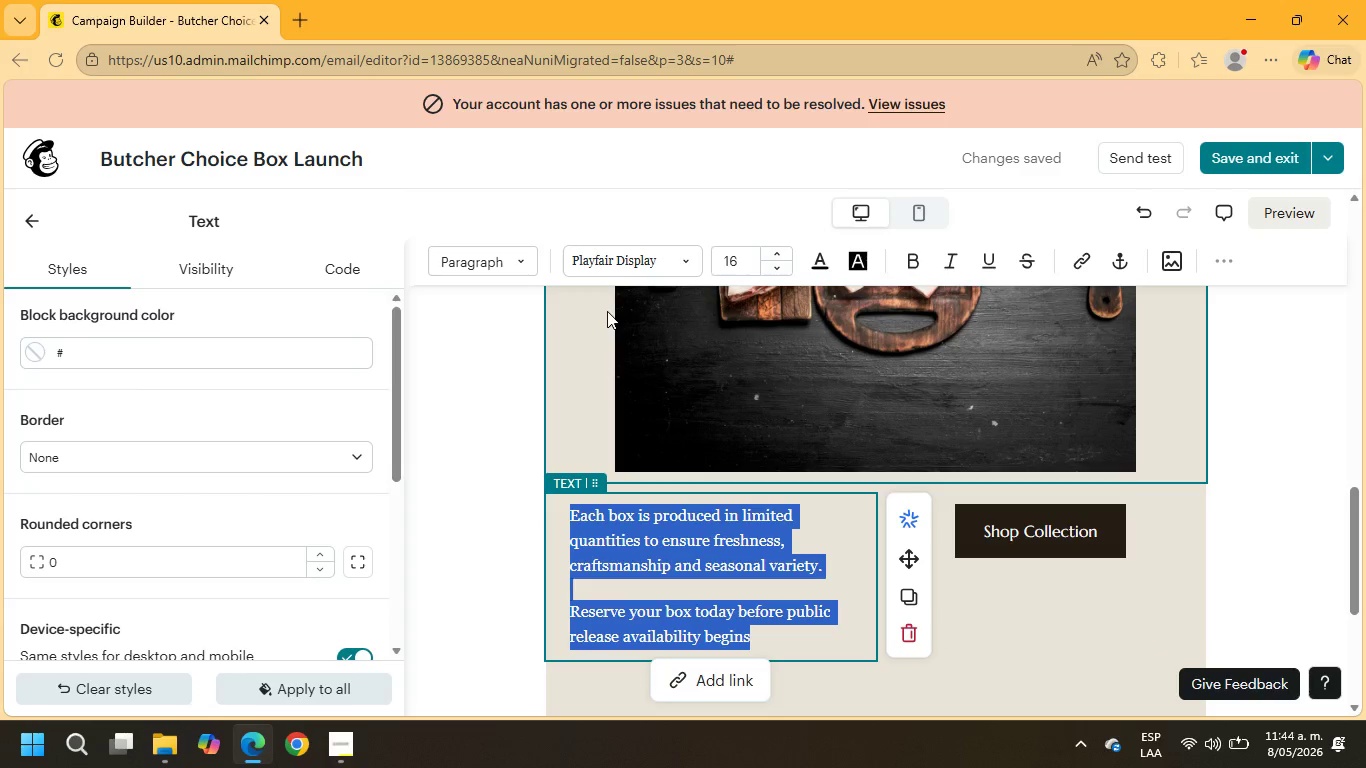 
wait(10.2)
 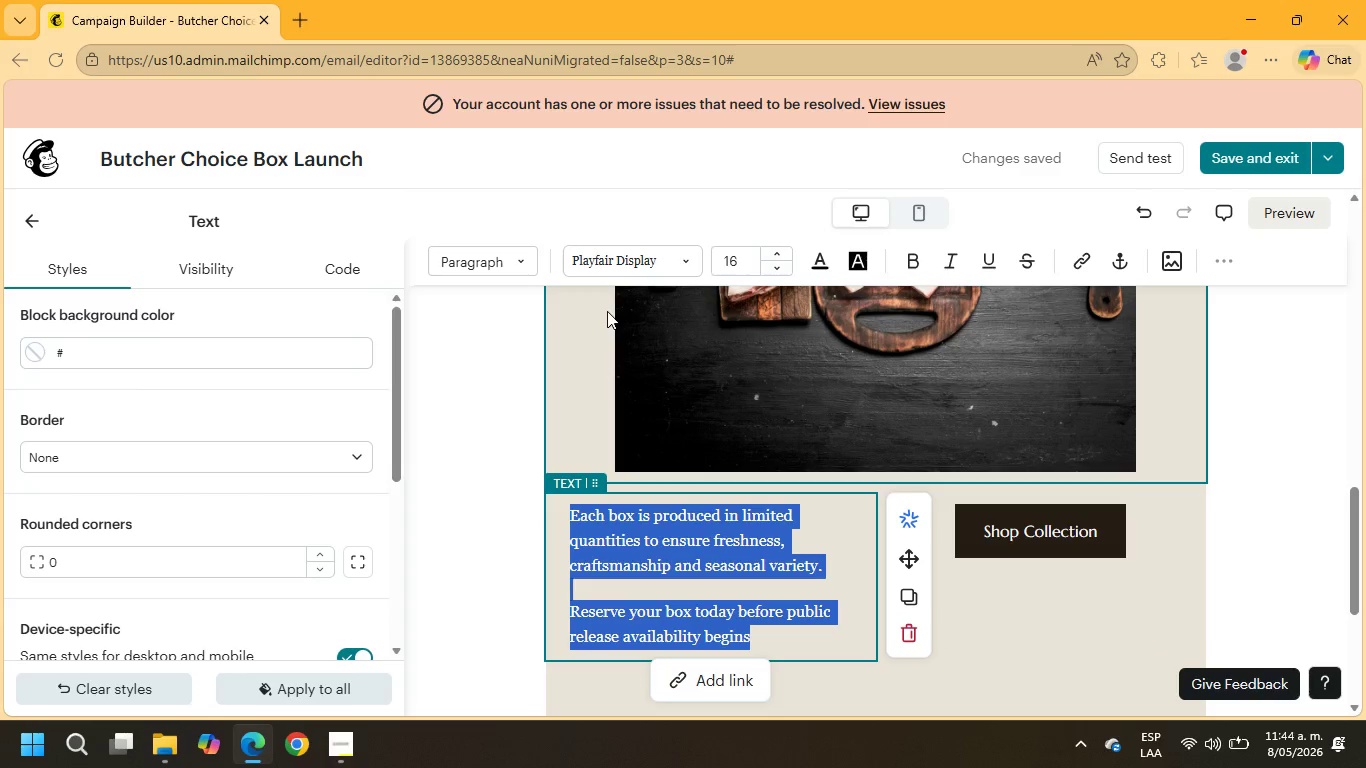 
scroll: coordinate [1089, 542], scroll_direction: down, amount: 1.0
 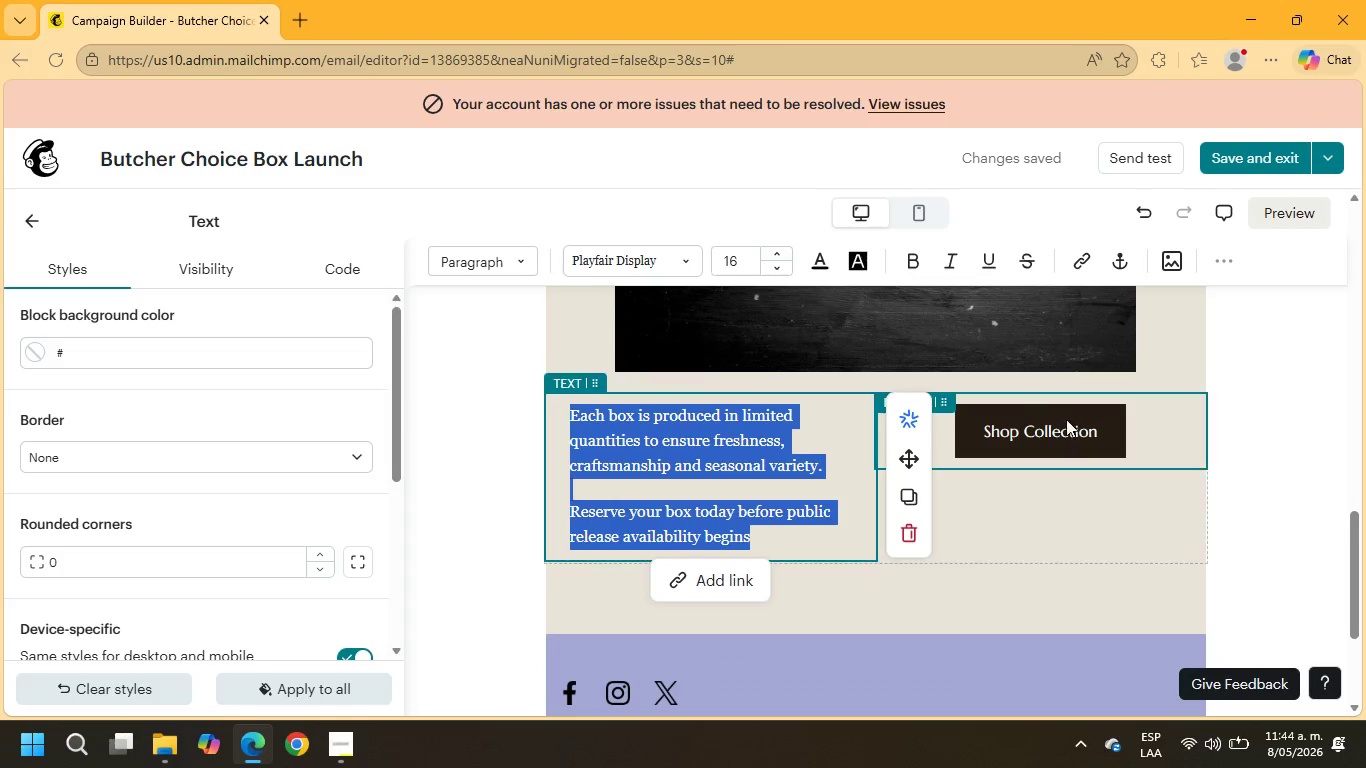 
left_click([1066, 438])
 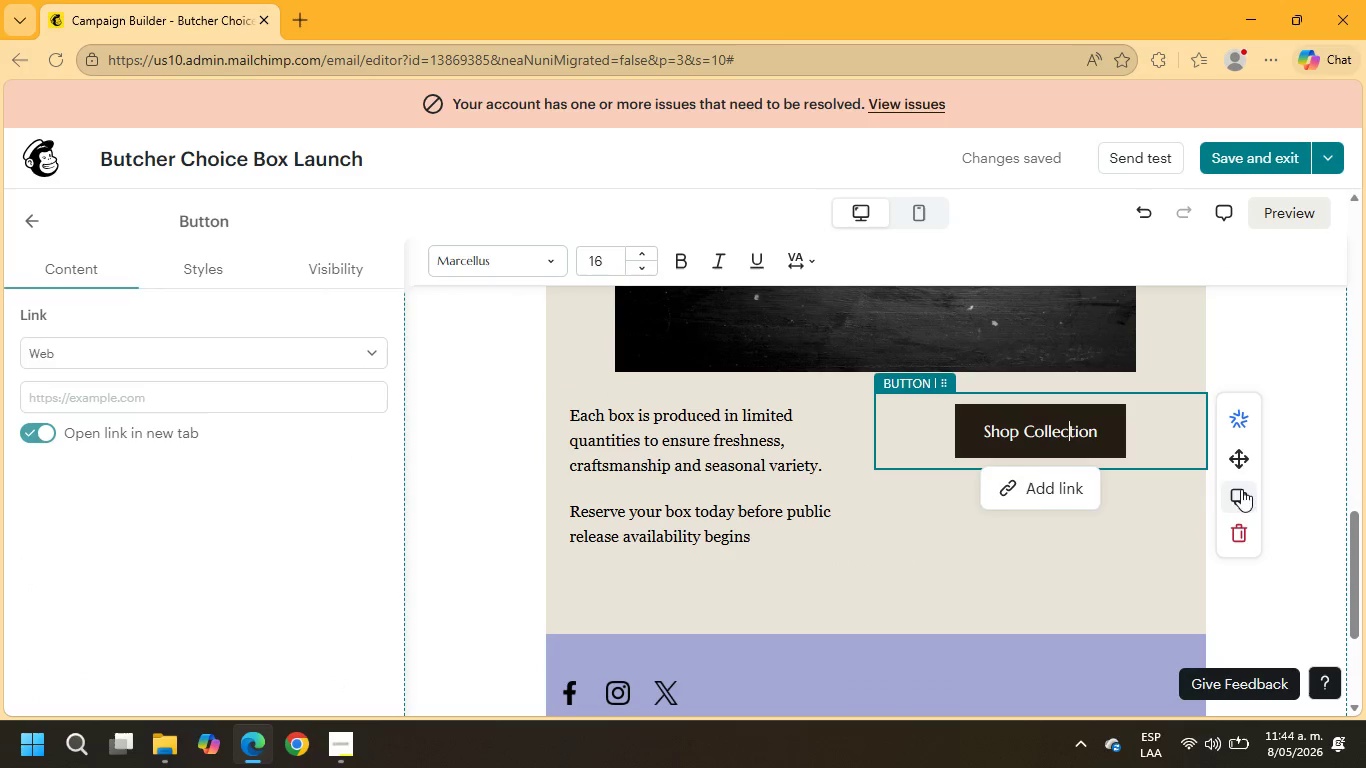 
left_click_drag(start_coordinate=[1233, 461], to_coordinate=[1009, 434])
 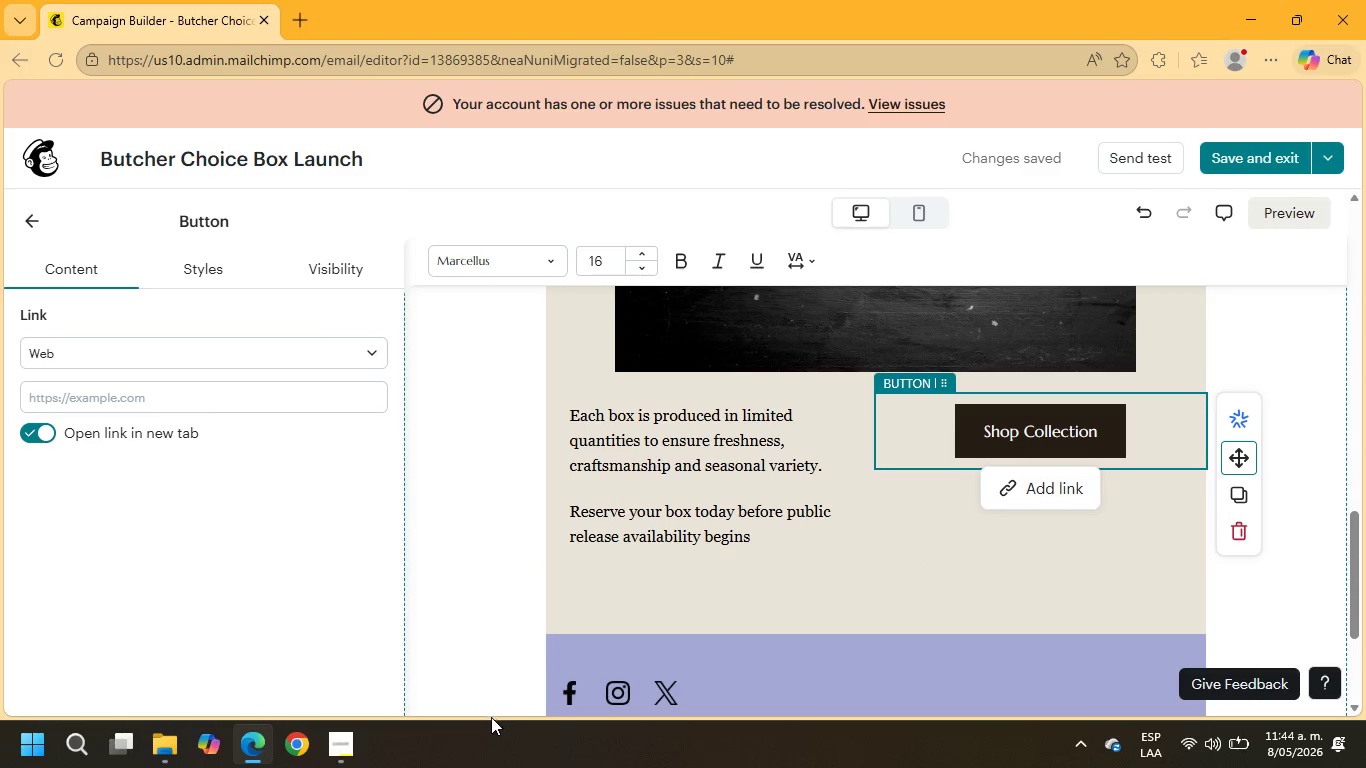 
wait(7.19)
 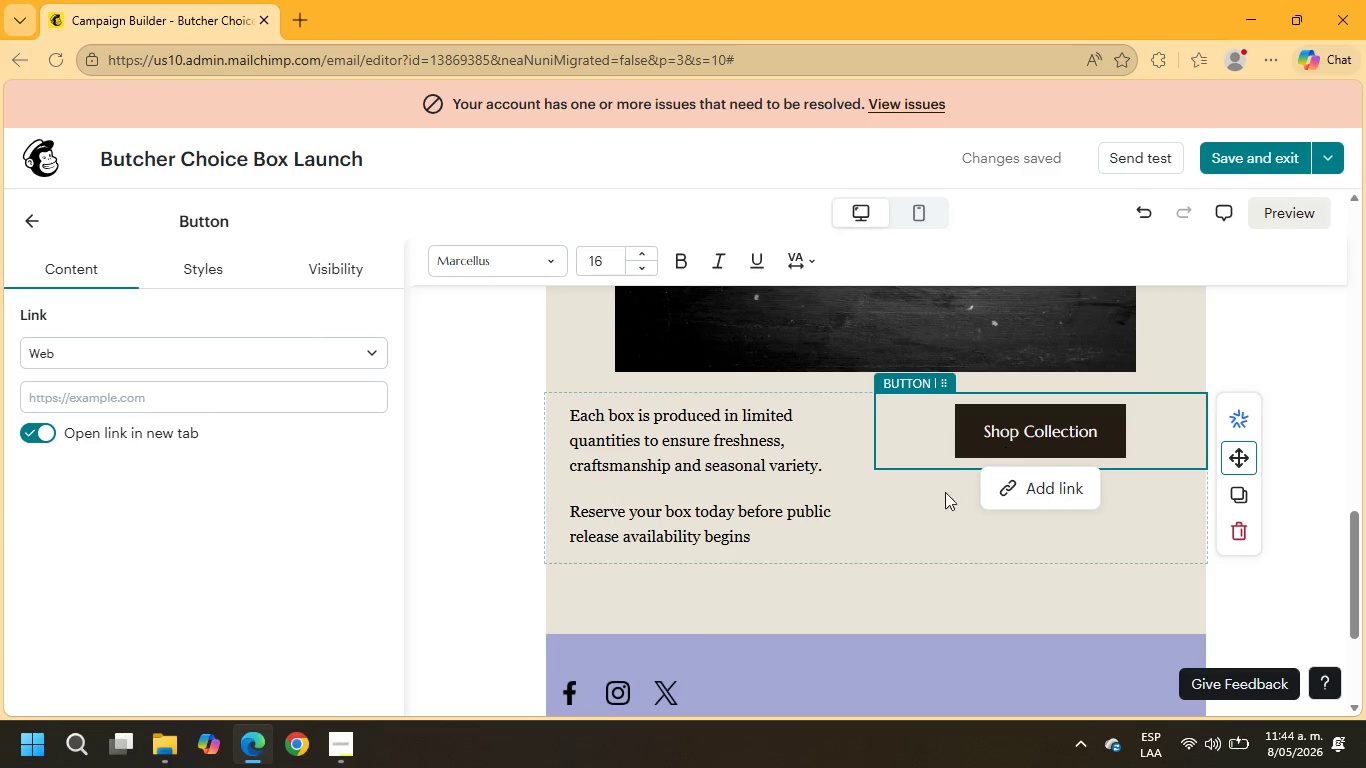 
left_click([184, 270])
 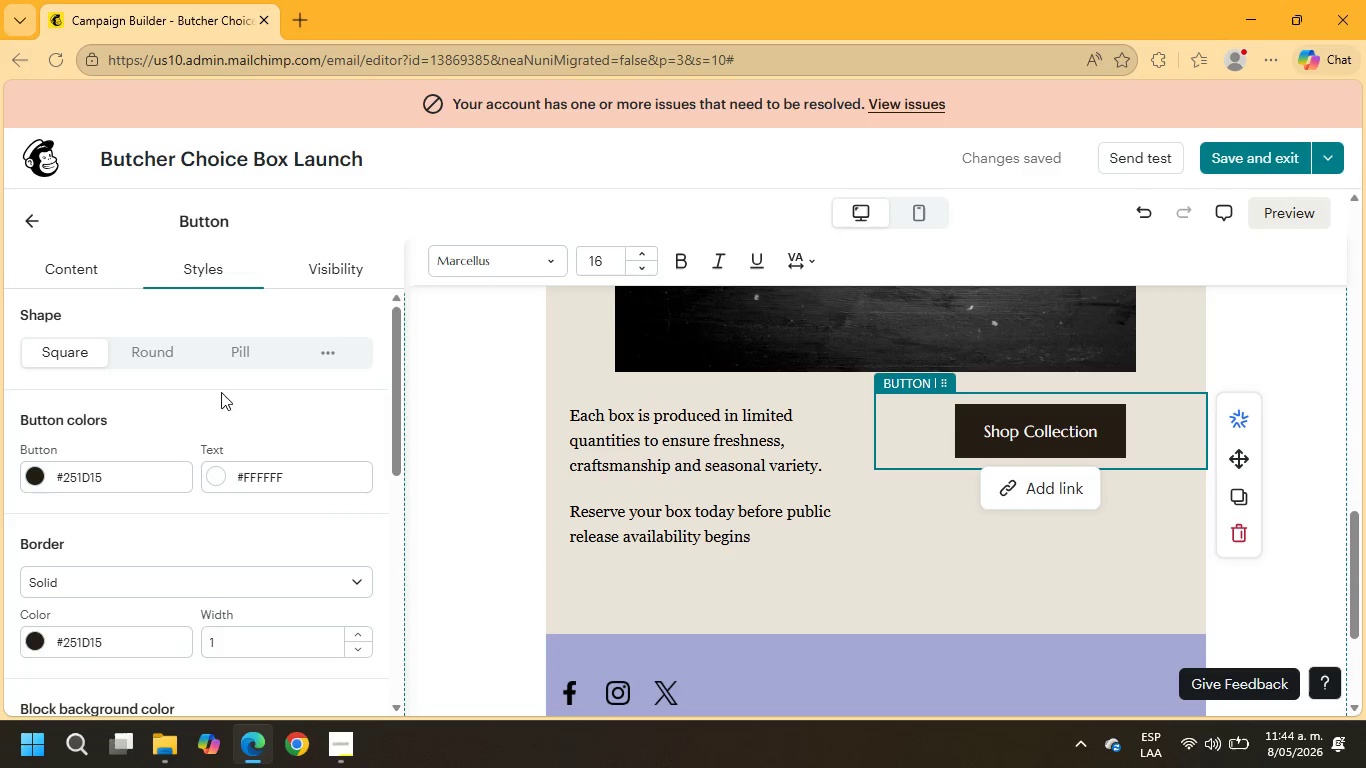 
scroll: coordinate [205, 451], scroll_direction: down, amount: 4.0
 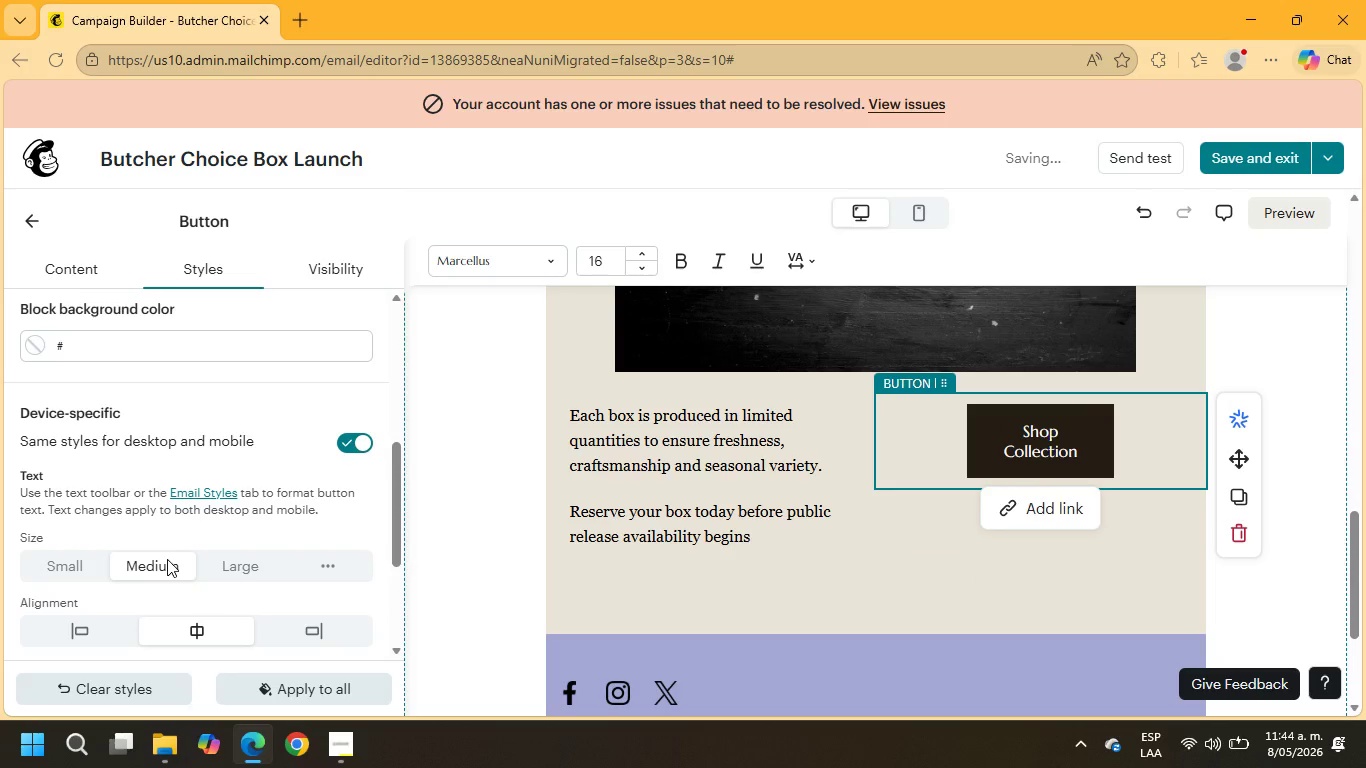 
left_click([58, 570])
 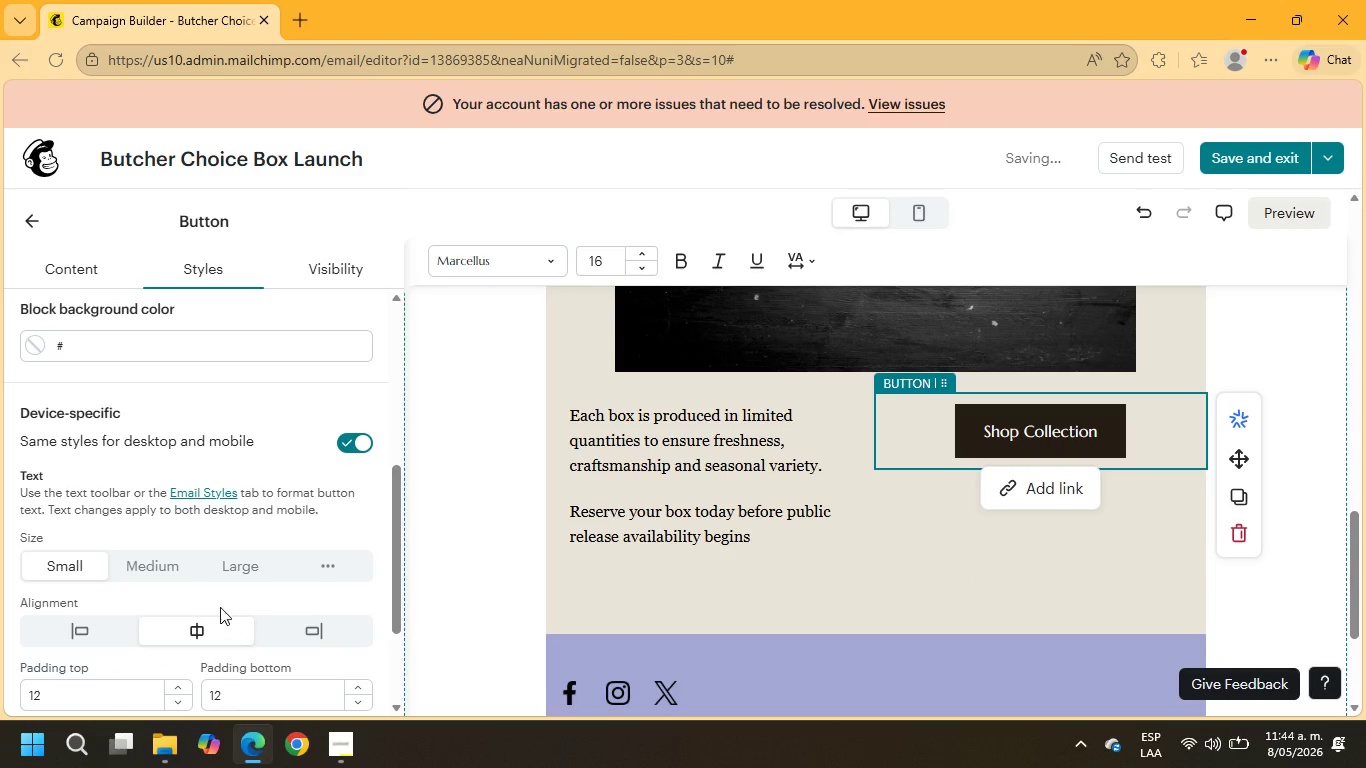 
scroll: coordinate [215, 575], scroll_direction: down, amount: 3.0
 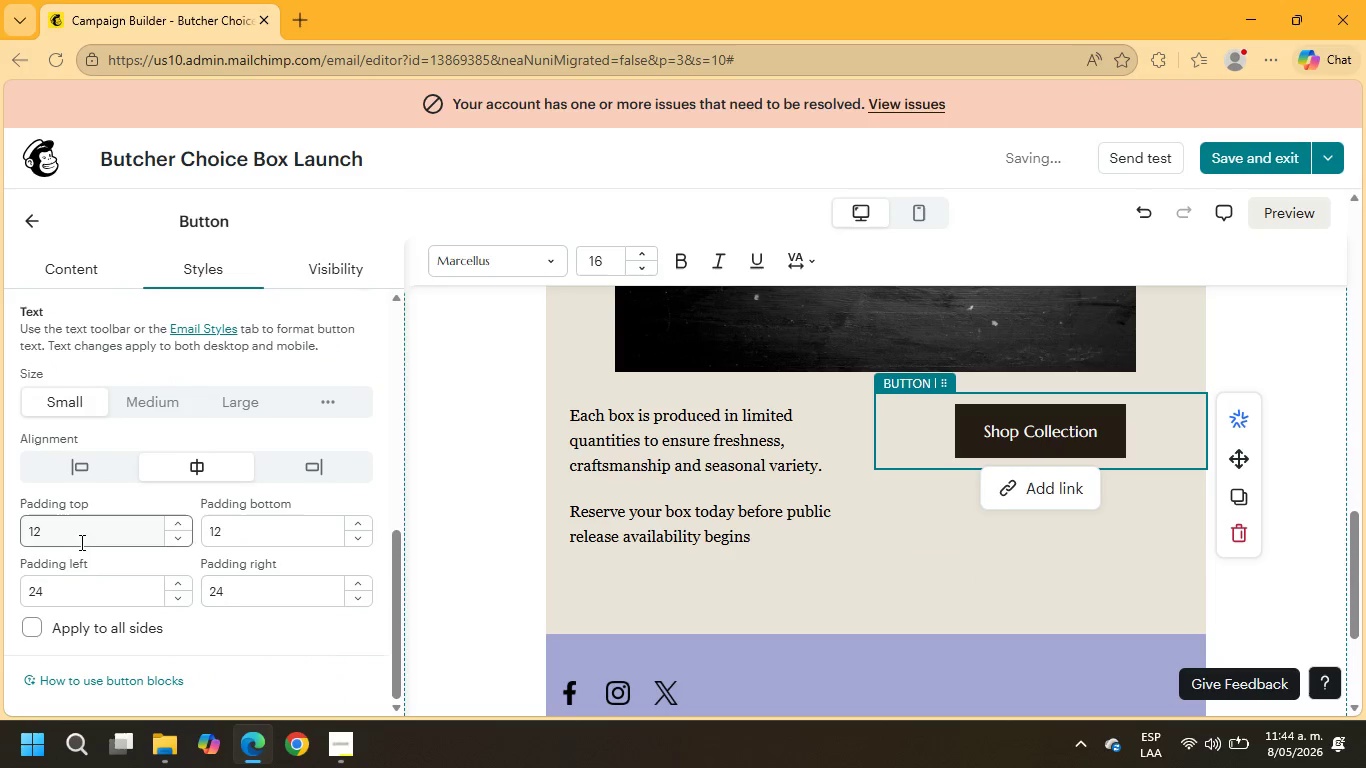 
left_click_drag(start_coordinate=[80, 542], to_coordinate=[0, 532])
 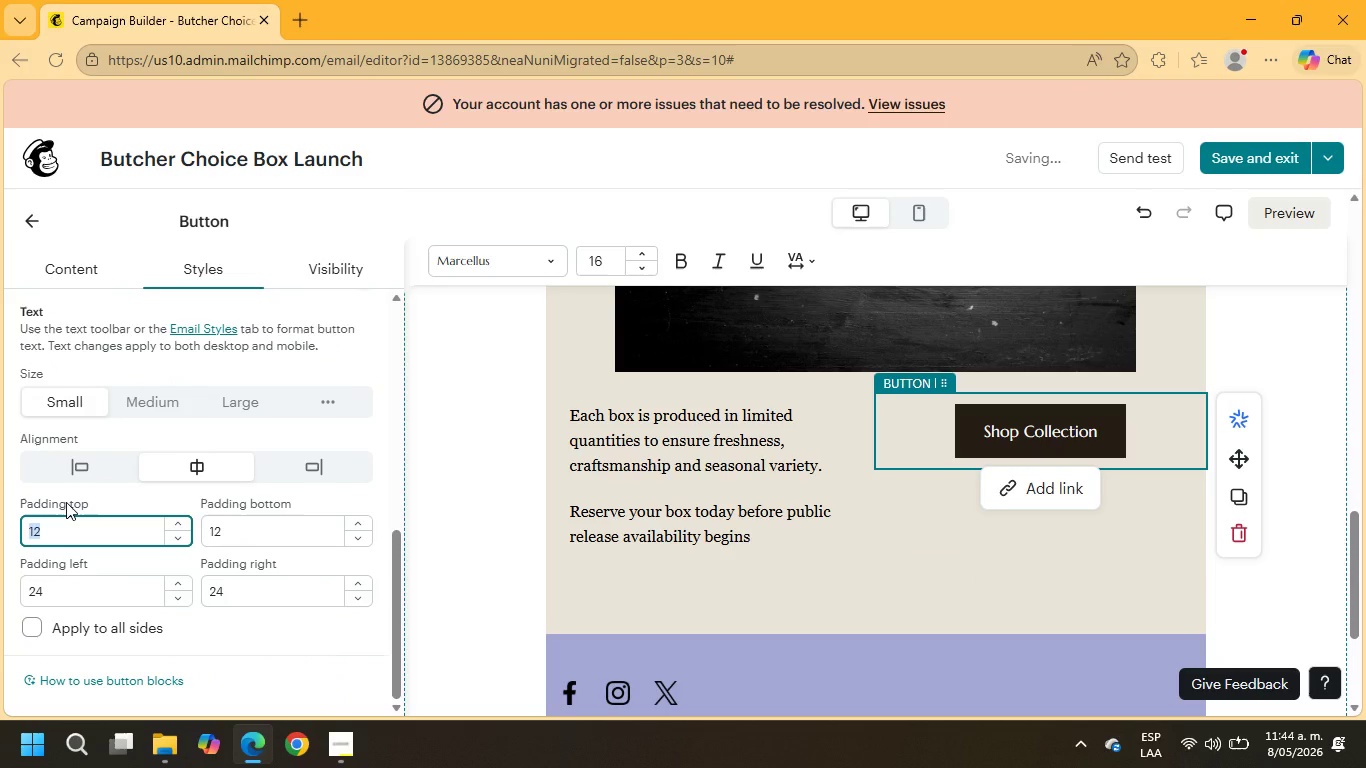 
key(Numpad6)
 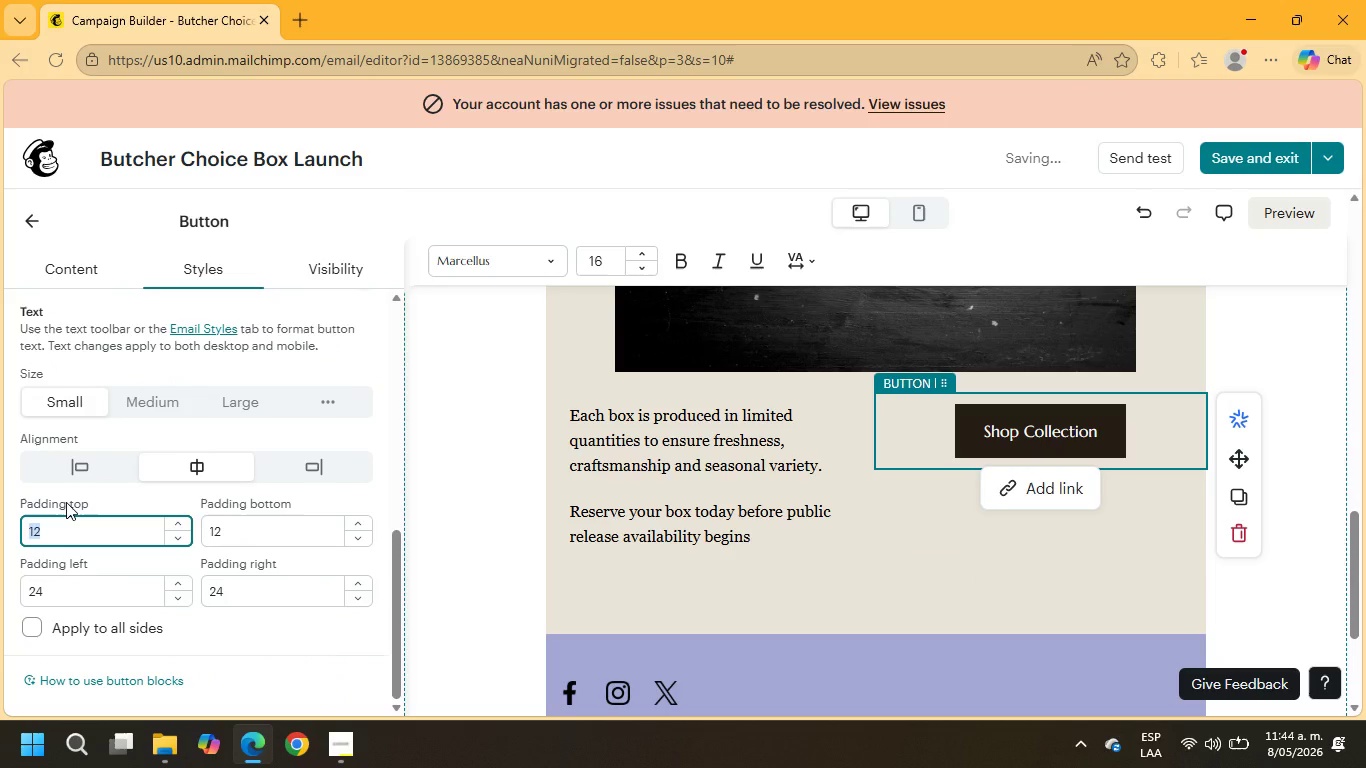 
key(Numpad0)
 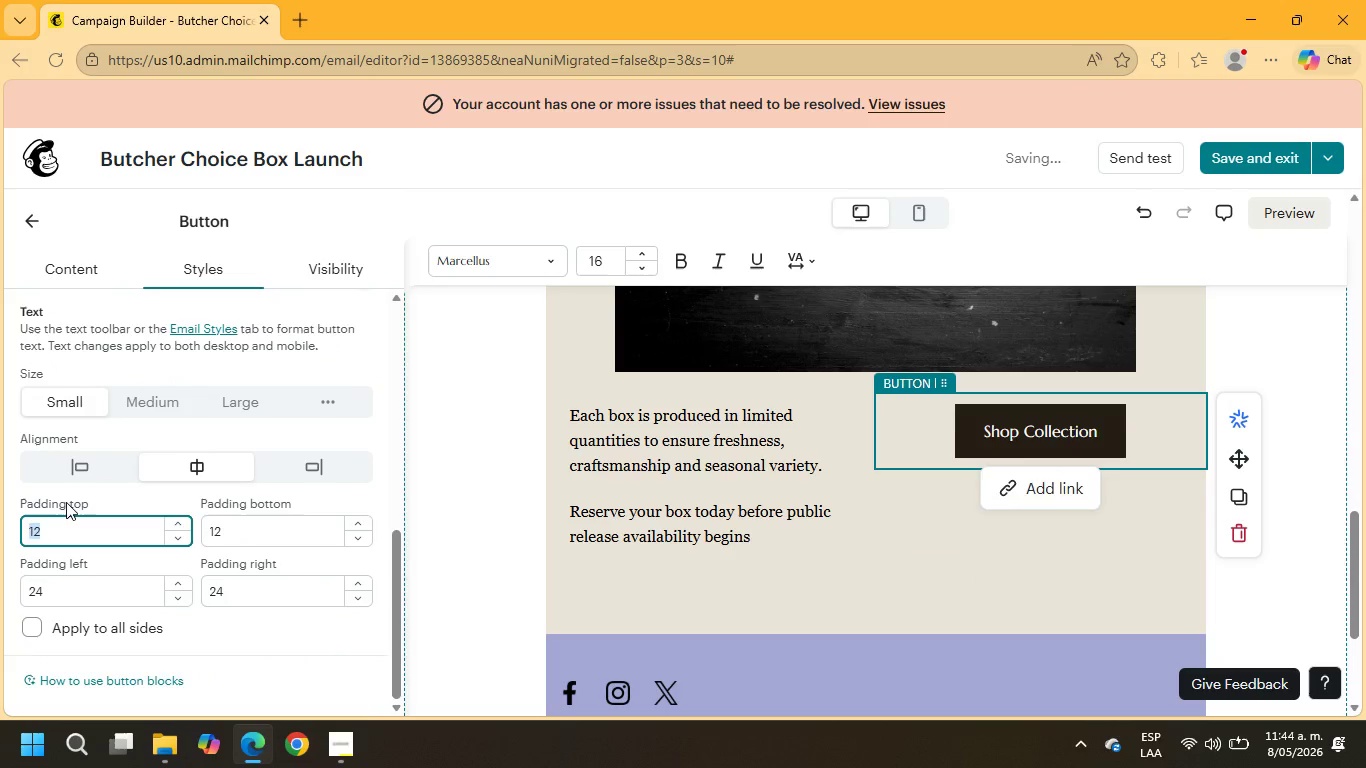 
key(NumpadEnter)
 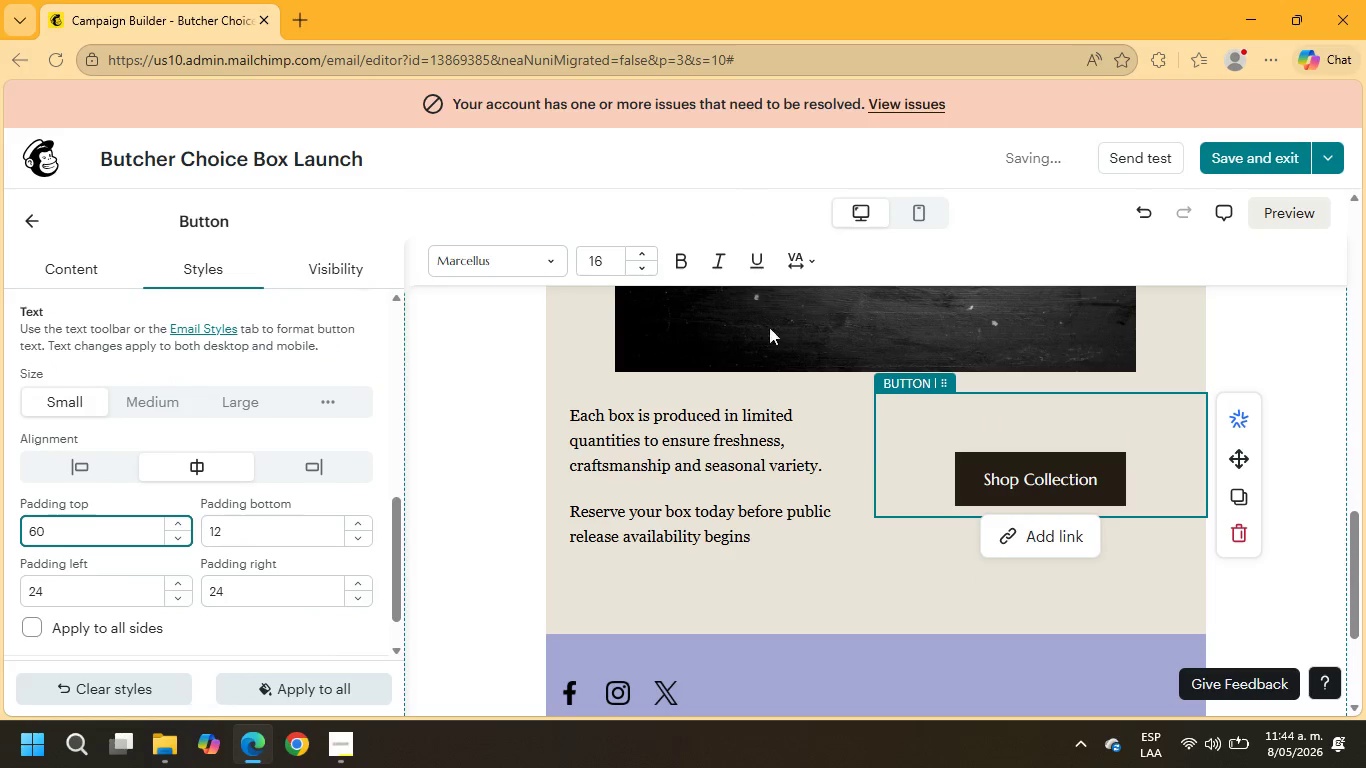 
scroll: coordinate [803, 479], scroll_direction: up, amount: 3.0
 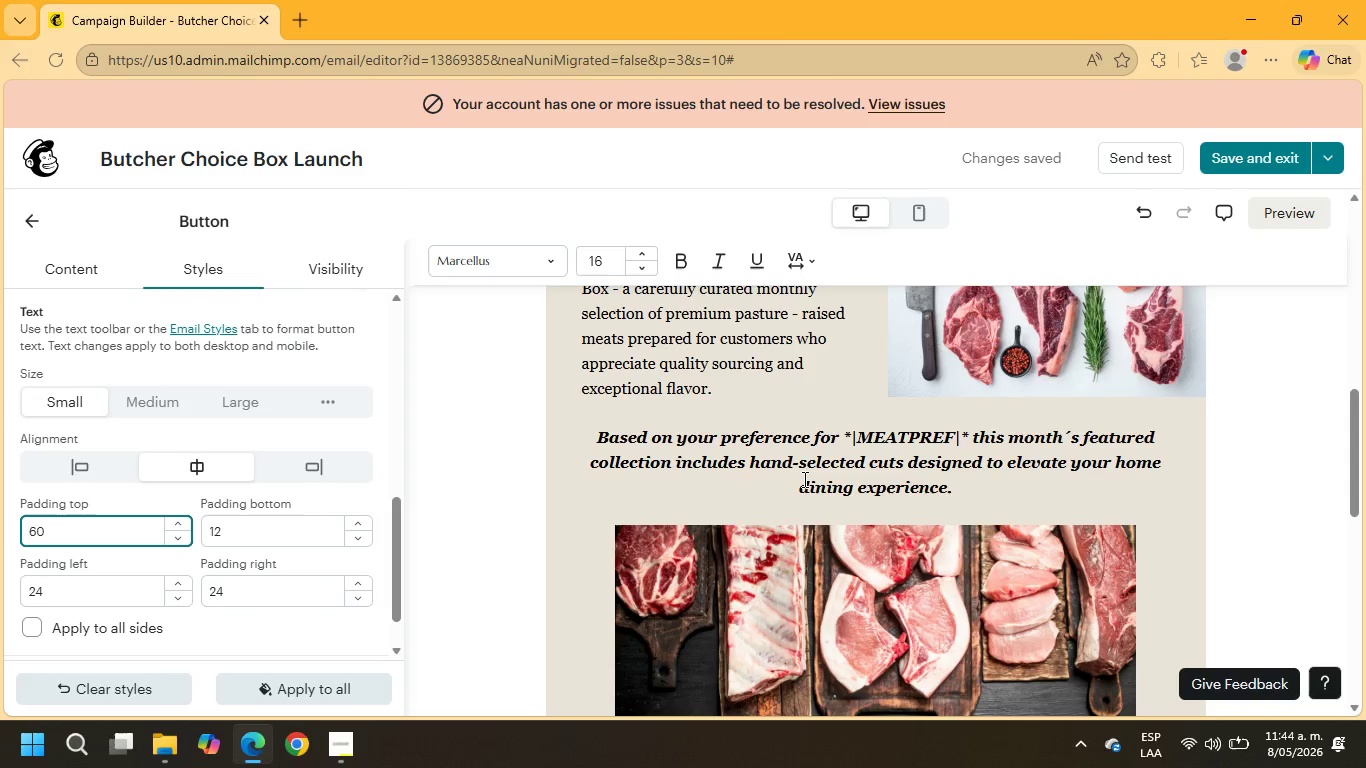 
scroll: coordinate [575, 609], scroll_direction: down, amount: 5.0
 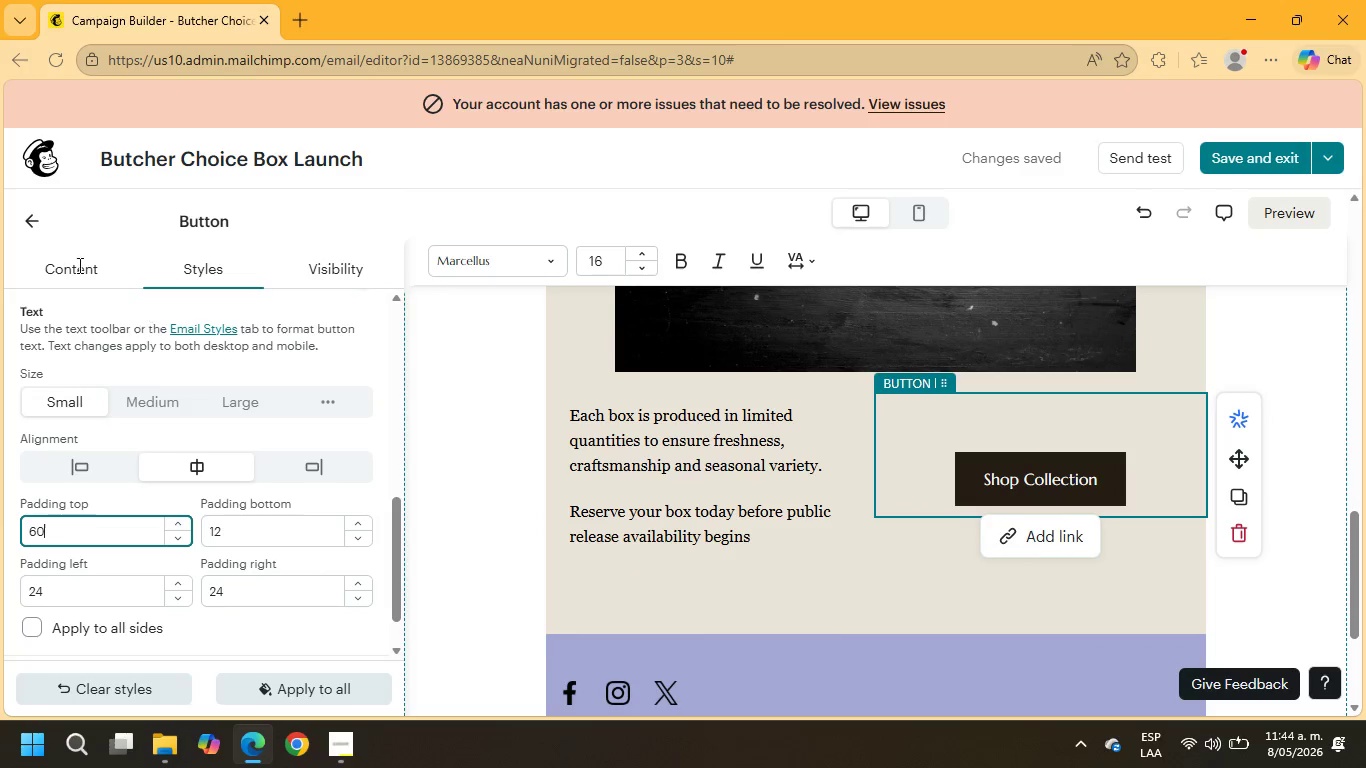 
left_click([32, 225])
 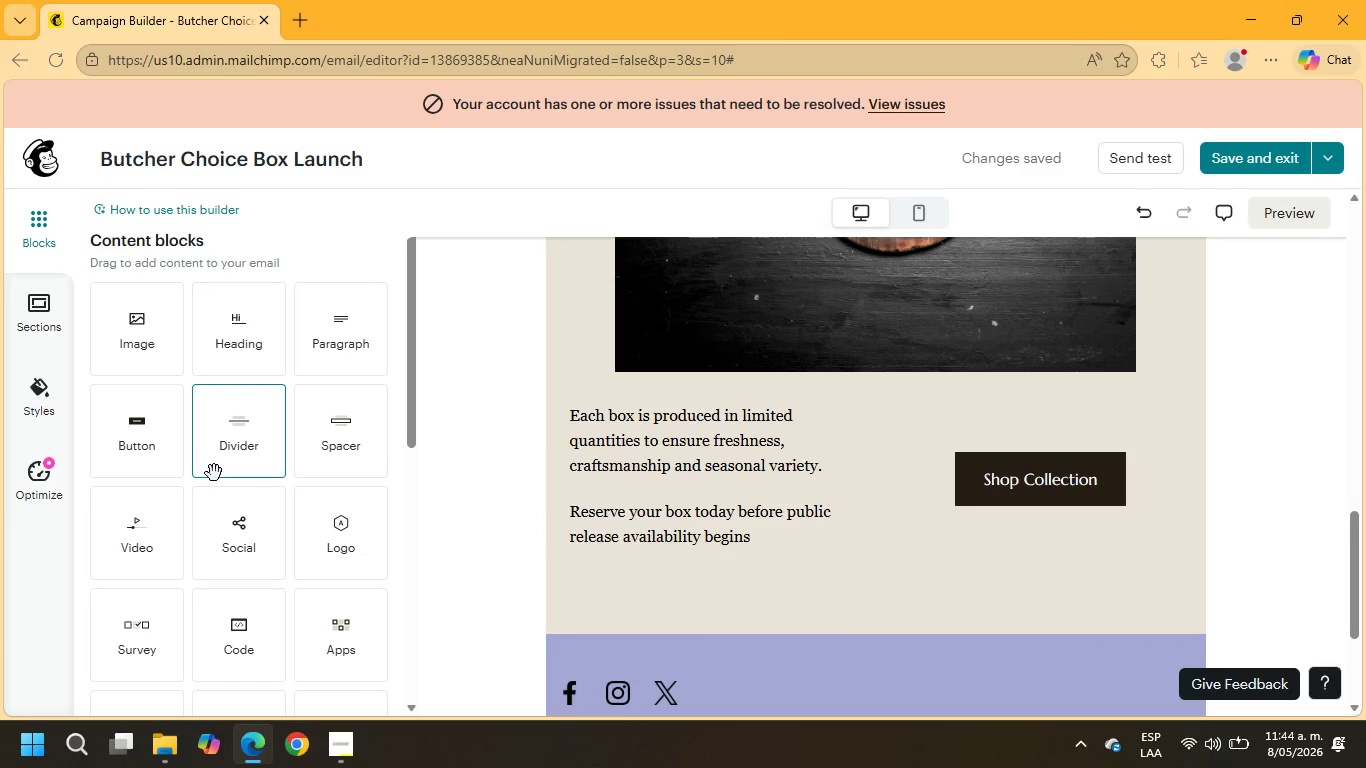 
left_click_drag(start_coordinate=[240, 440], to_coordinate=[749, 577])
 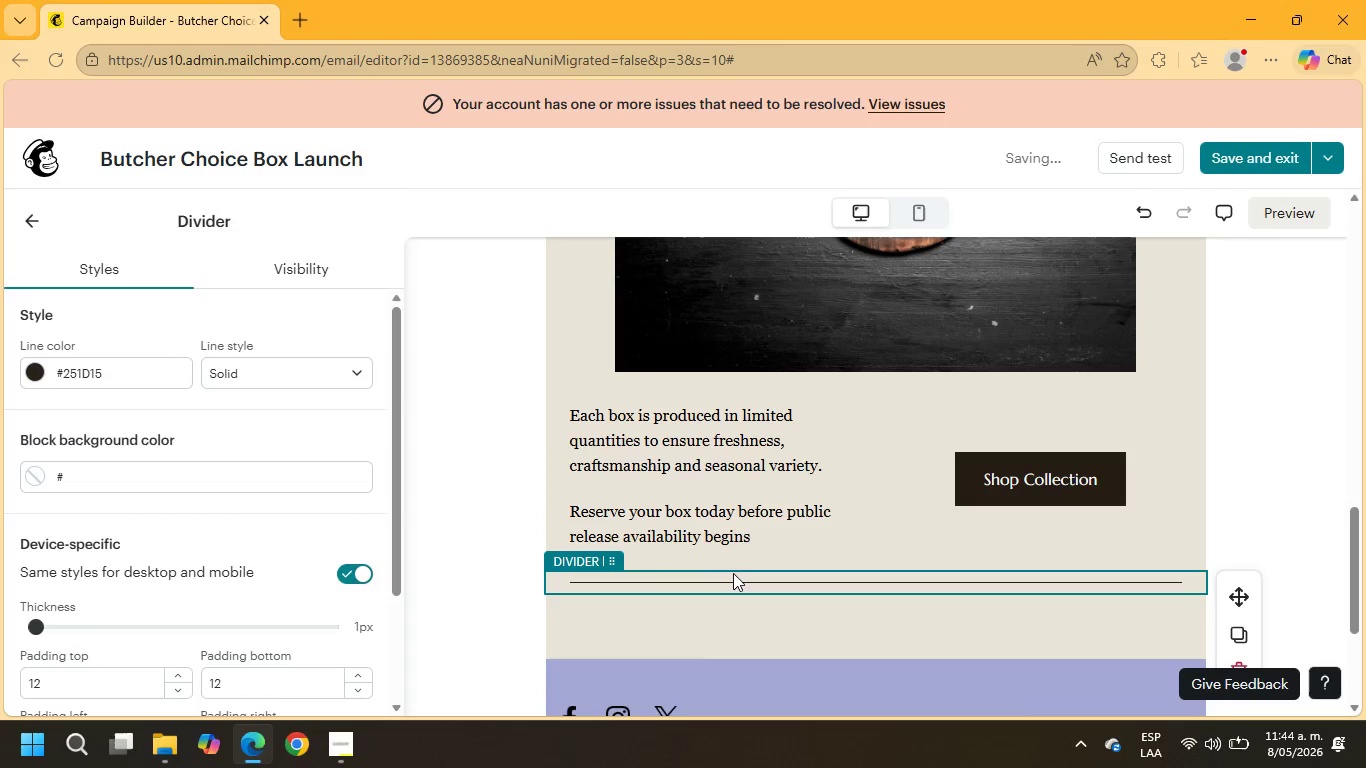 
scroll: coordinate [665, 524], scroll_direction: up, amount: 5.0
 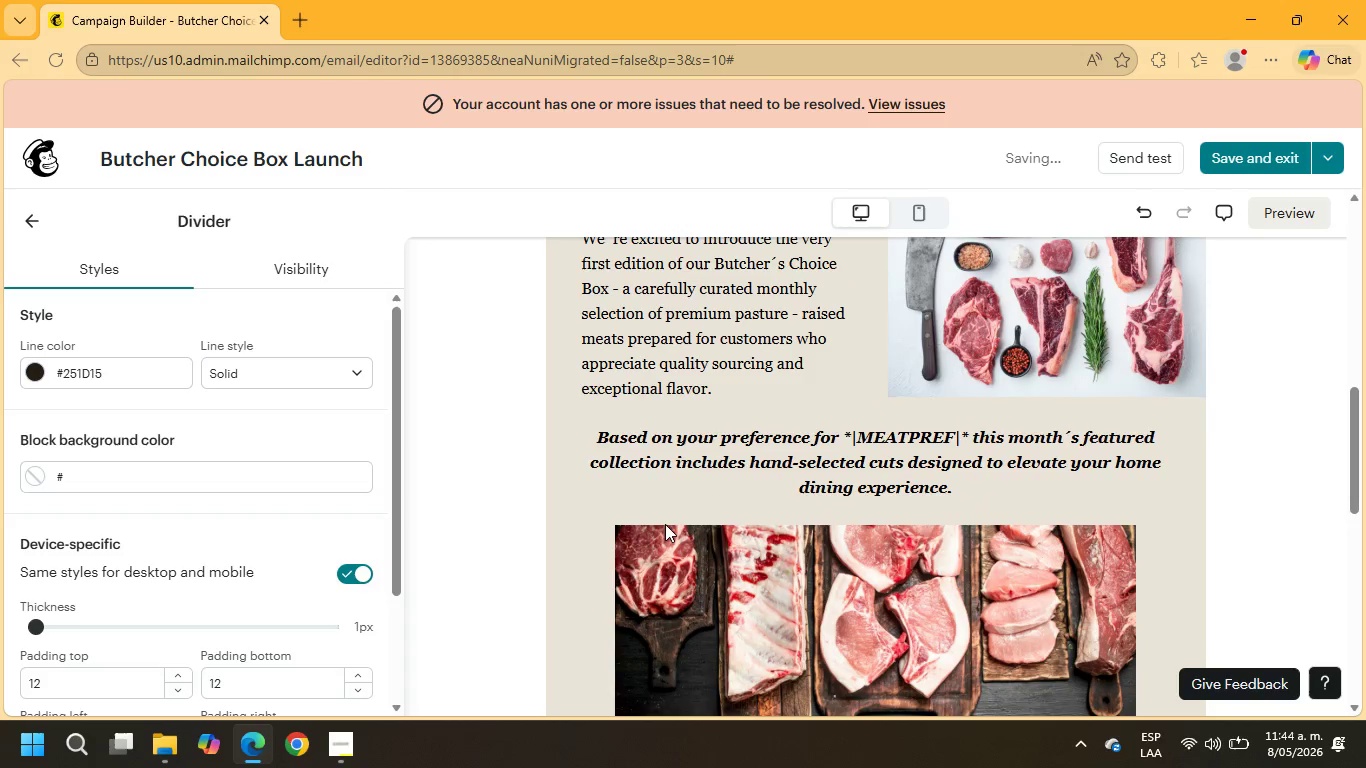 
scroll: coordinate [665, 524], scroll_direction: down, amount: 4.0
 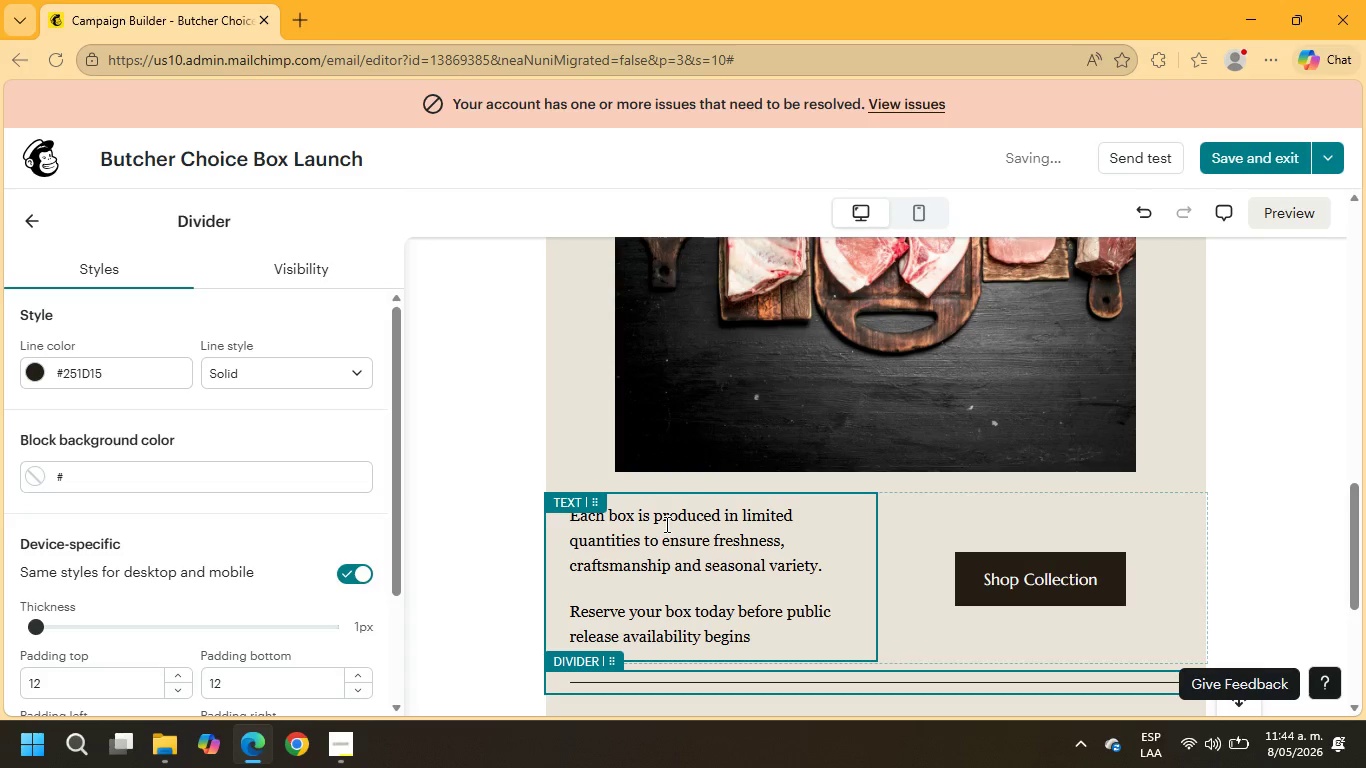 
scroll: coordinate [665, 524], scroll_direction: up, amount: 5.0
 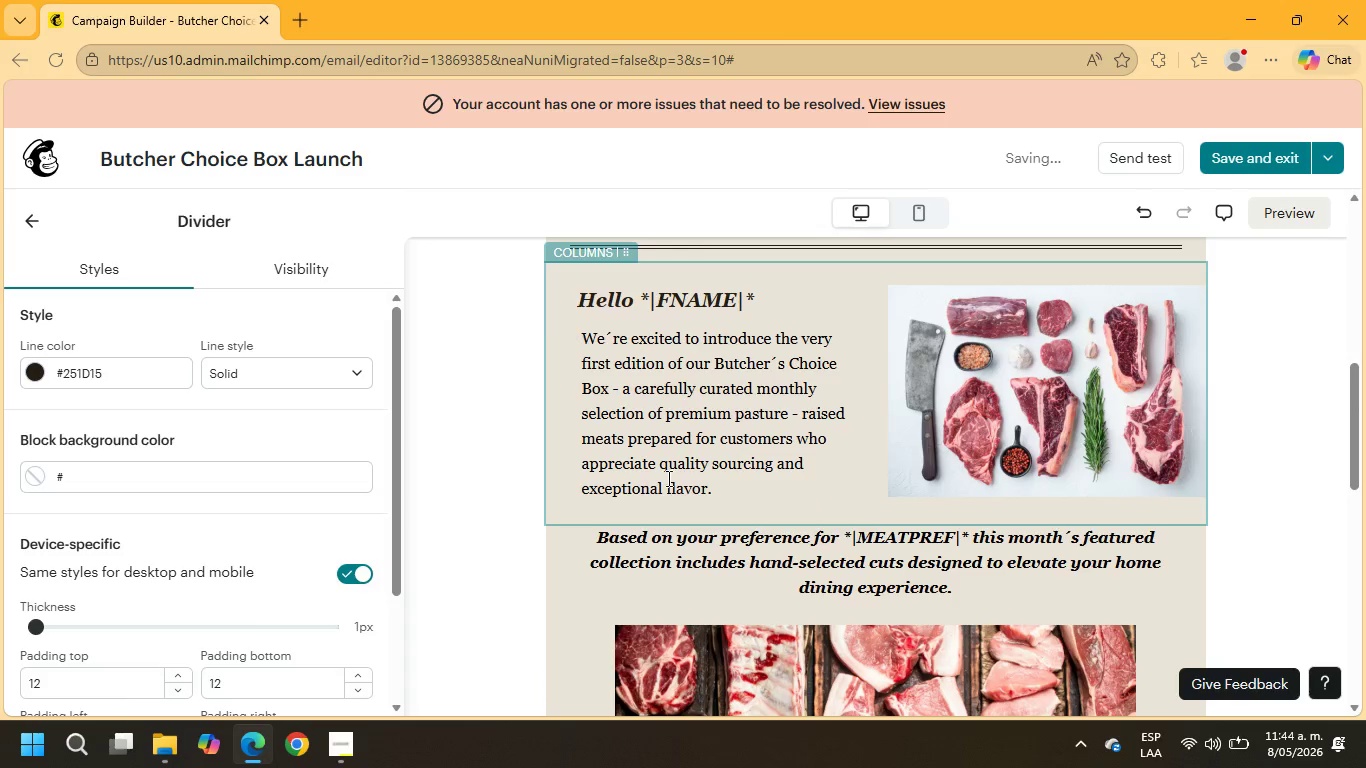 
left_click([667, 446])
 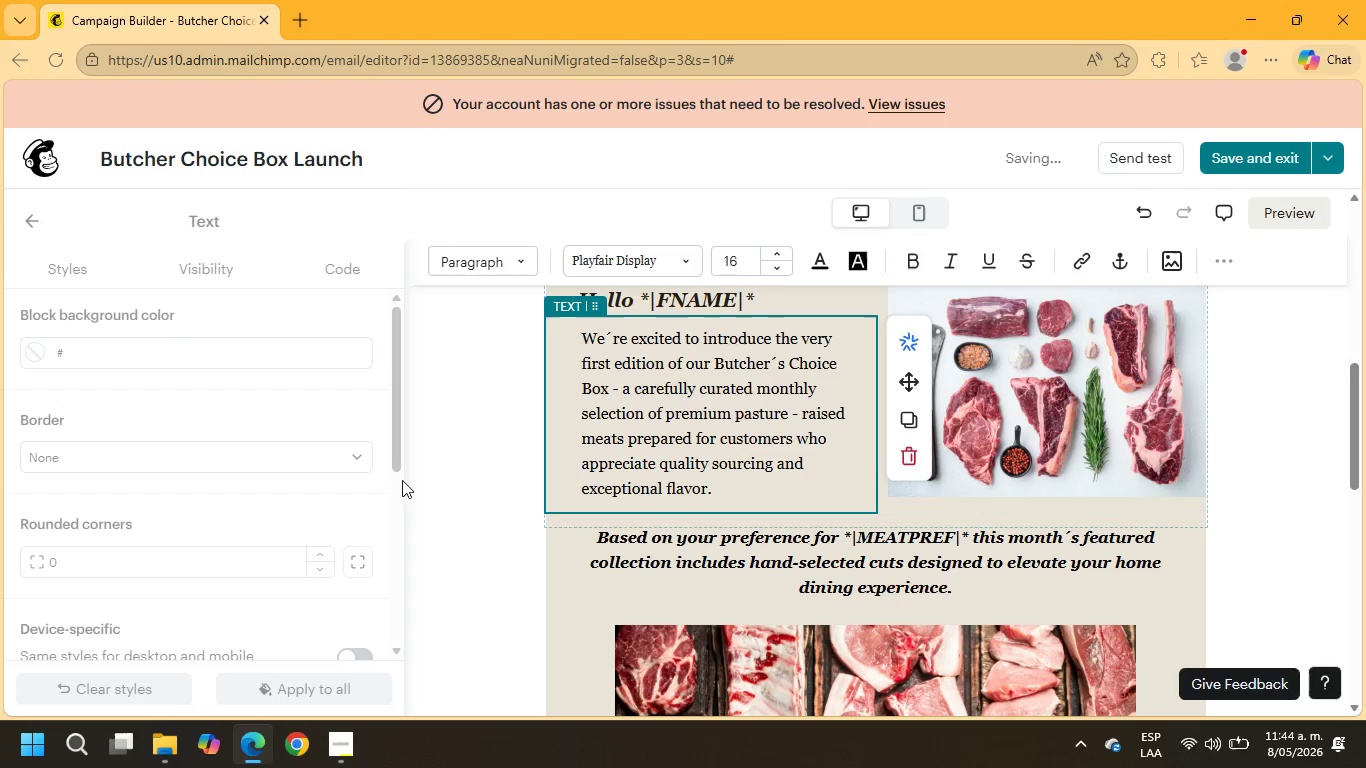 
scroll: coordinate [546, 508], scroll_direction: down, amount: 7.0
 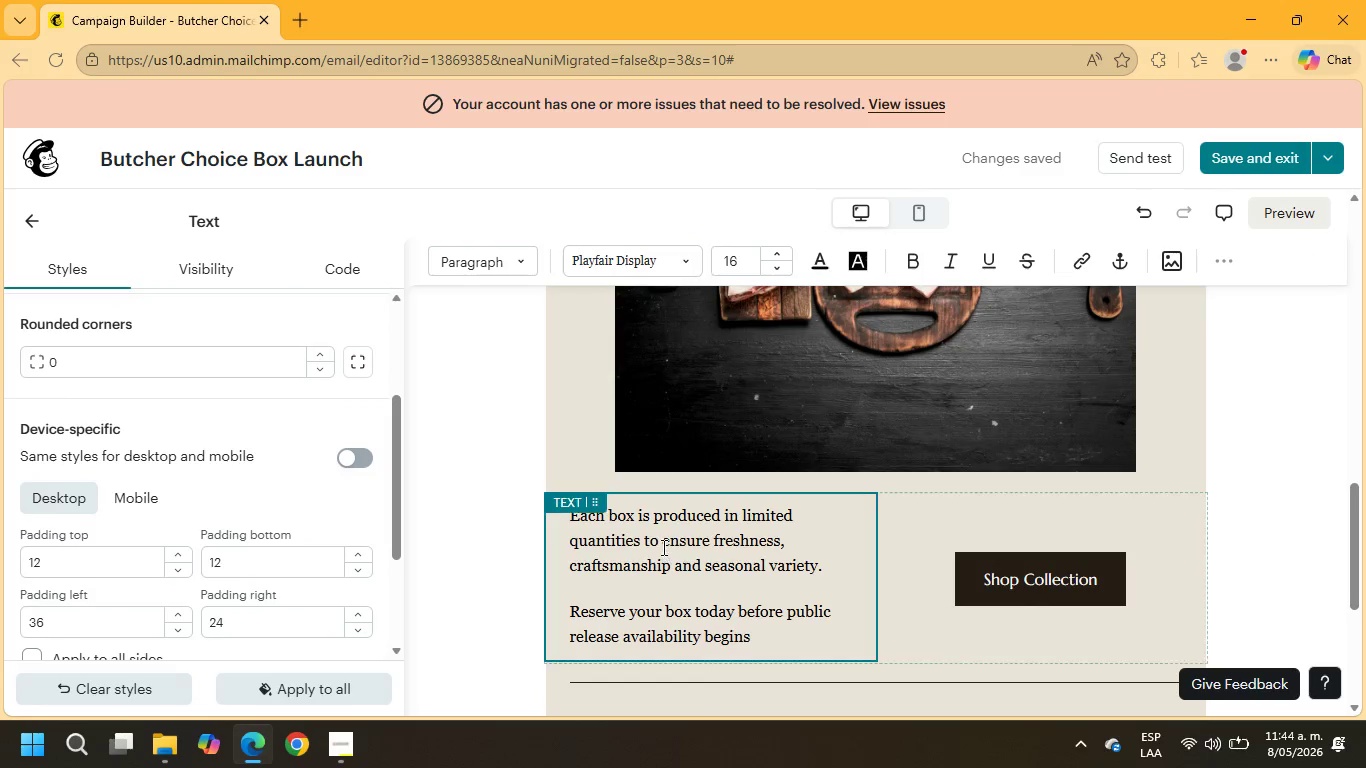 
left_click([662, 547])
 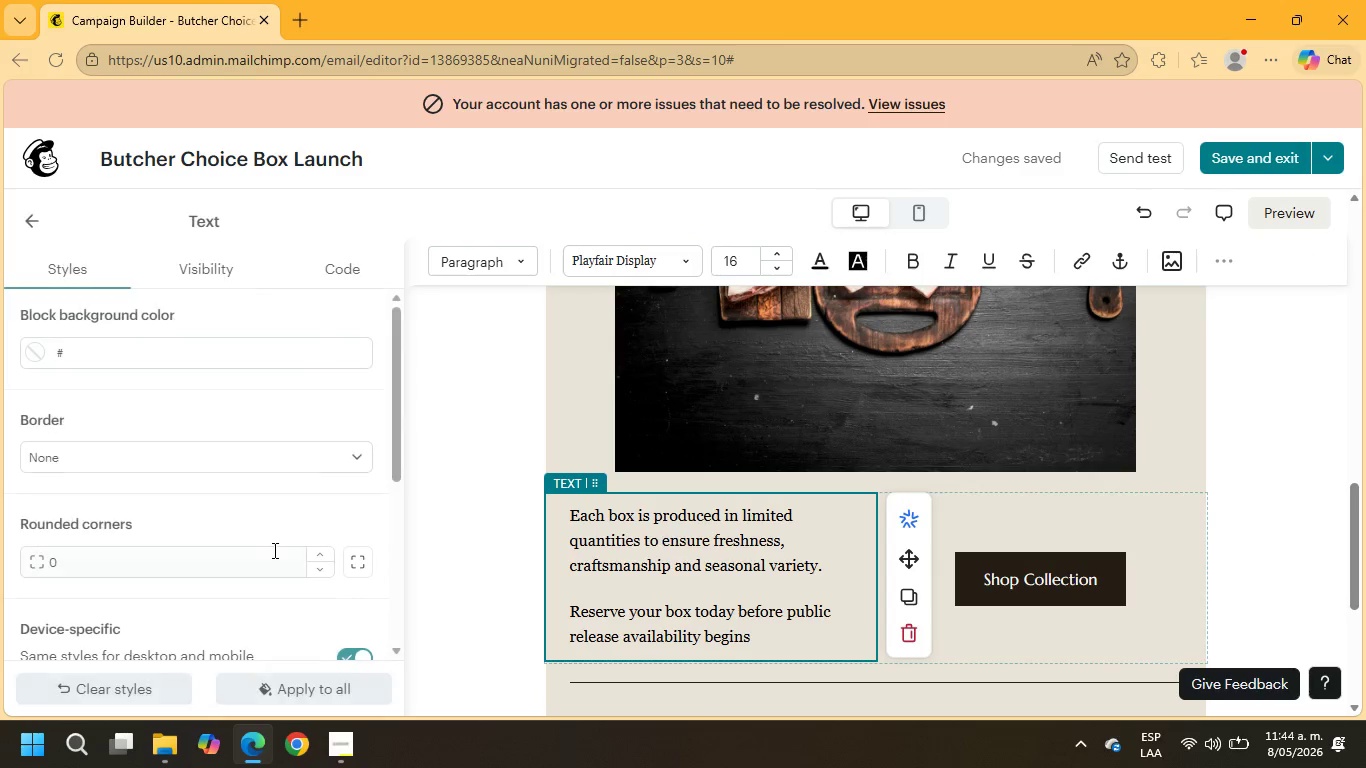 
scroll: coordinate [273, 550], scroll_direction: down, amount: 2.0
 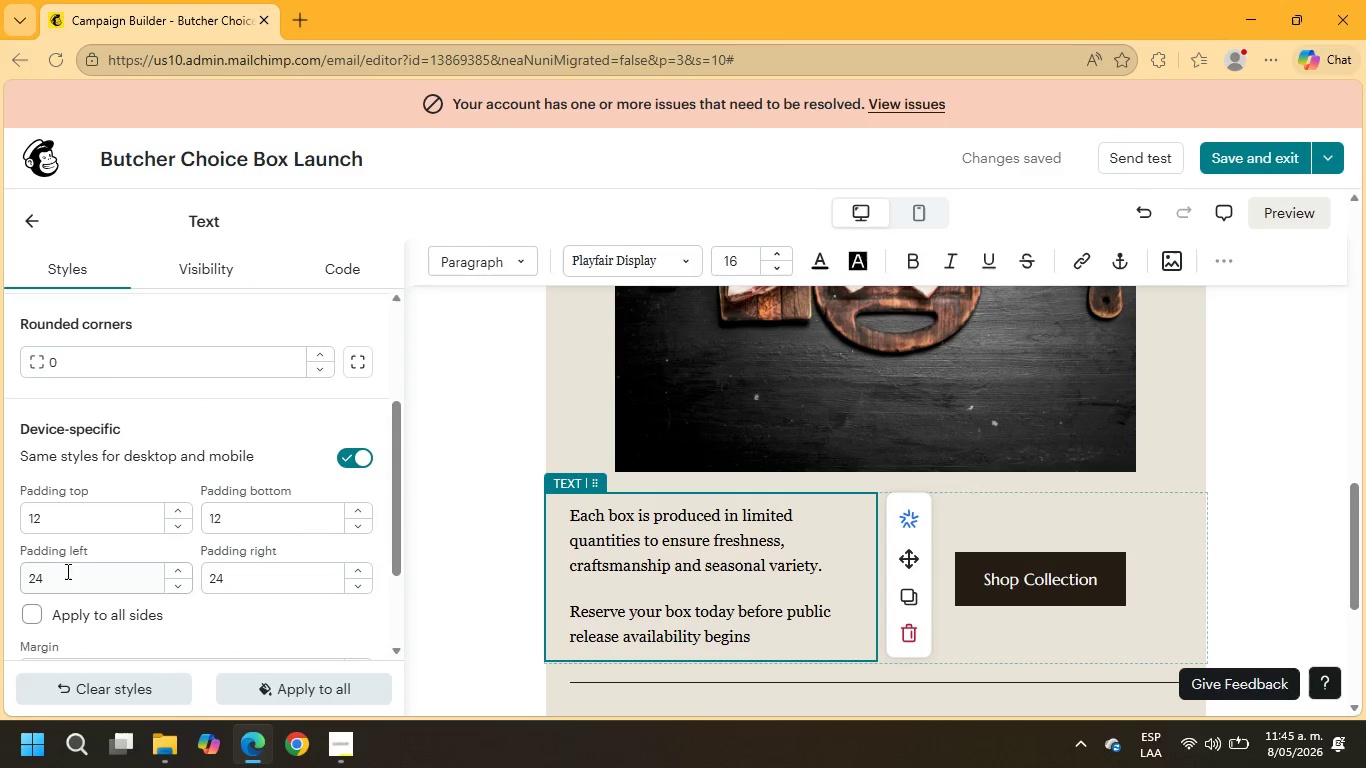 
left_click_drag(start_coordinate=[57, 571], to_coordinate=[0, 572])
 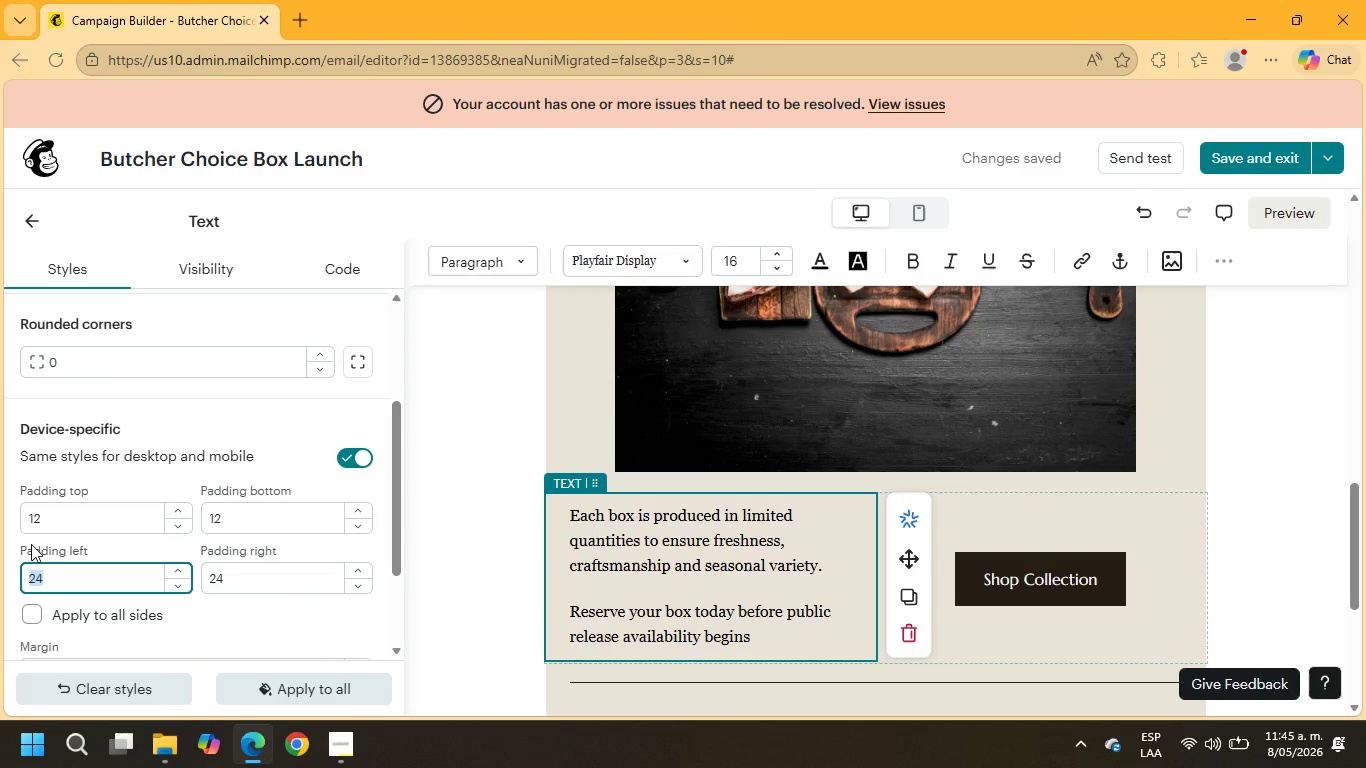 
key(Numpad3)
 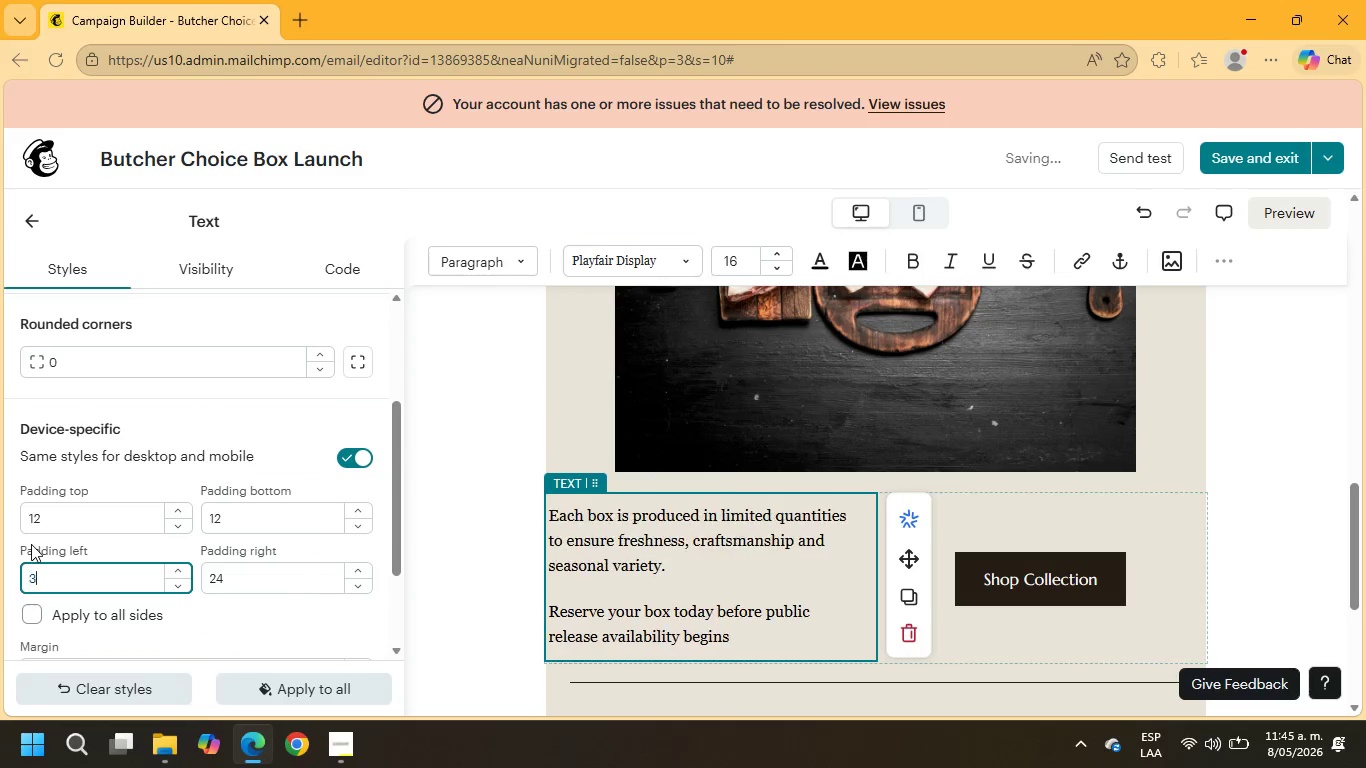 
key(Numpad6)
 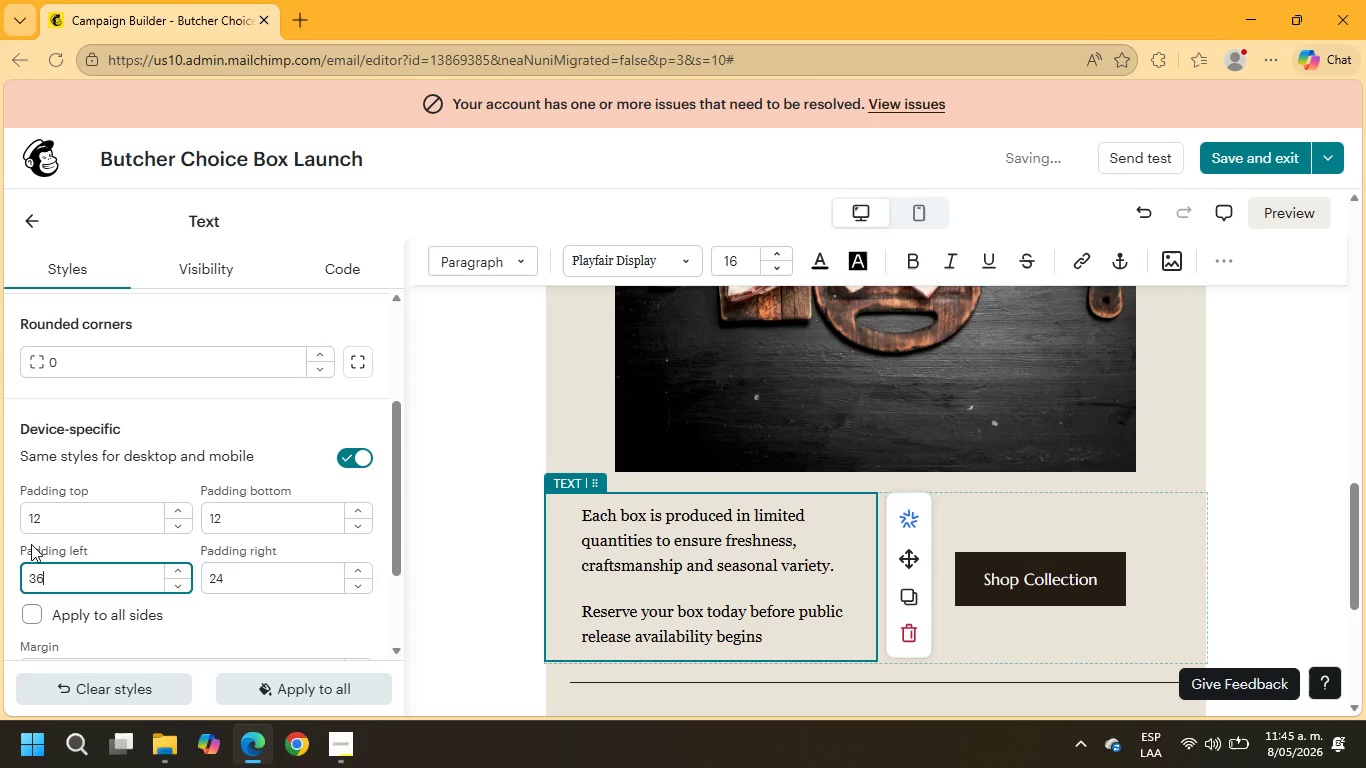 
key(NumpadEnter)
 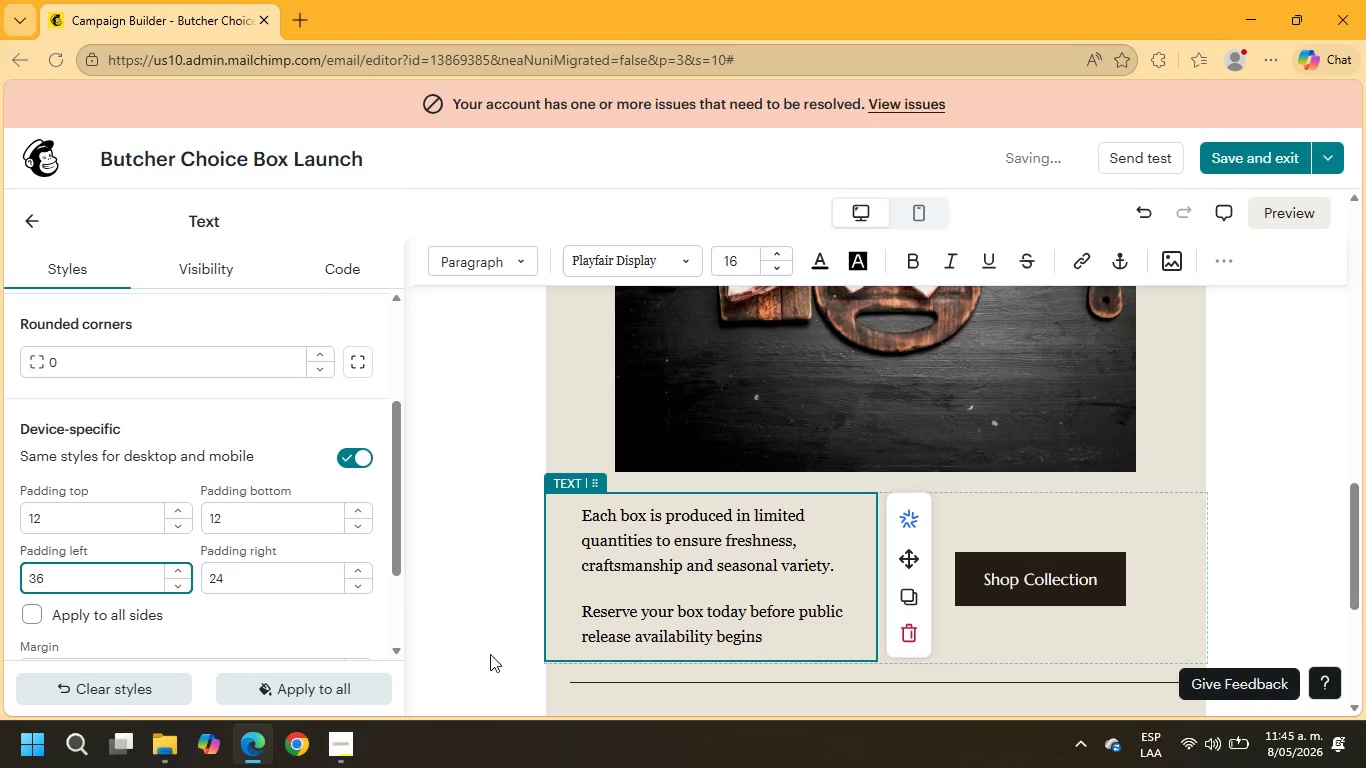 
scroll: coordinate [552, 635], scroll_direction: down, amount: 2.0
 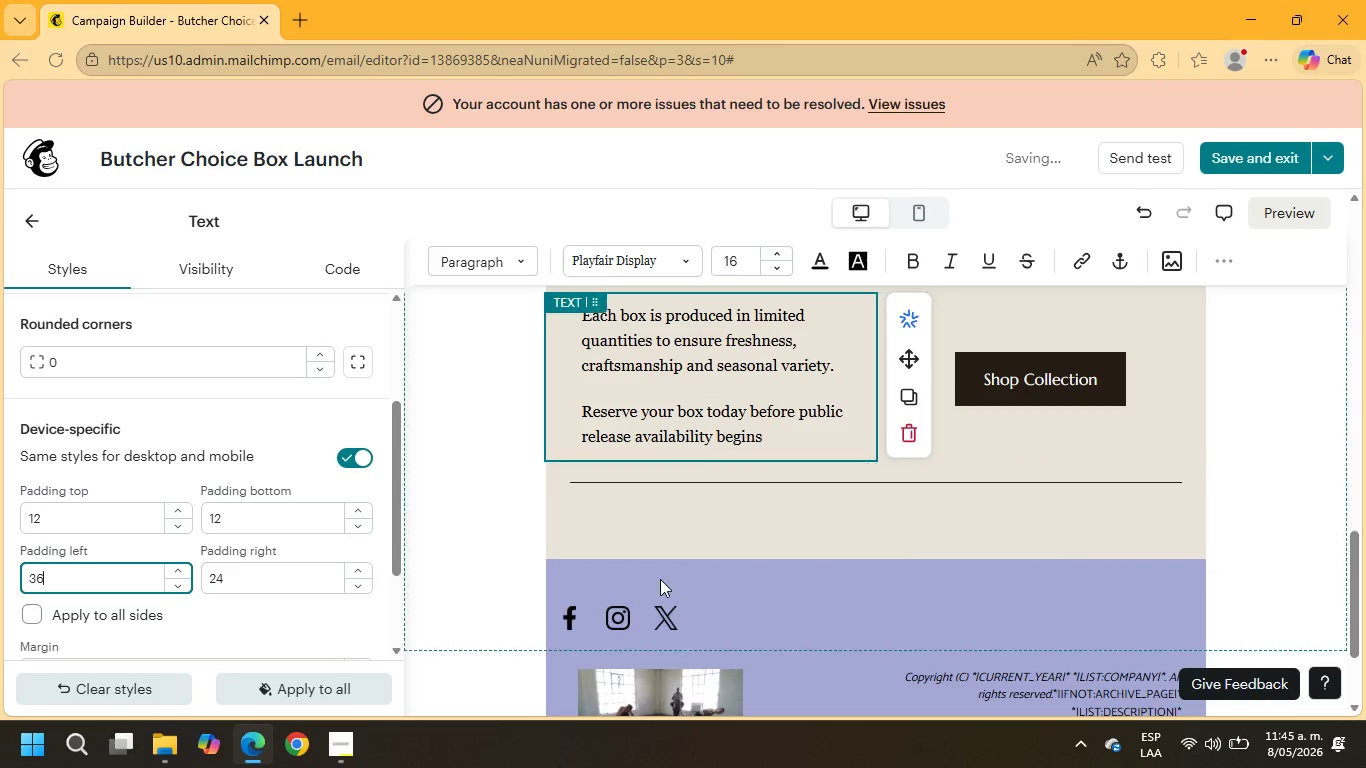 
scroll: coordinate [660, 579], scroll_direction: up, amount: 3.0
 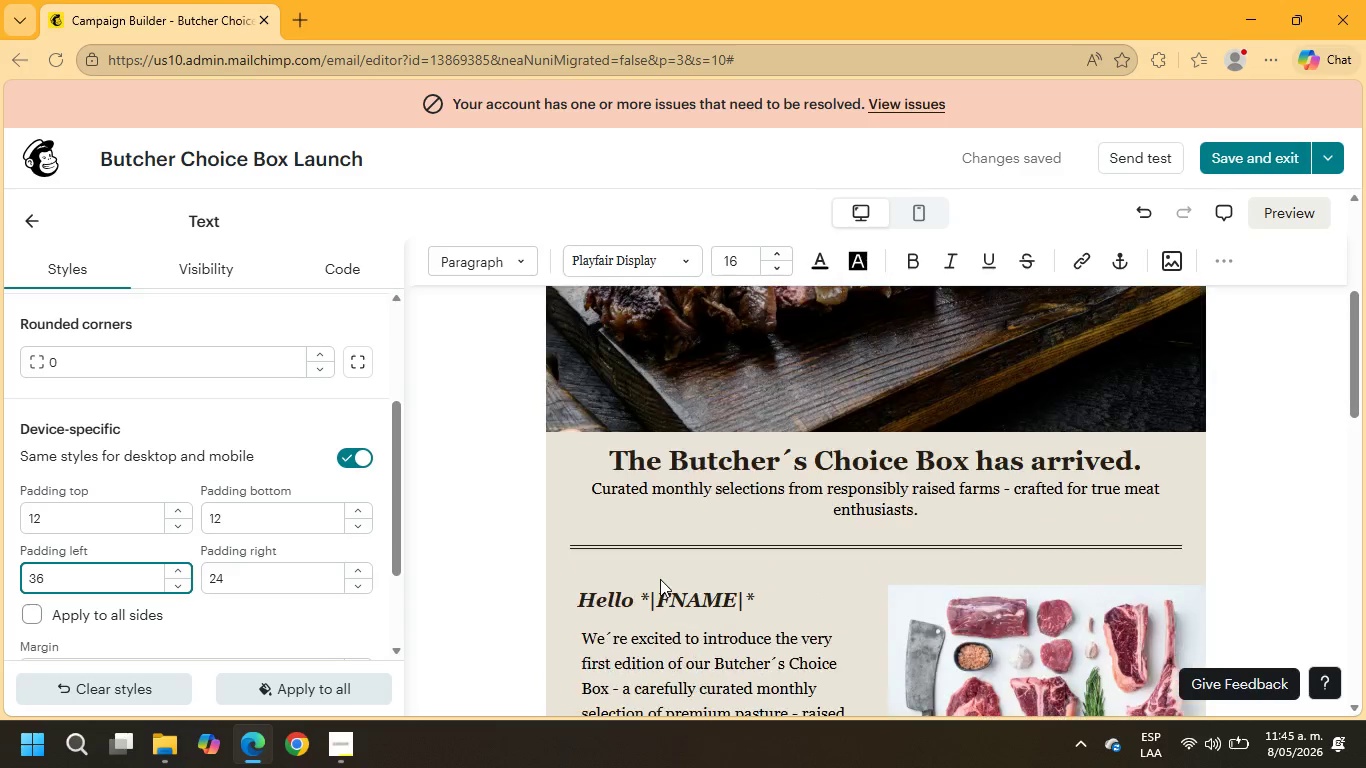 
scroll: coordinate [658, 605], scroll_direction: down, amount: 6.0
 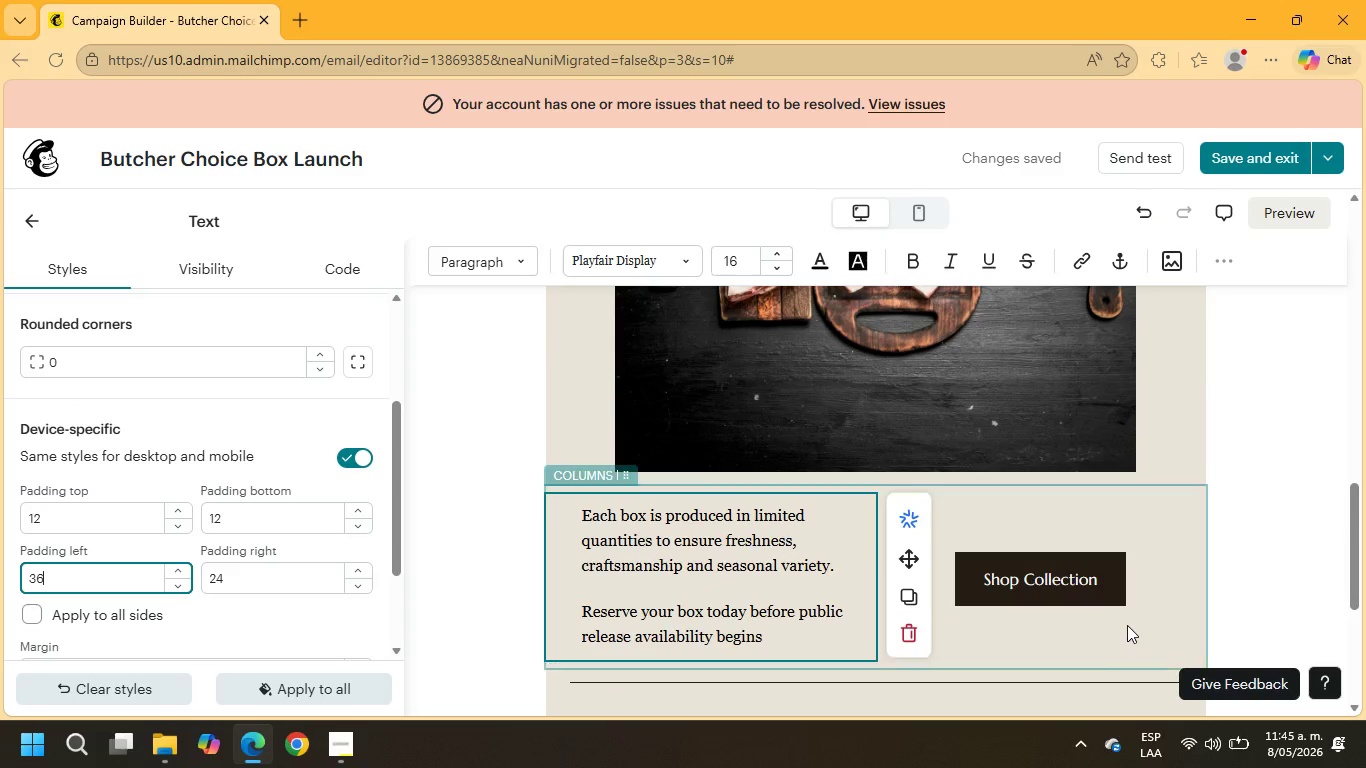 
left_click([1076, 587])
 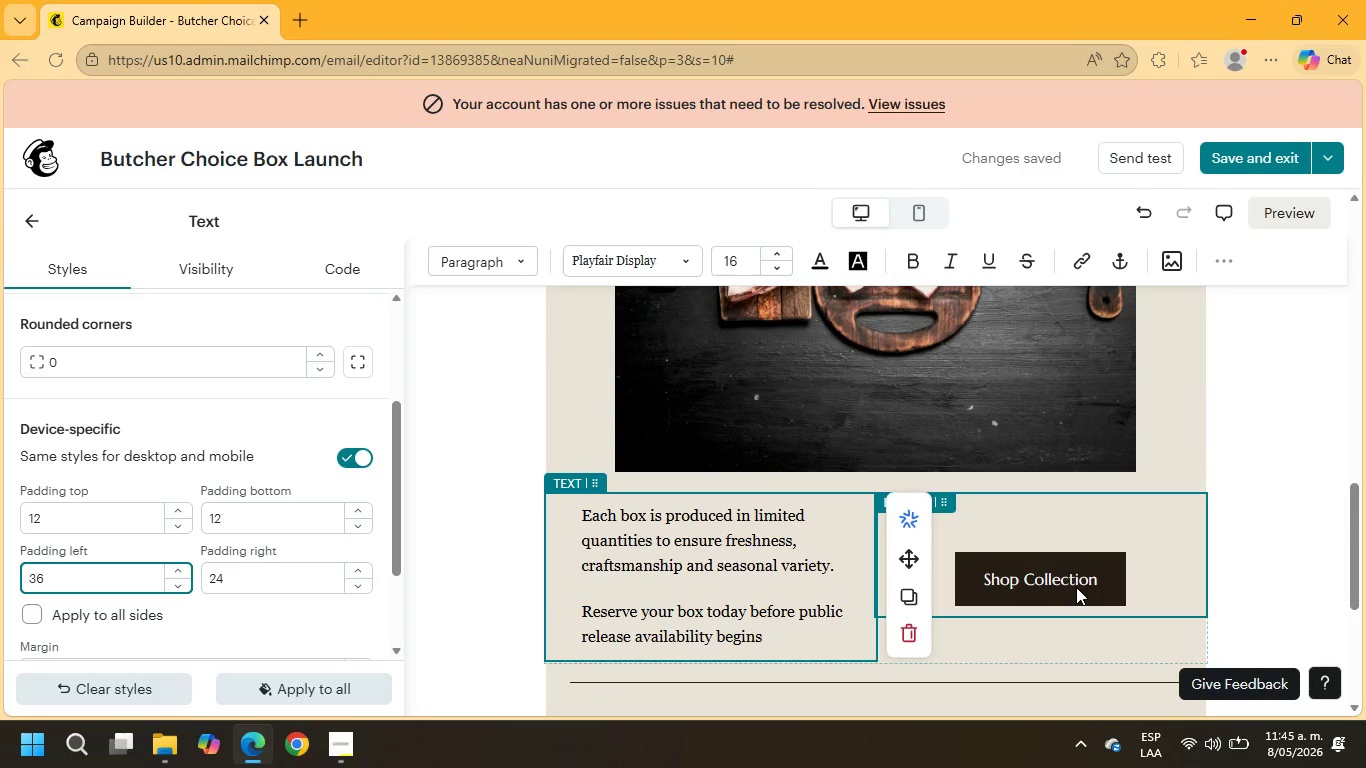 
mouse_move([1106, 582])
 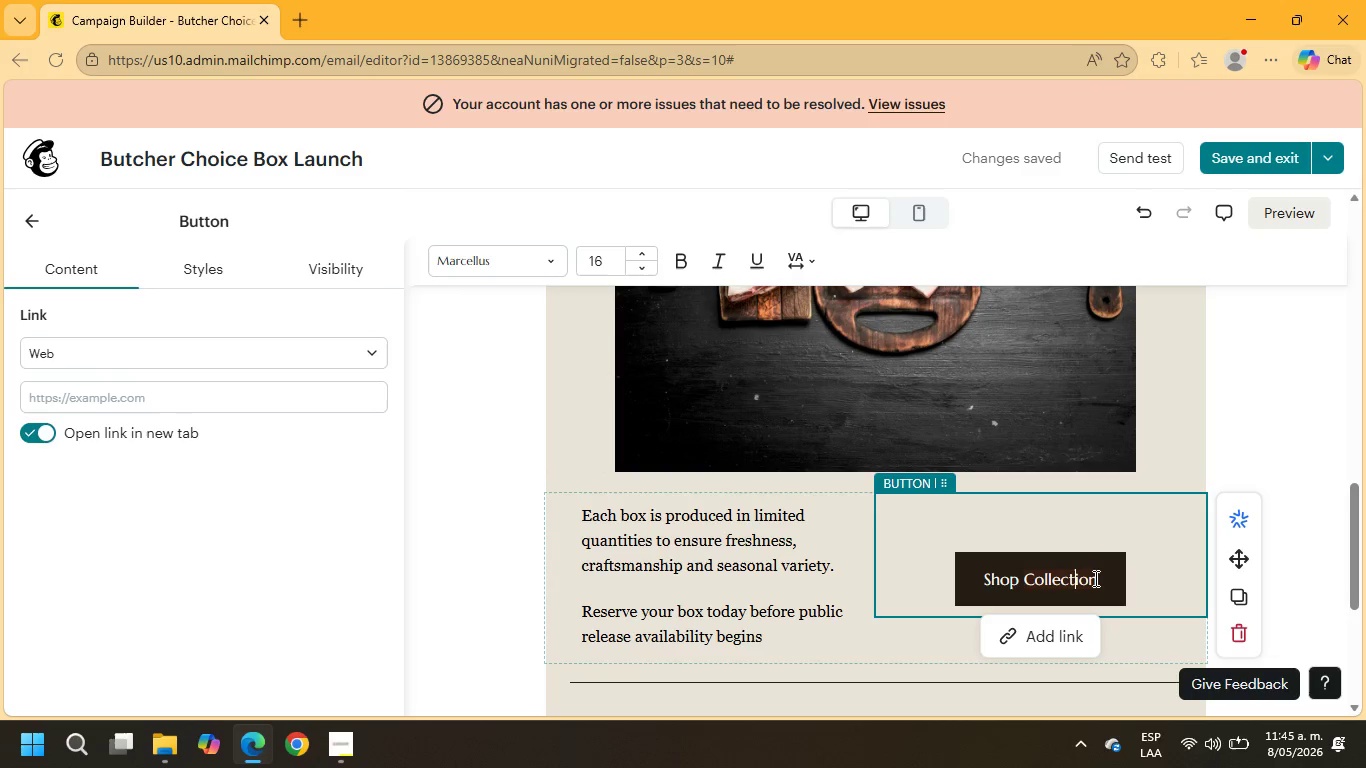 
left_click_drag(start_coordinate=[1094, 578], to_coordinate=[964, 581])
 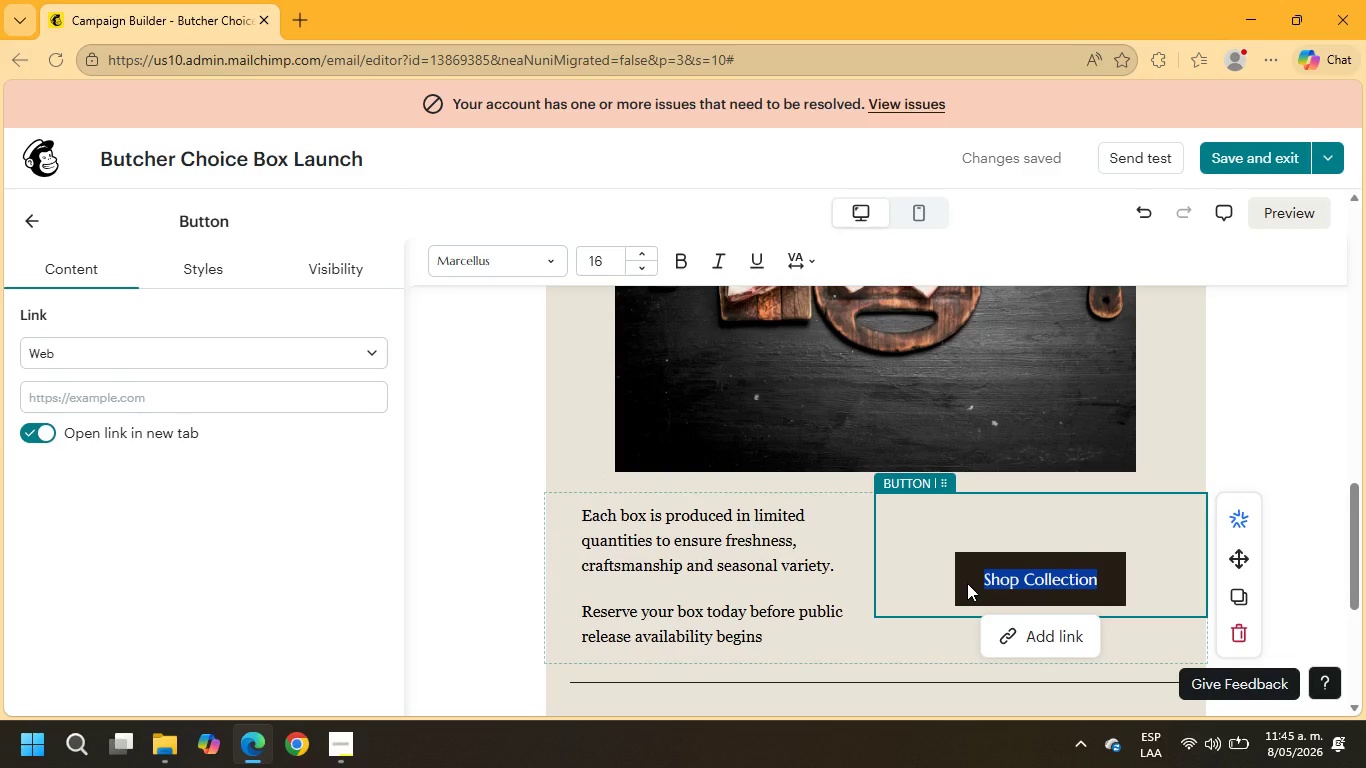 
wait(12.33)
 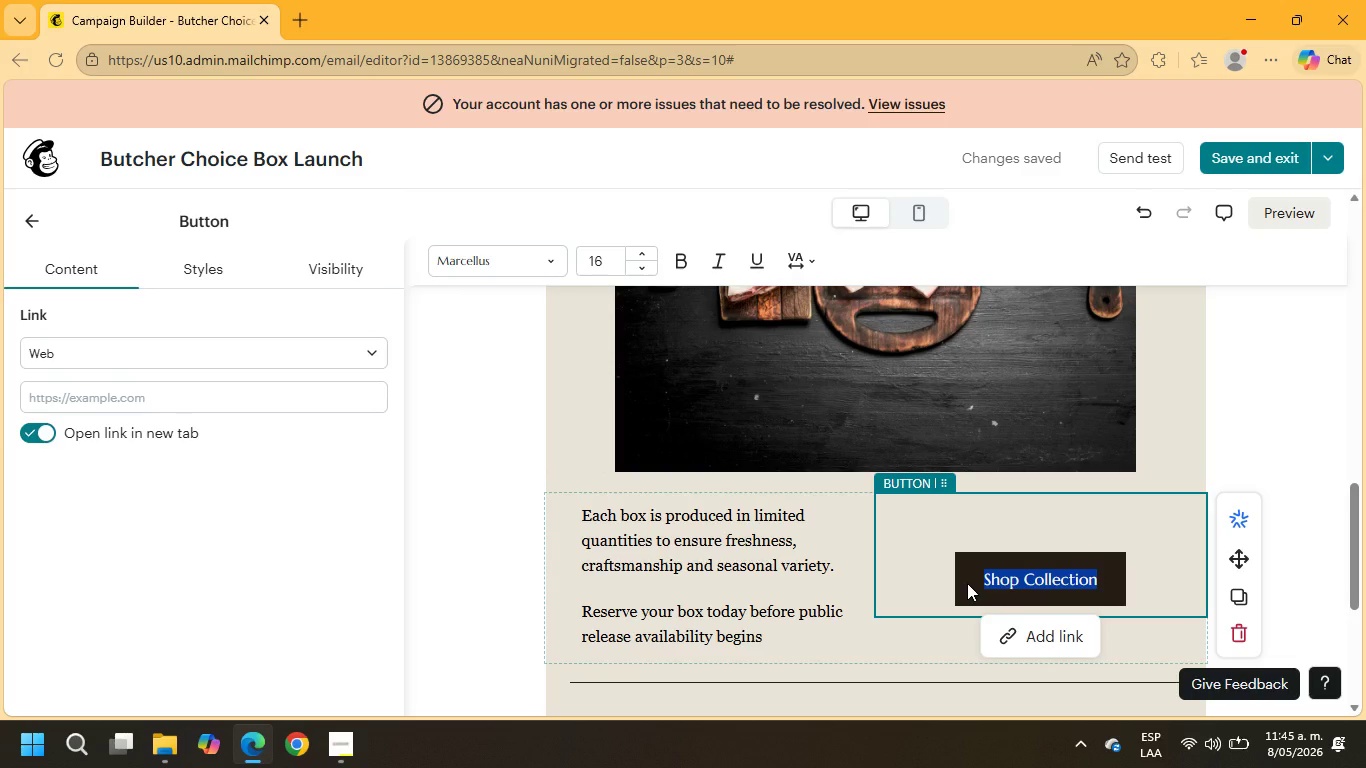 
type(Pre -Order Now)
 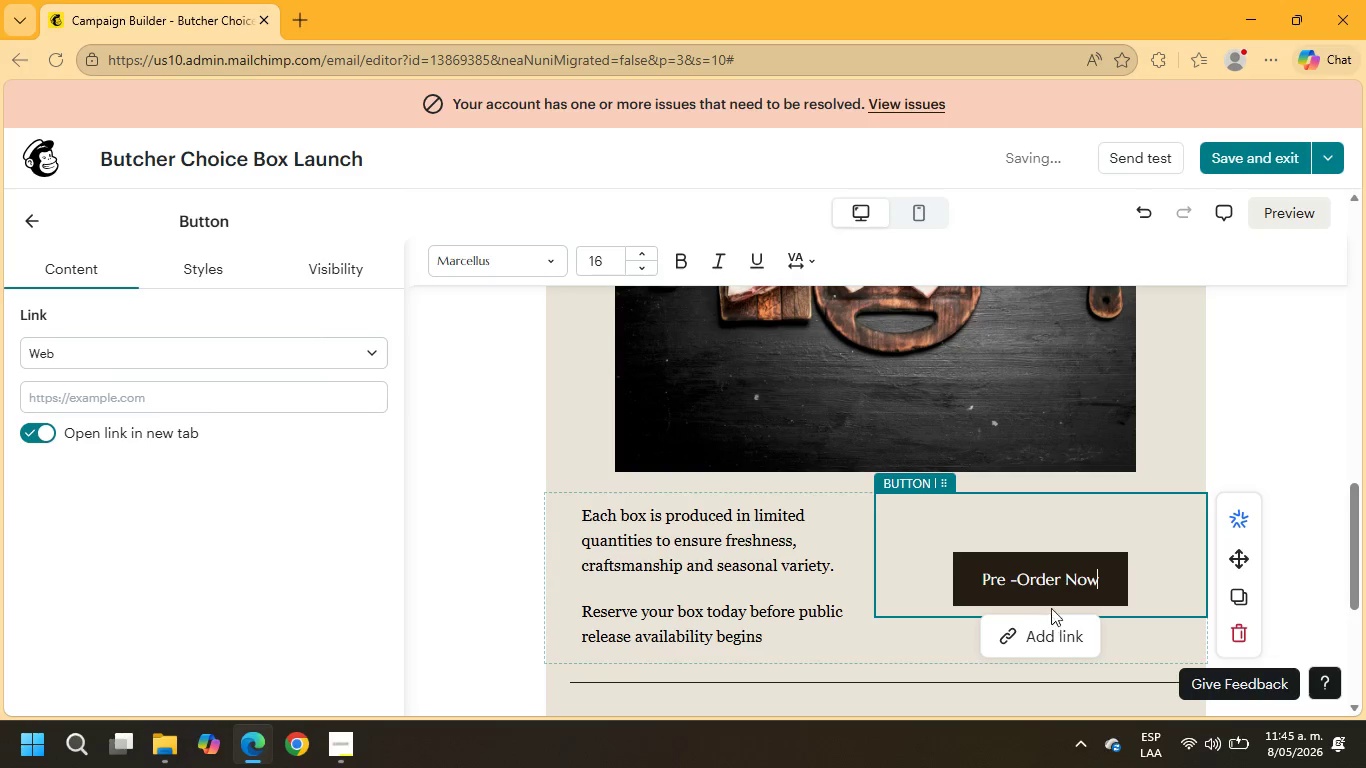 
left_click([1015, 574])
 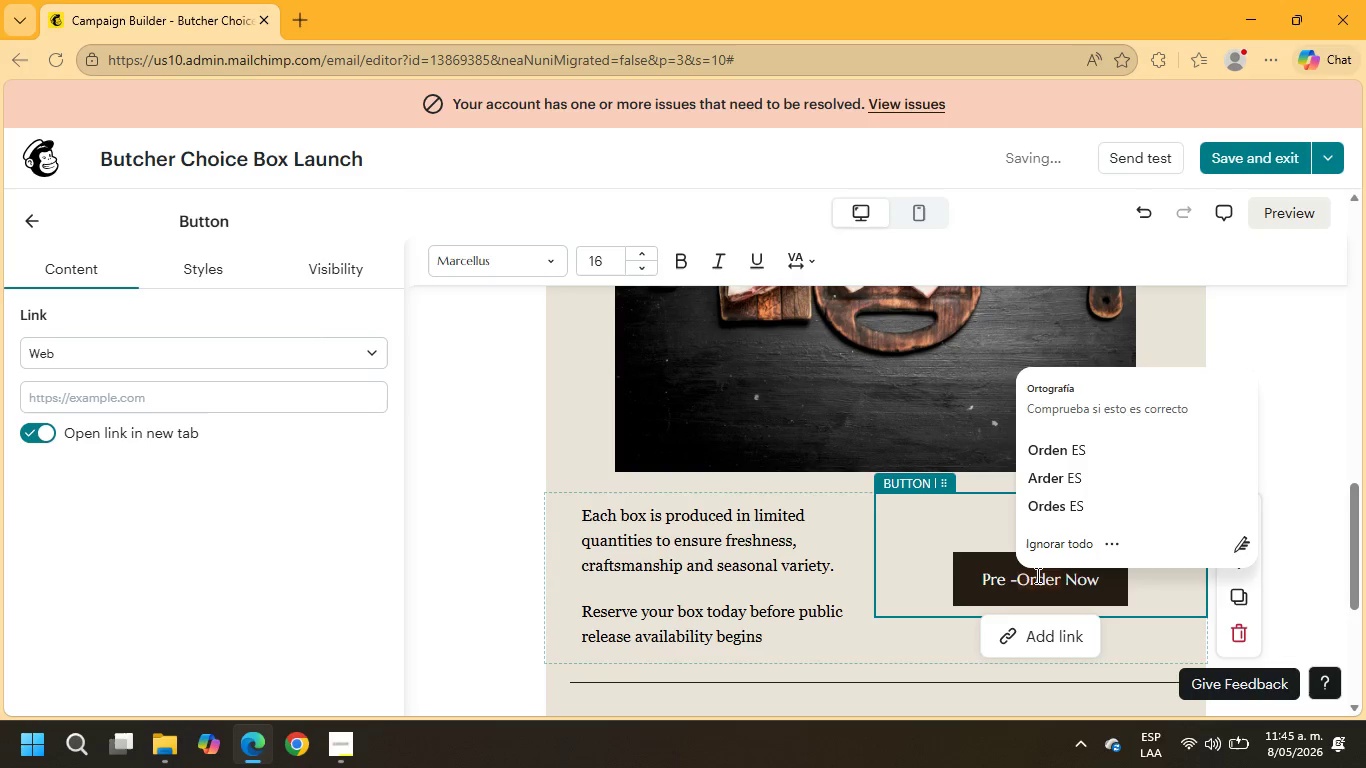 
key(Space)
 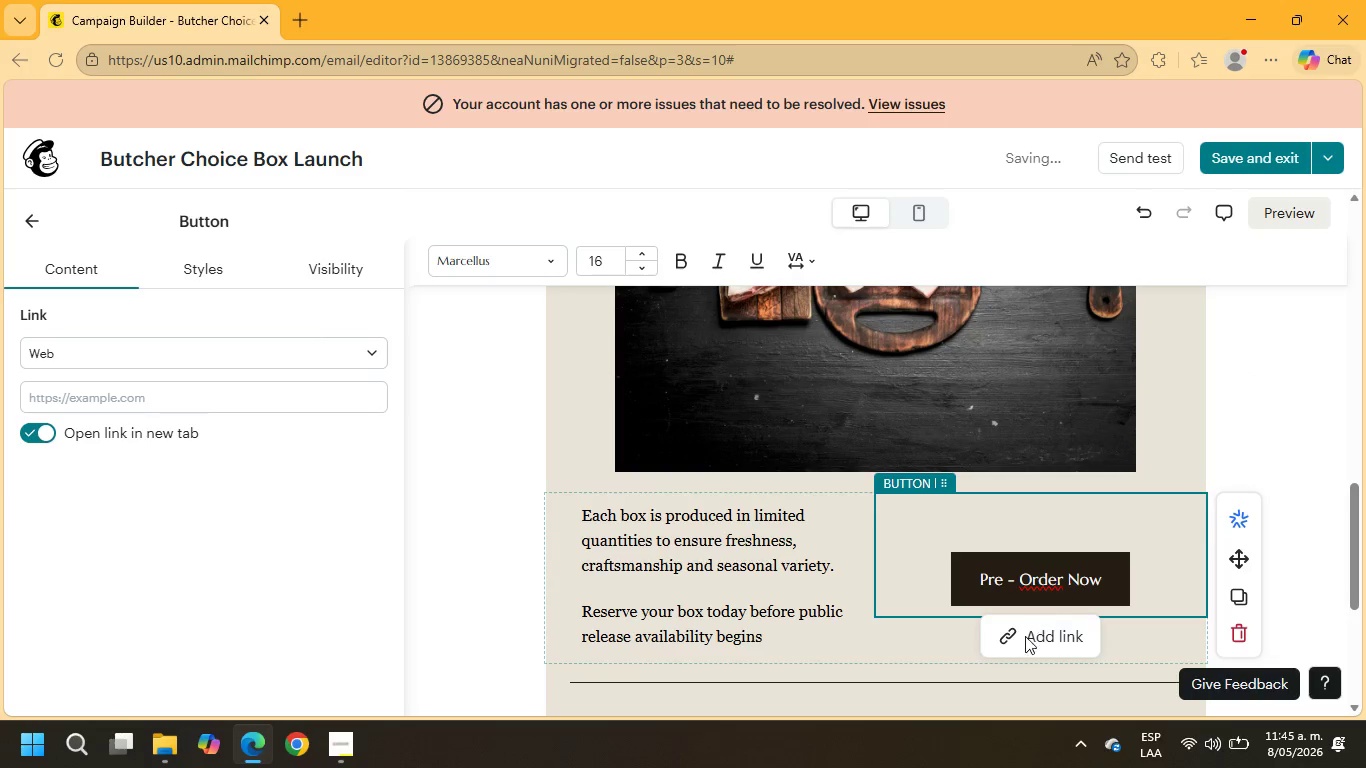 
left_click([1025, 636])
 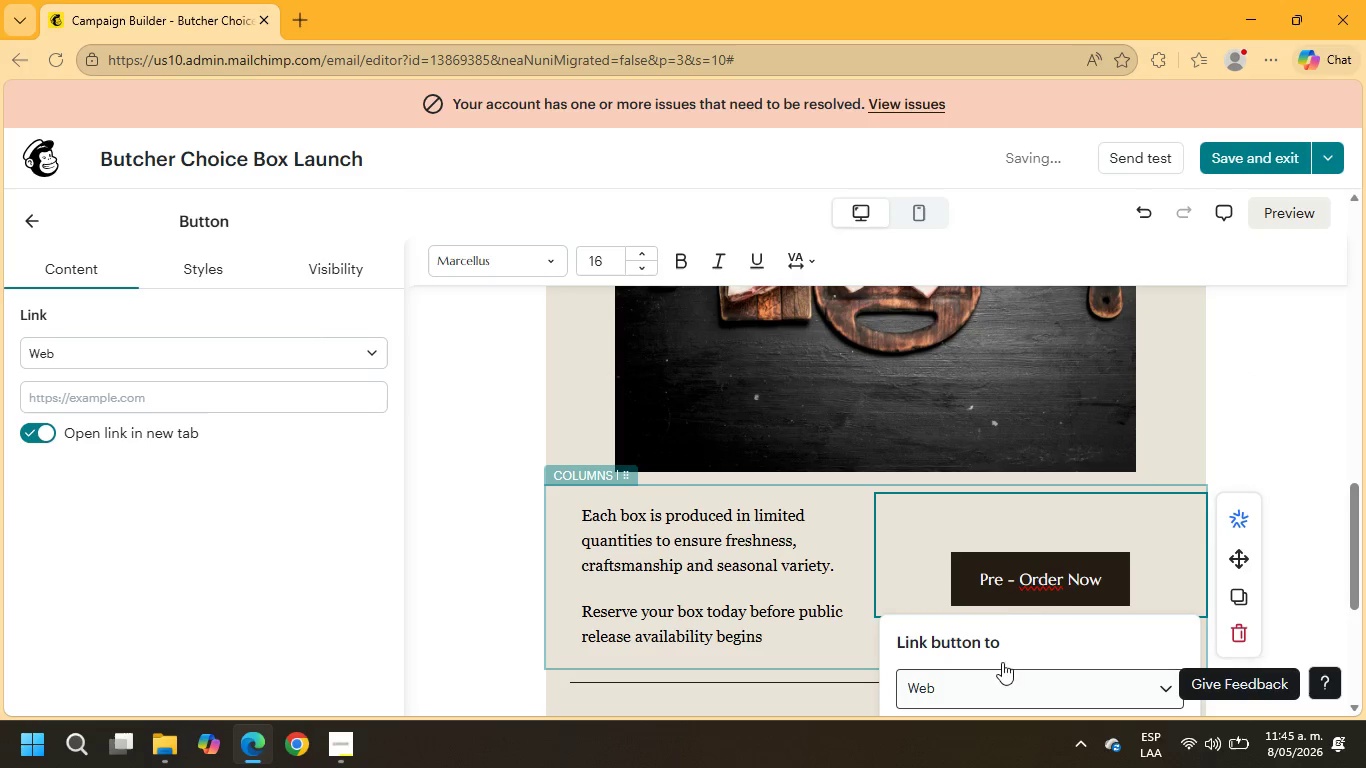 
scroll: coordinate [1066, 583], scroll_direction: down, amount: 3.0
 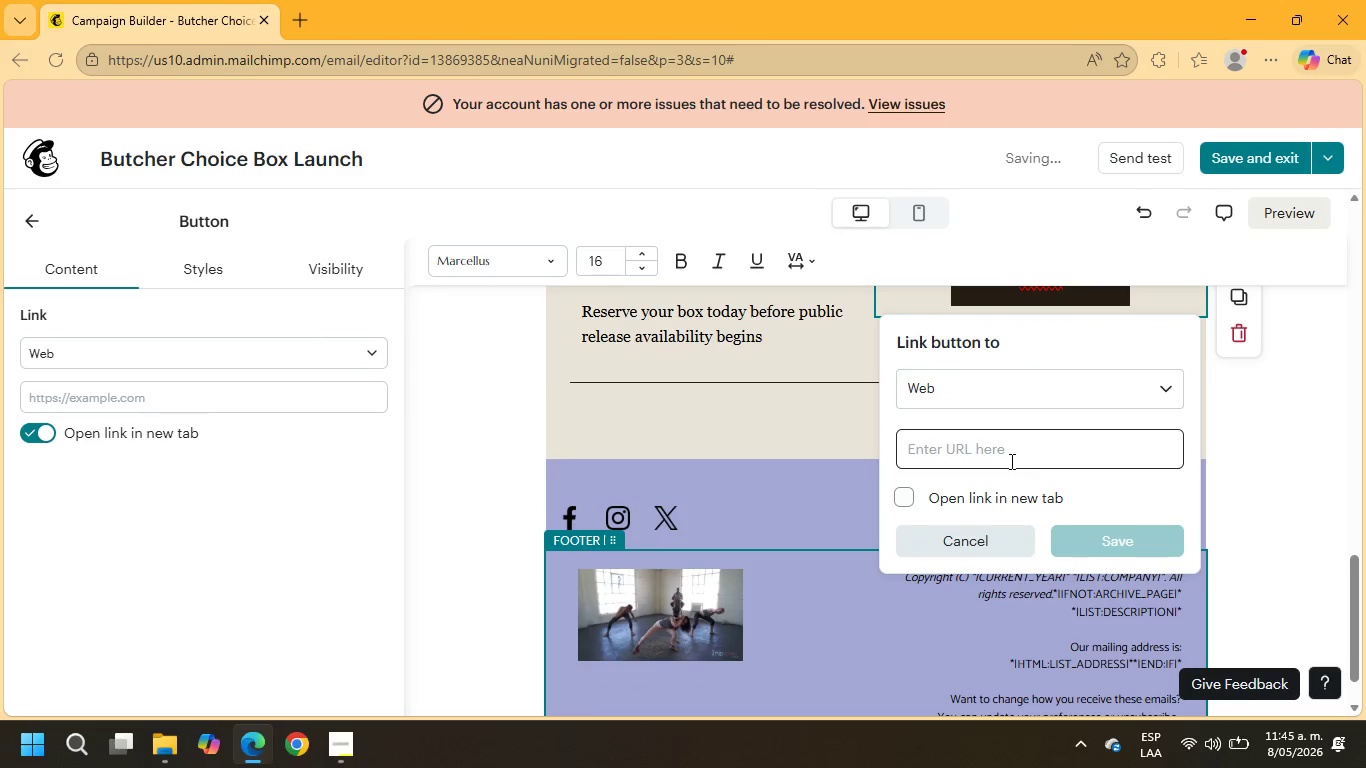 
left_click([1005, 450])
 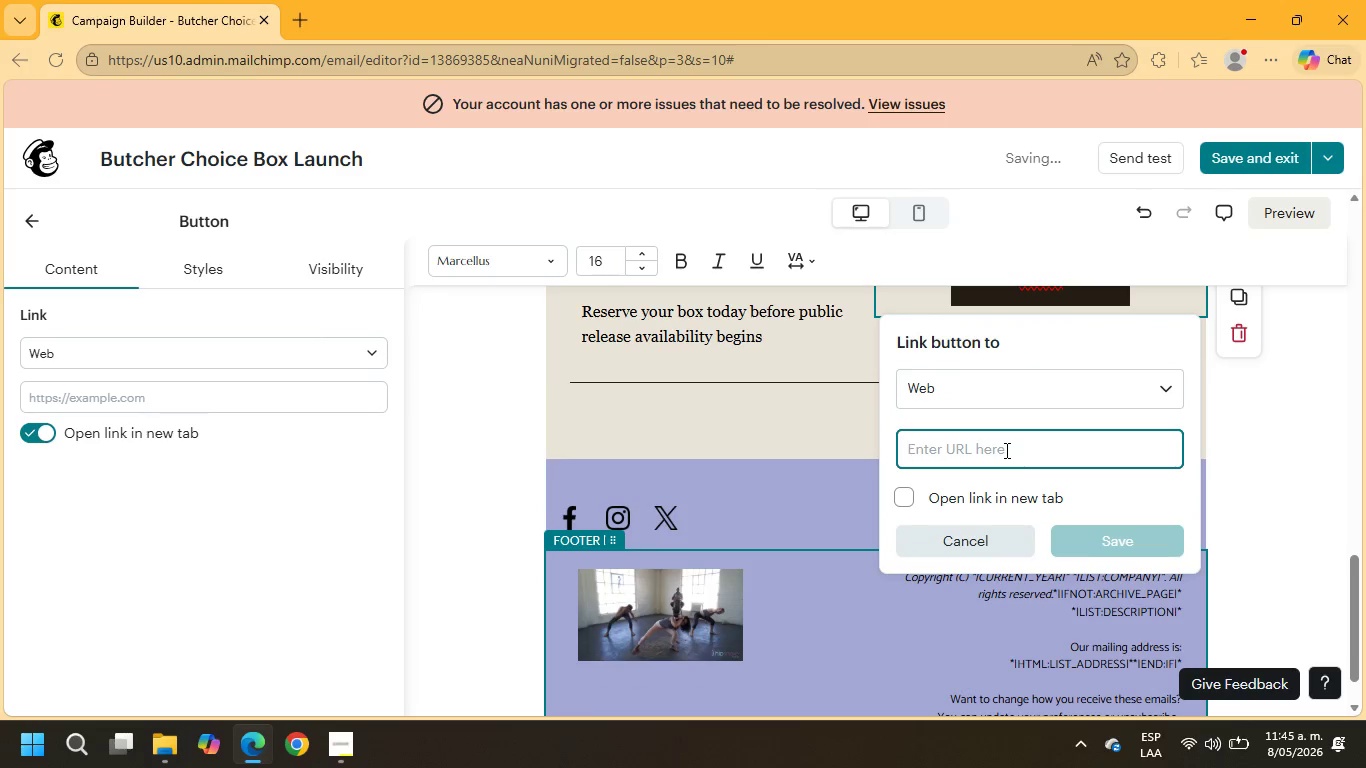 
type(examle)
key(Backspace)
key(Backspace)
type(ple.com)
 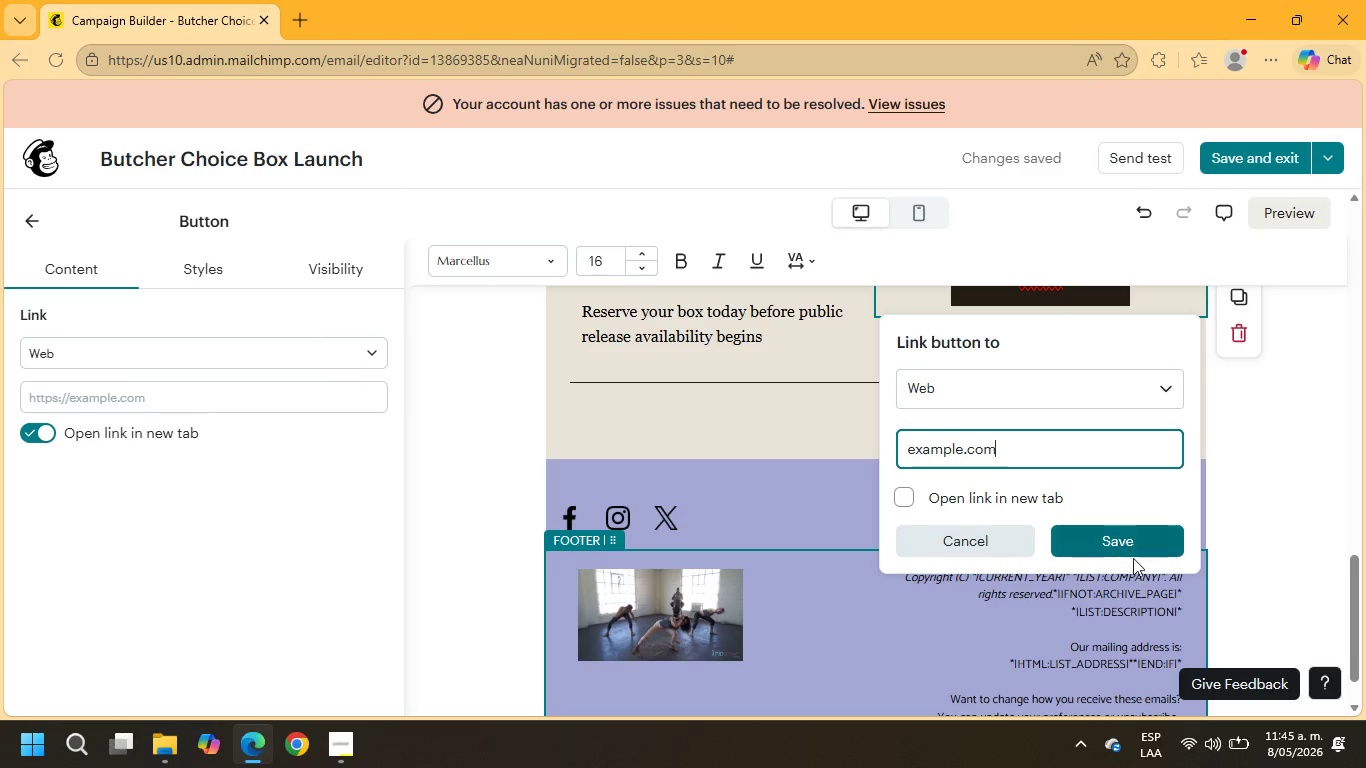 
left_click([1133, 555])
 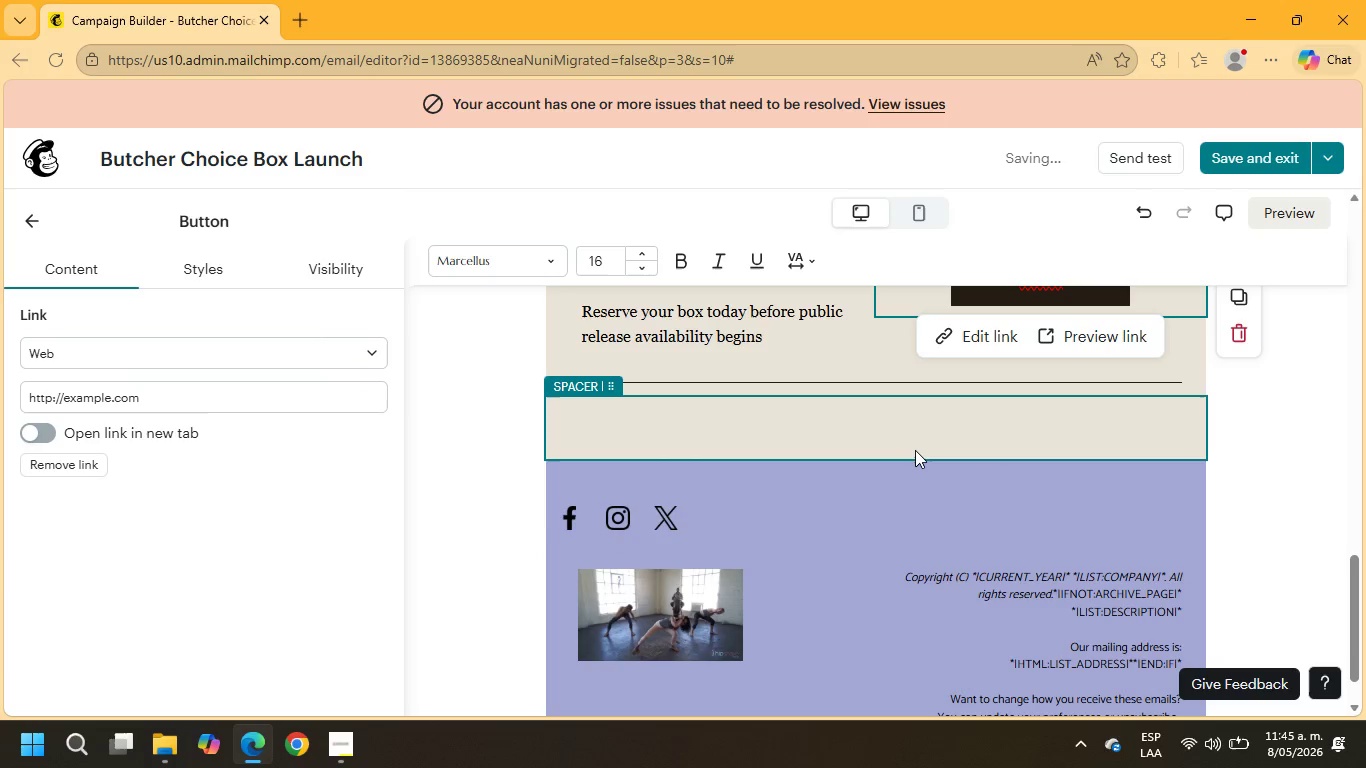 
wait(5.84)
 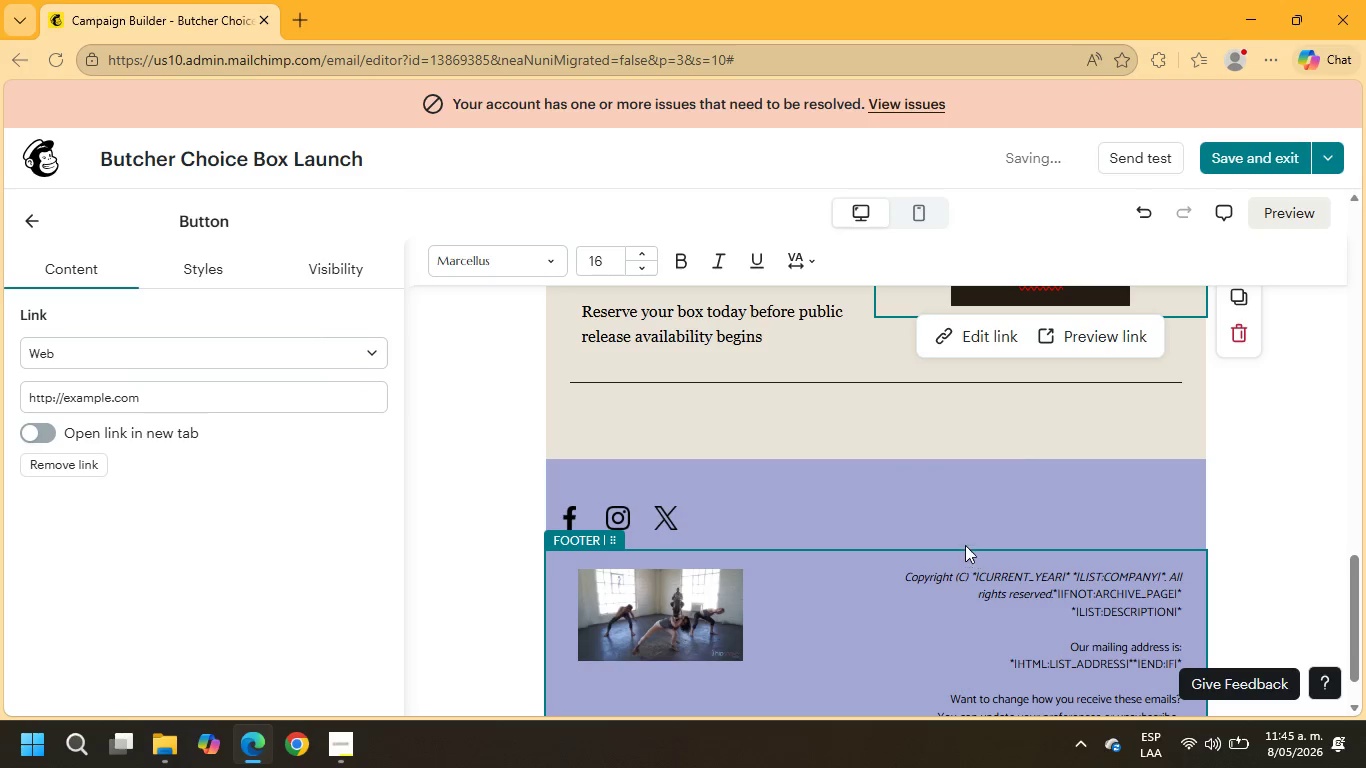 
scroll: coordinate [702, 378], scroll_direction: up, amount: 8.0
 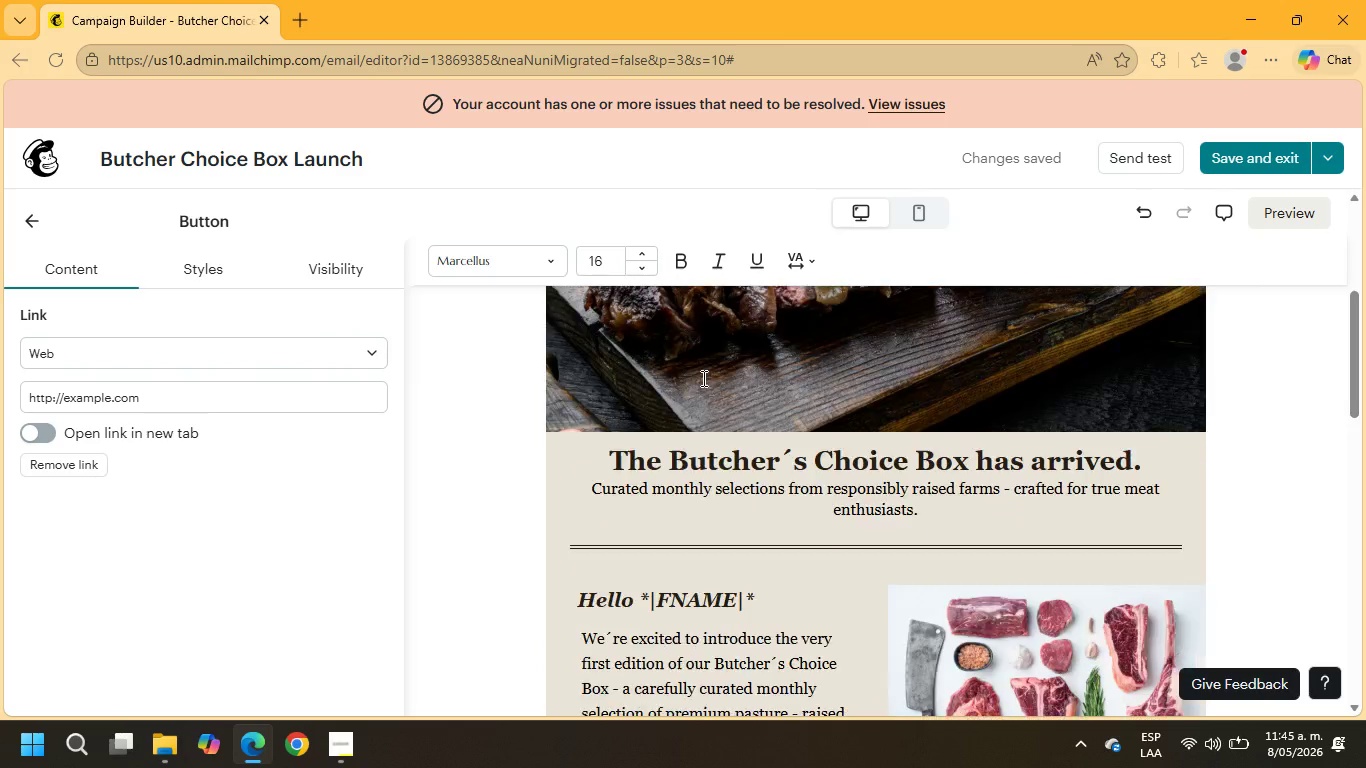 
scroll: coordinate [702, 378], scroll_direction: down, amount: 5.0
 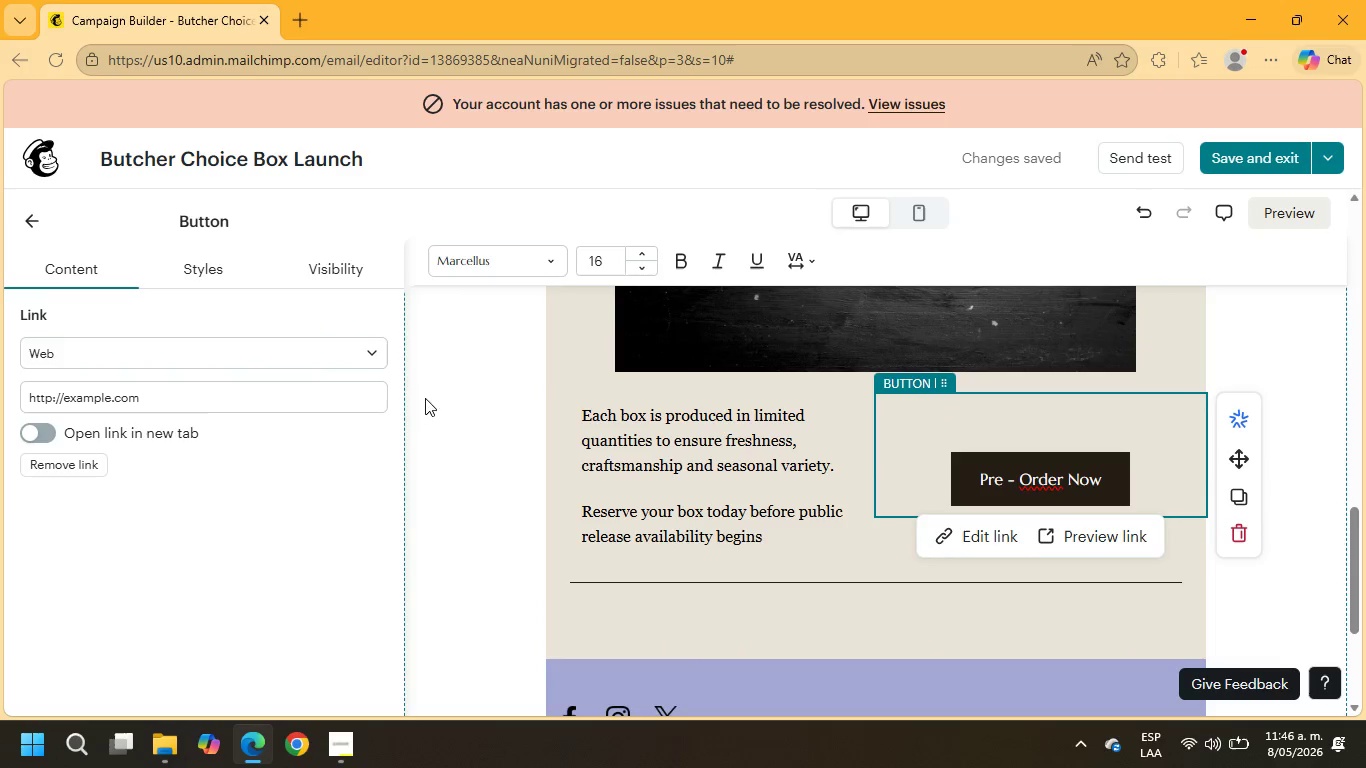 
left_click([33, 225])
 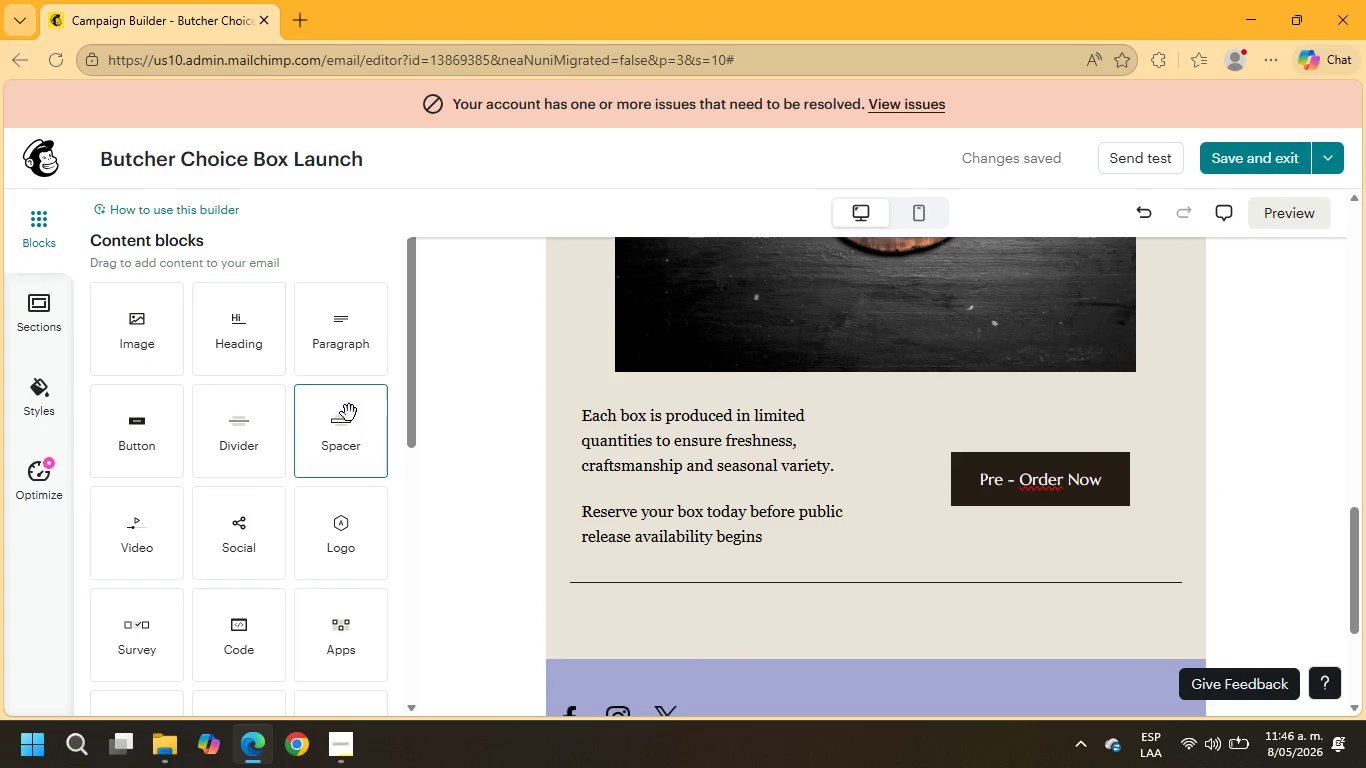 
scroll: coordinate [329, 434], scroll_direction: down, amount: 9.0
 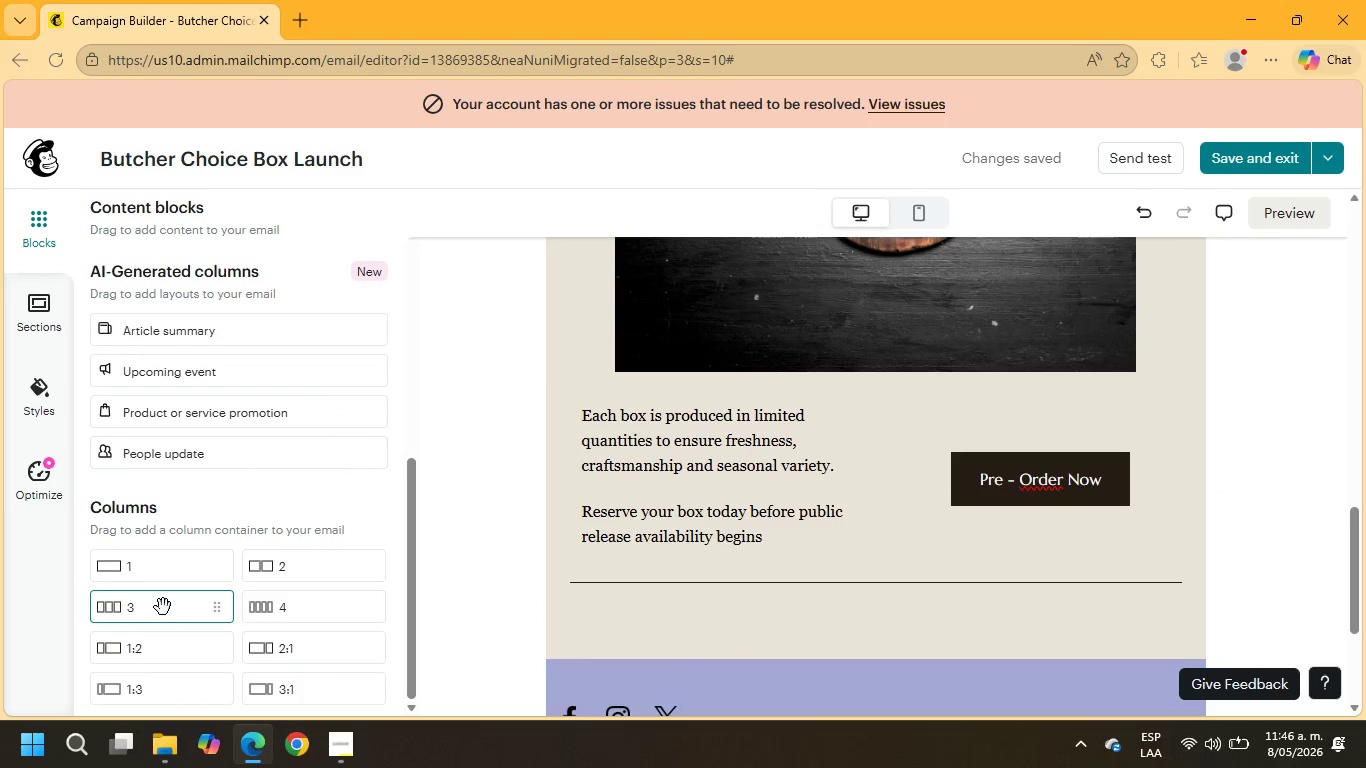 
left_click_drag(start_coordinate=[162, 608], to_coordinate=[858, 599])
 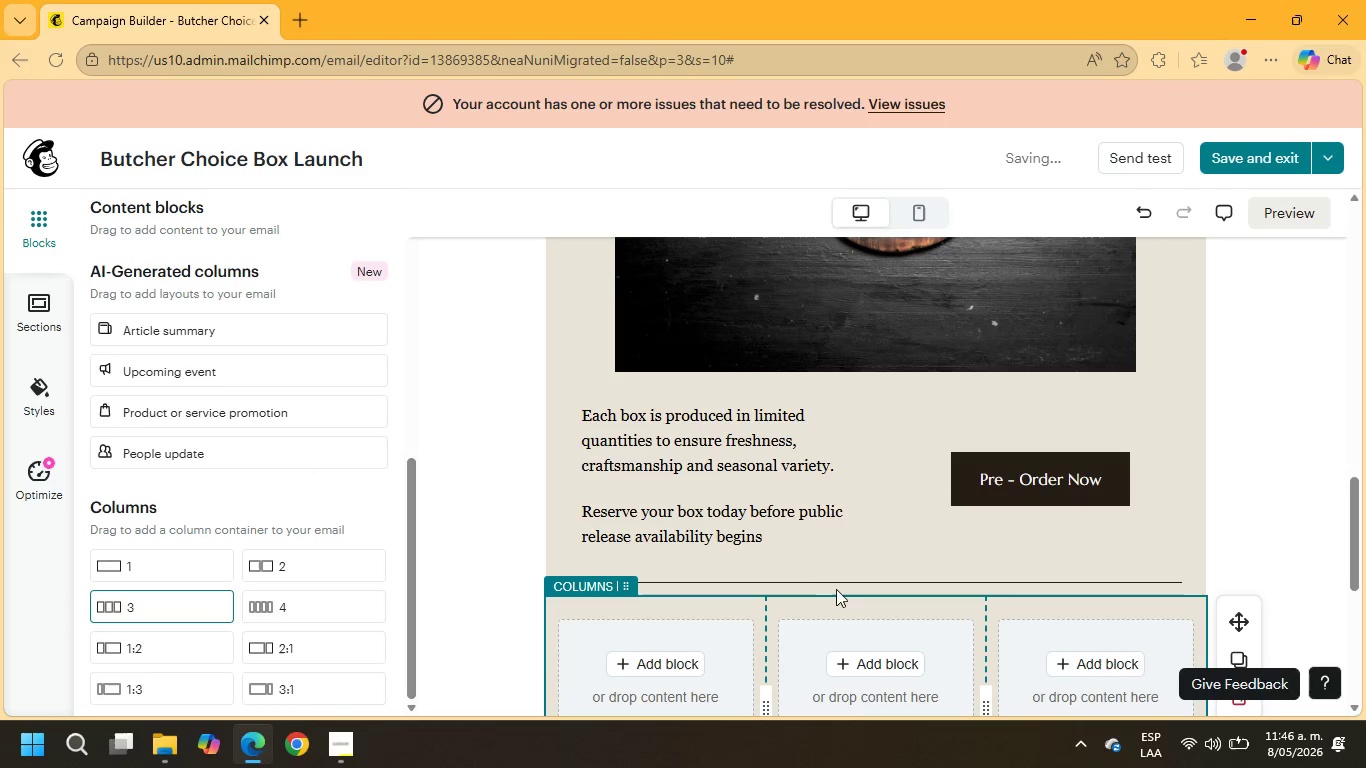 
scroll: coordinate [822, 567], scroll_direction: down, amount: 2.0
 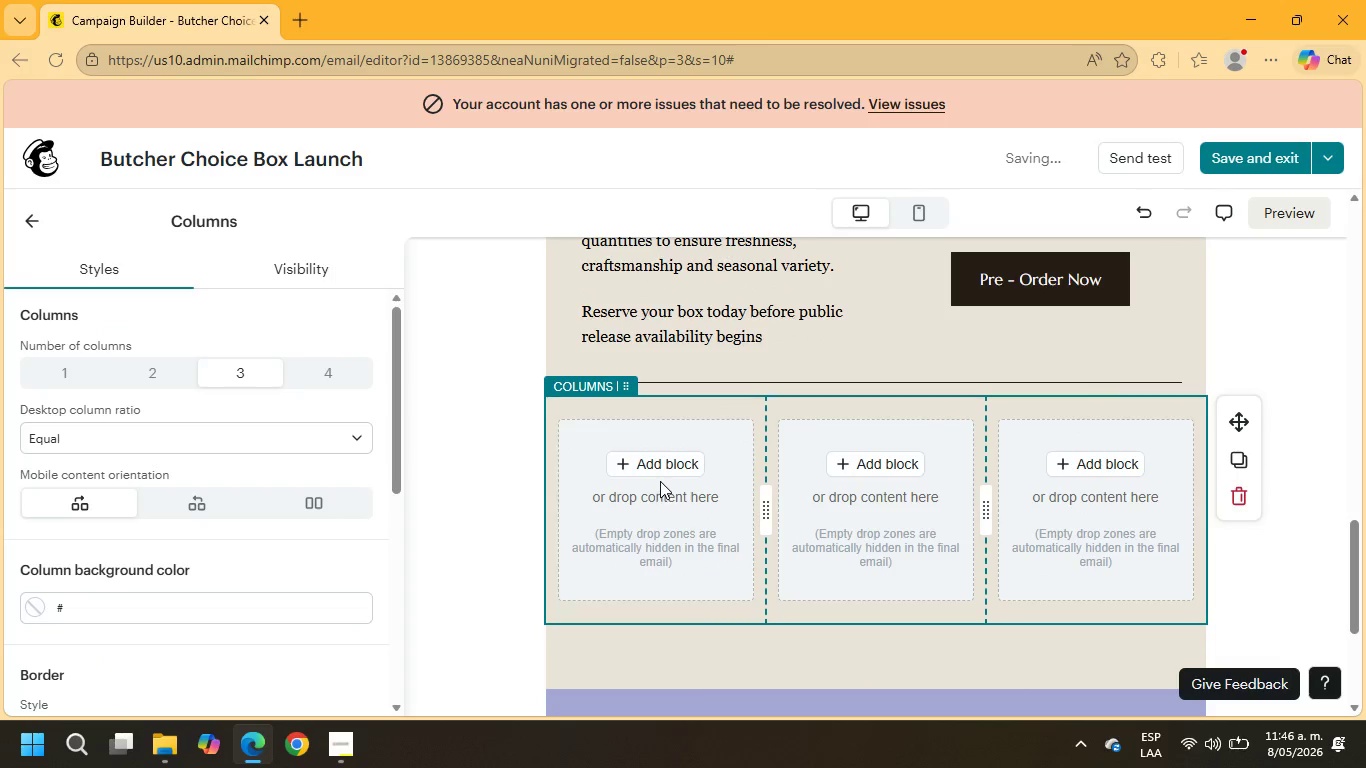 
left_click([653, 469])
 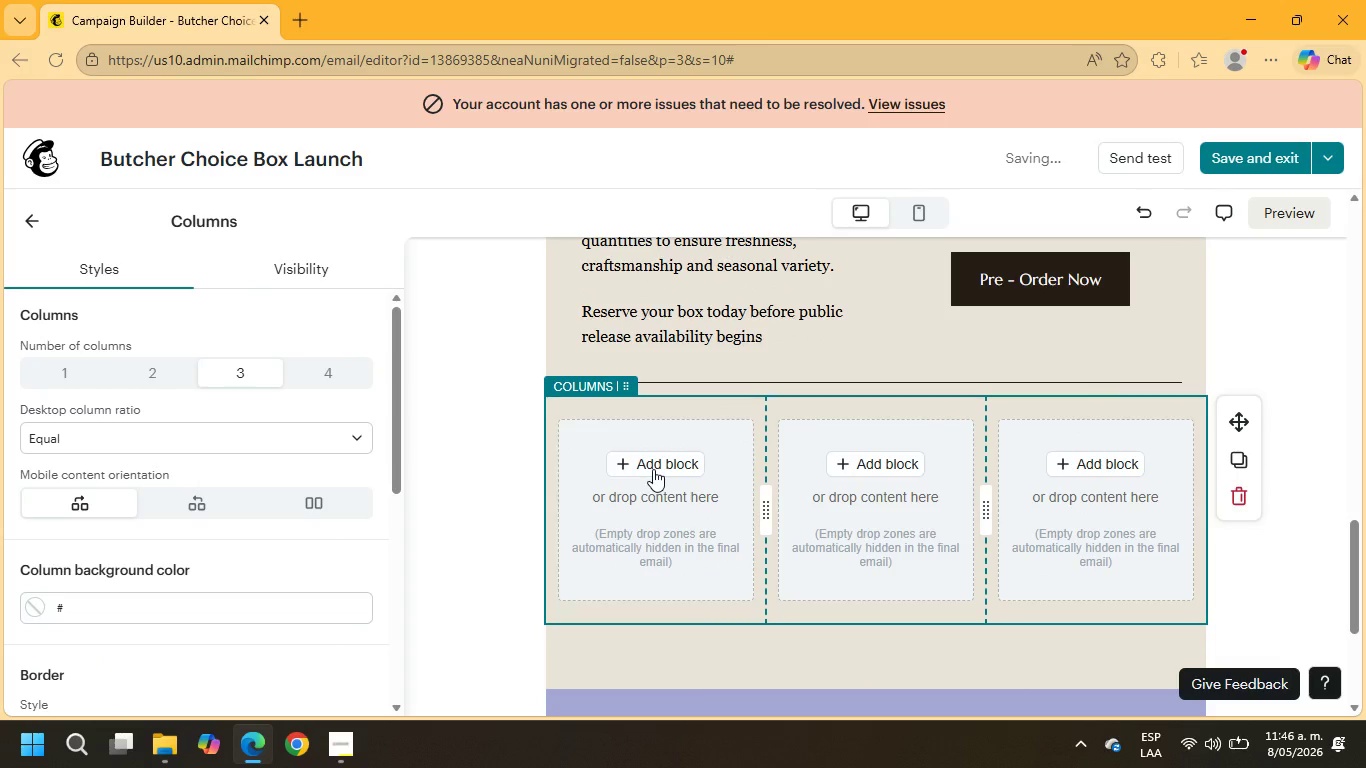 
mouse_move([647, 491])
 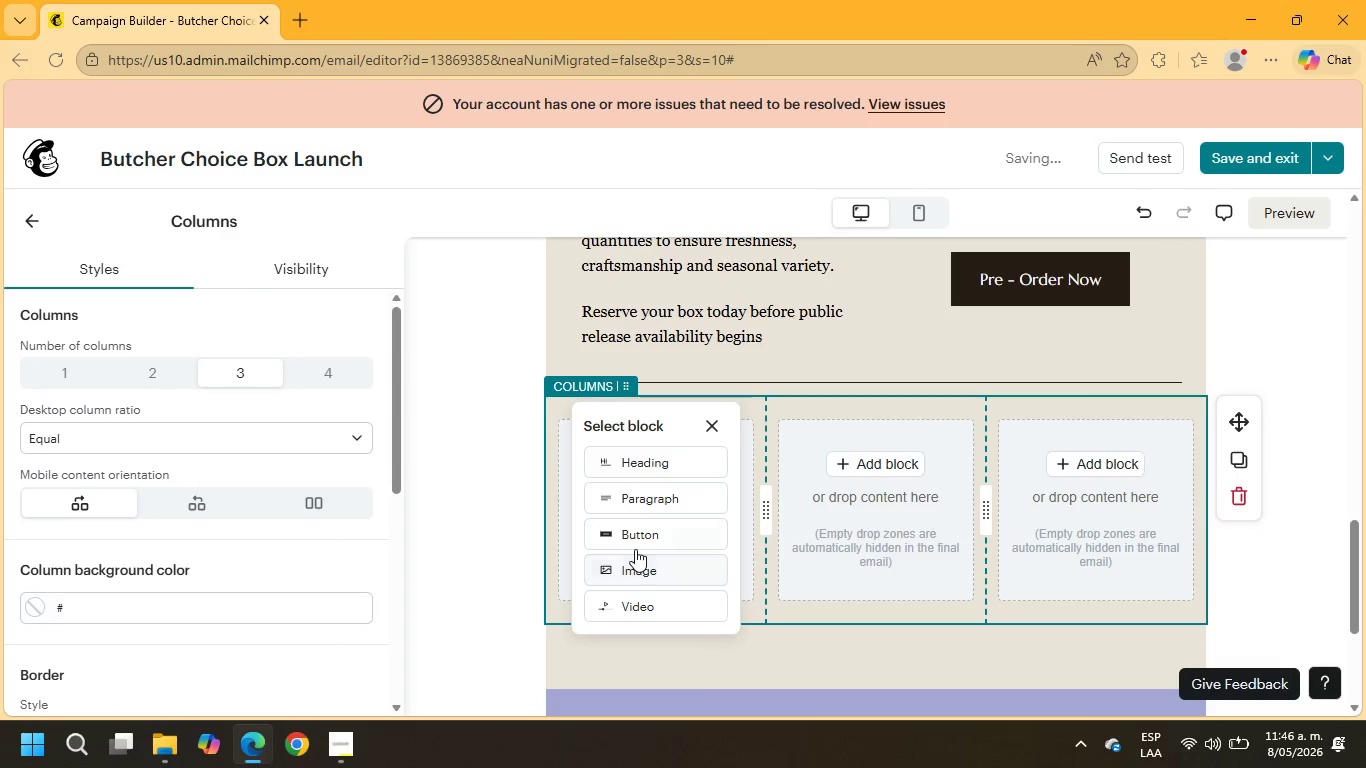 
left_click([636, 571])
 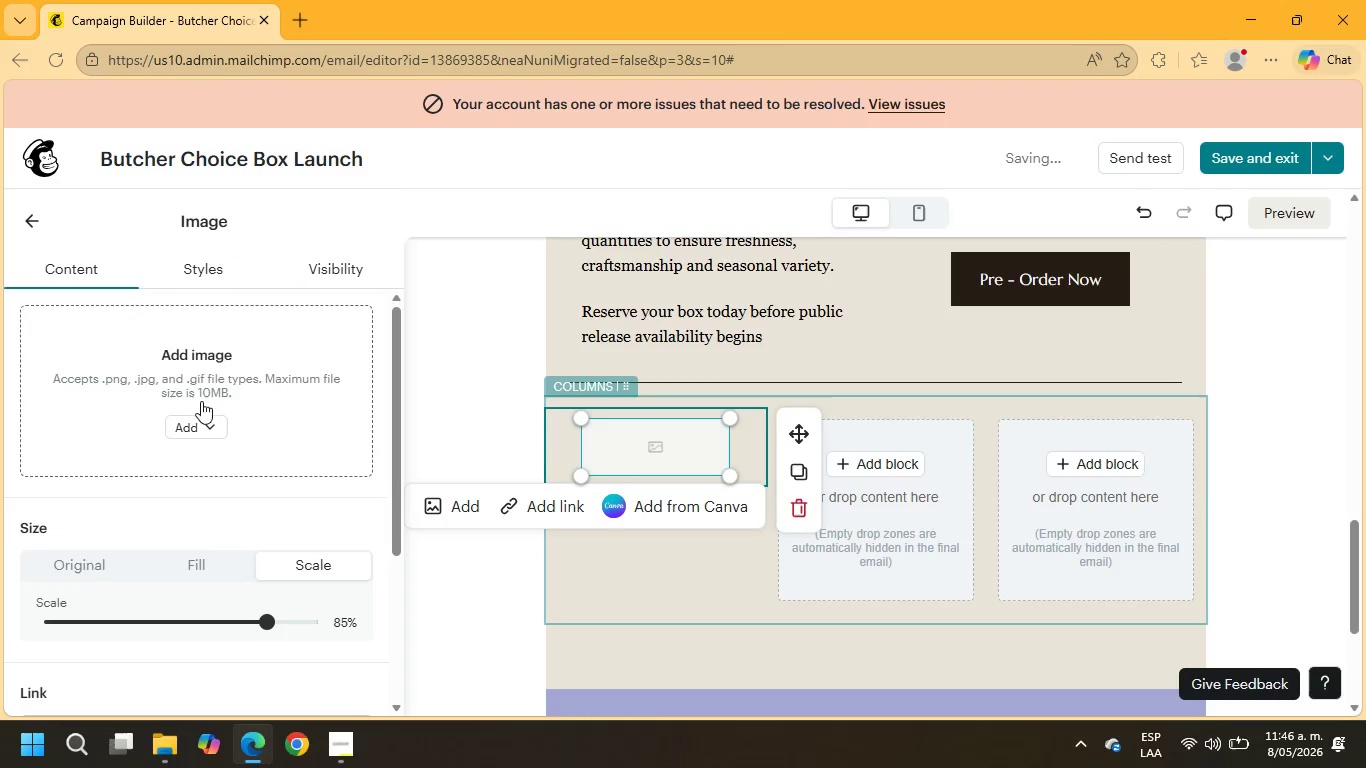 
left_click([474, 505])
 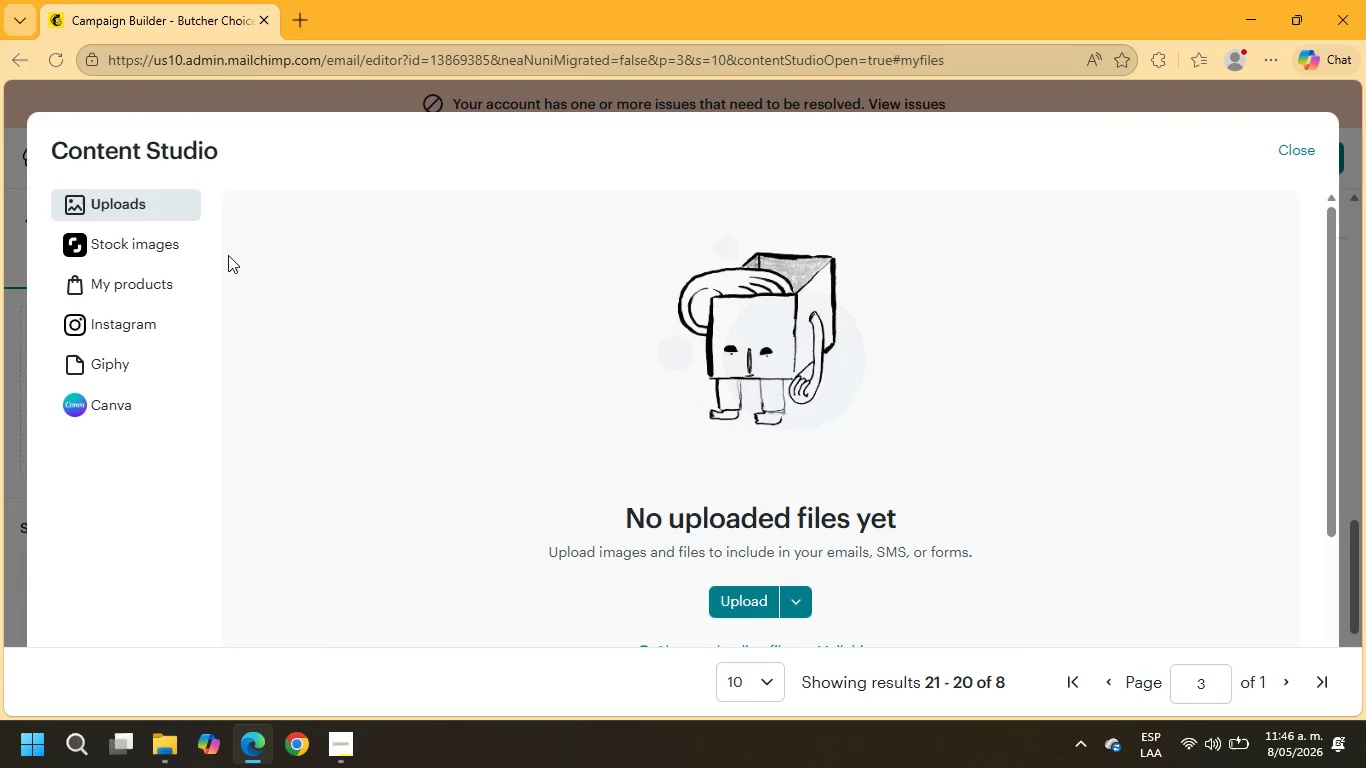 
left_click([144, 245])
 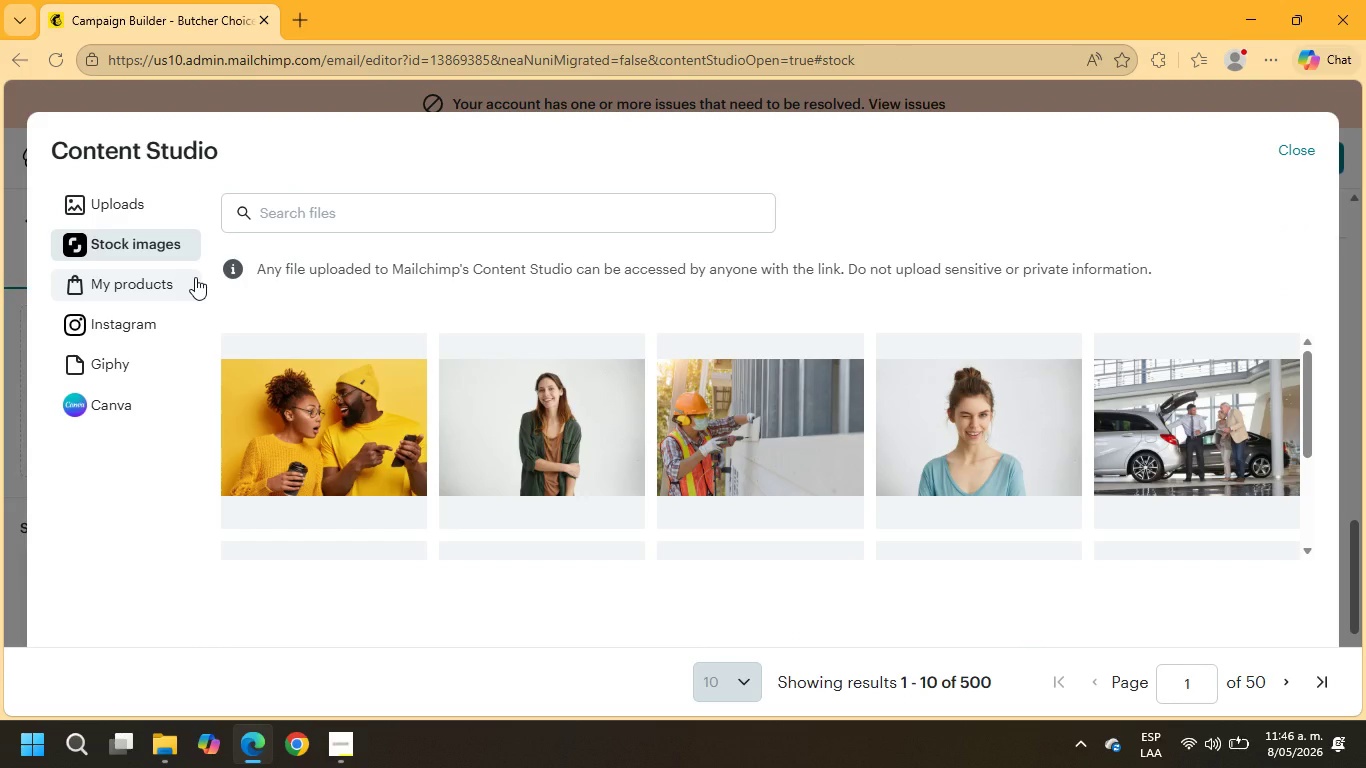 
wait(11.94)
 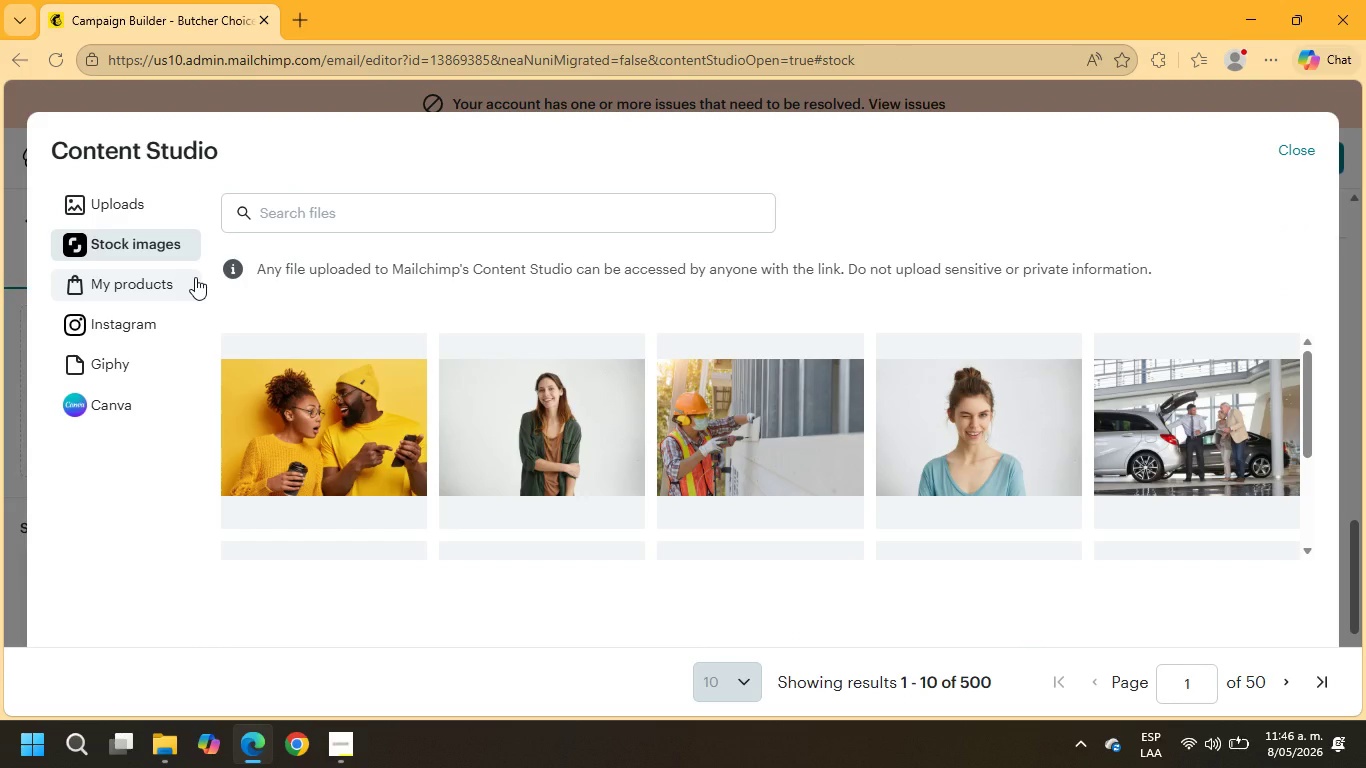 
left_click([294, 202])
 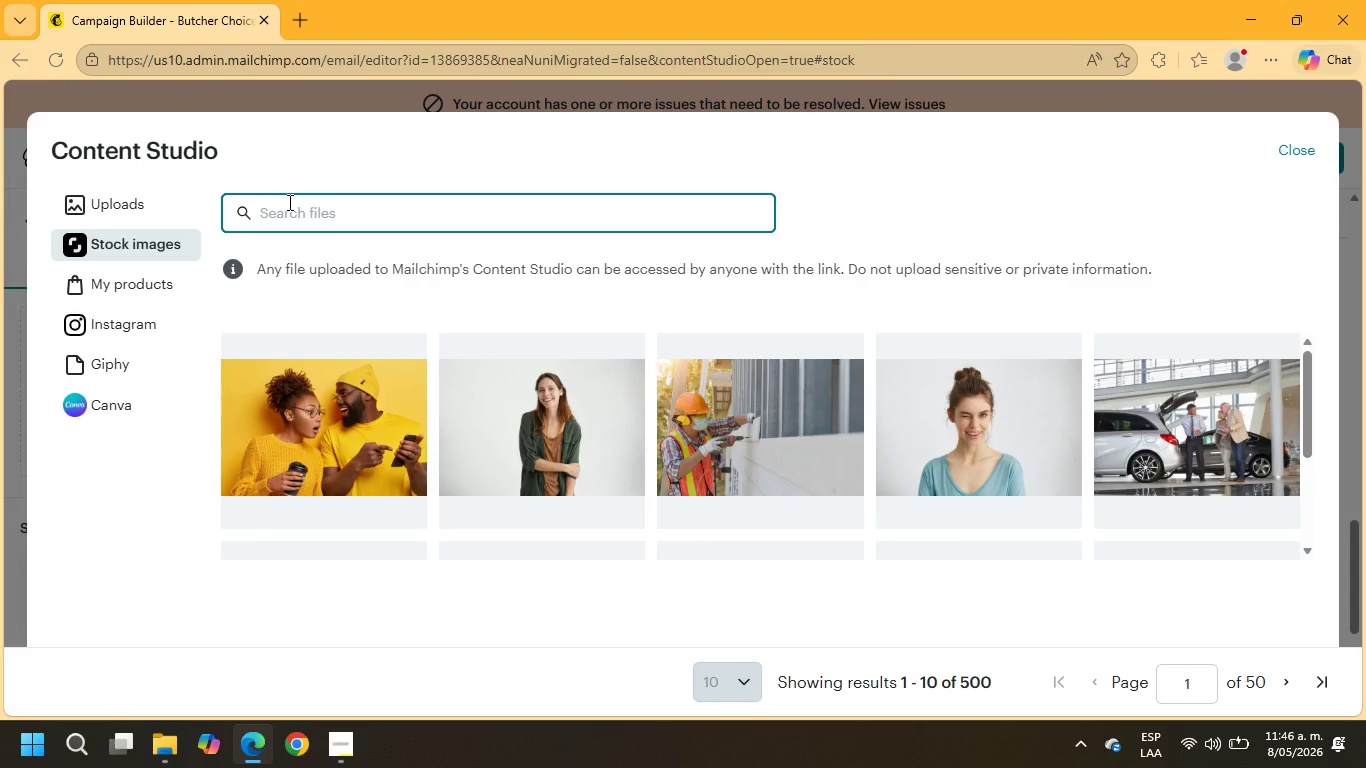 
type(steak box)
 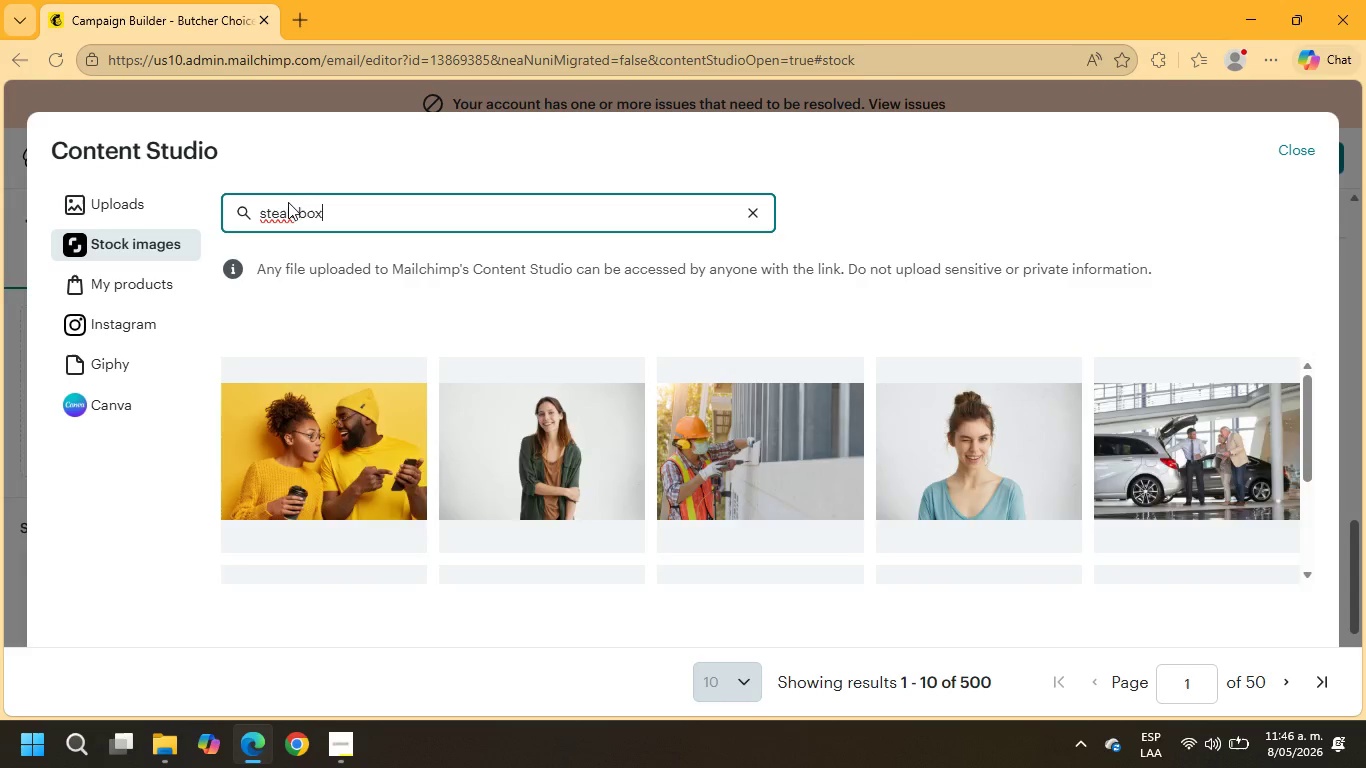 
key(Enter)
 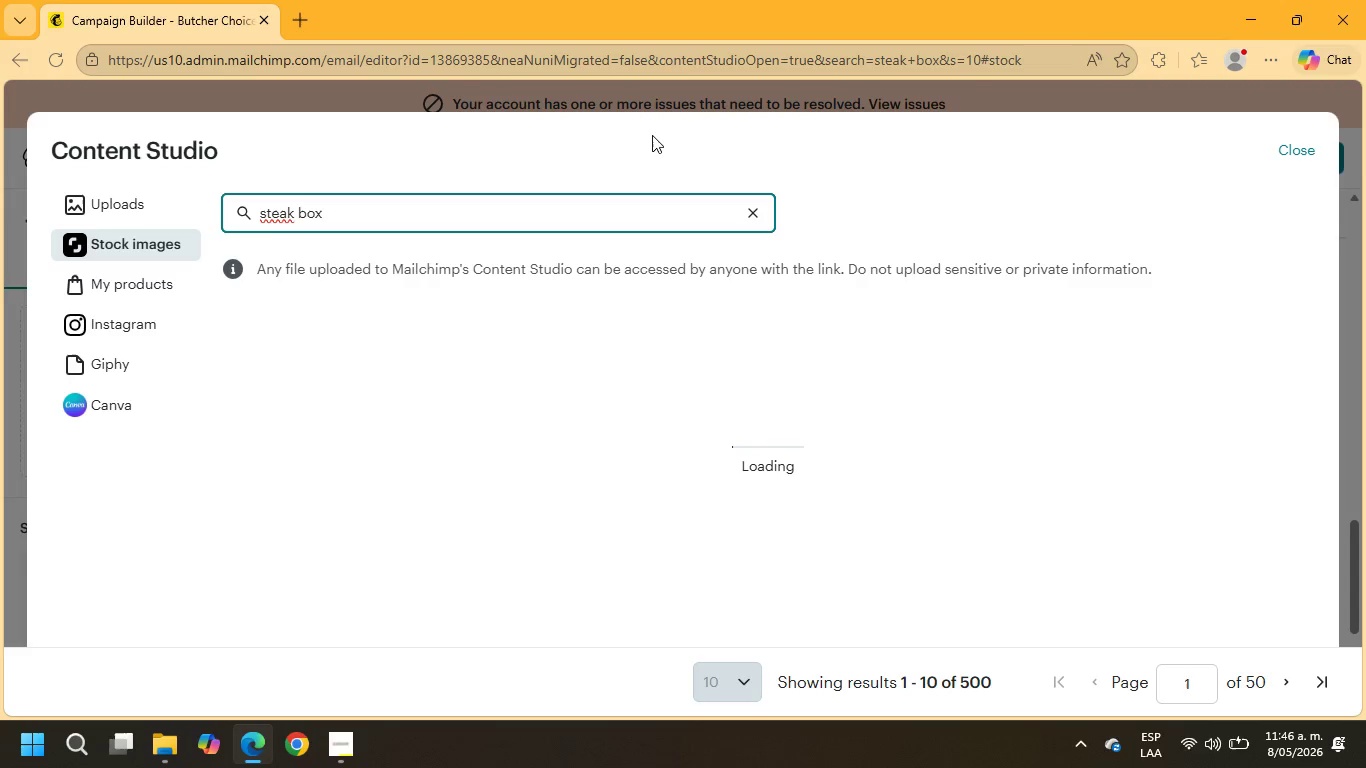 
wait(13.12)
 